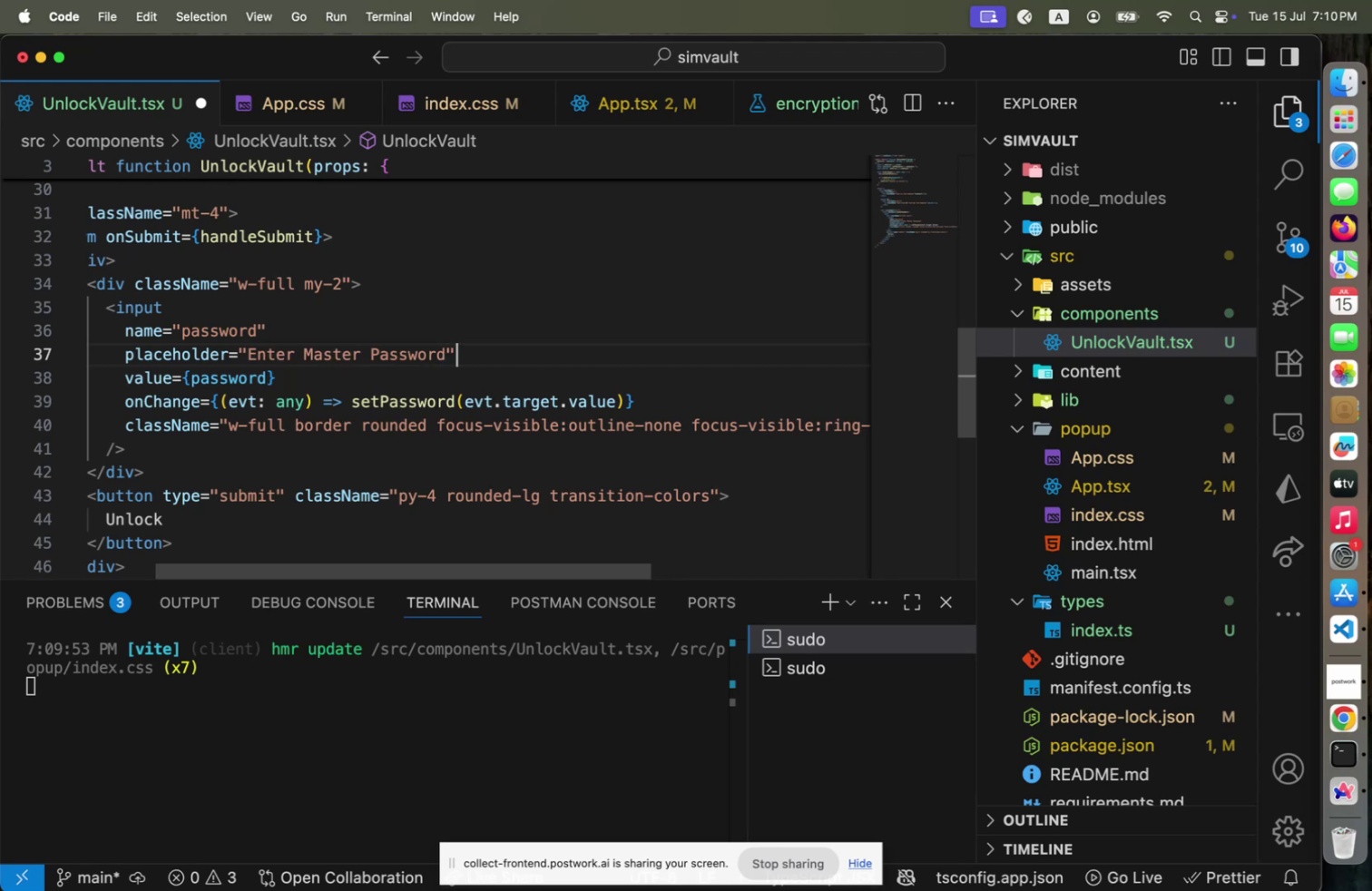 
key(Meta+S)
 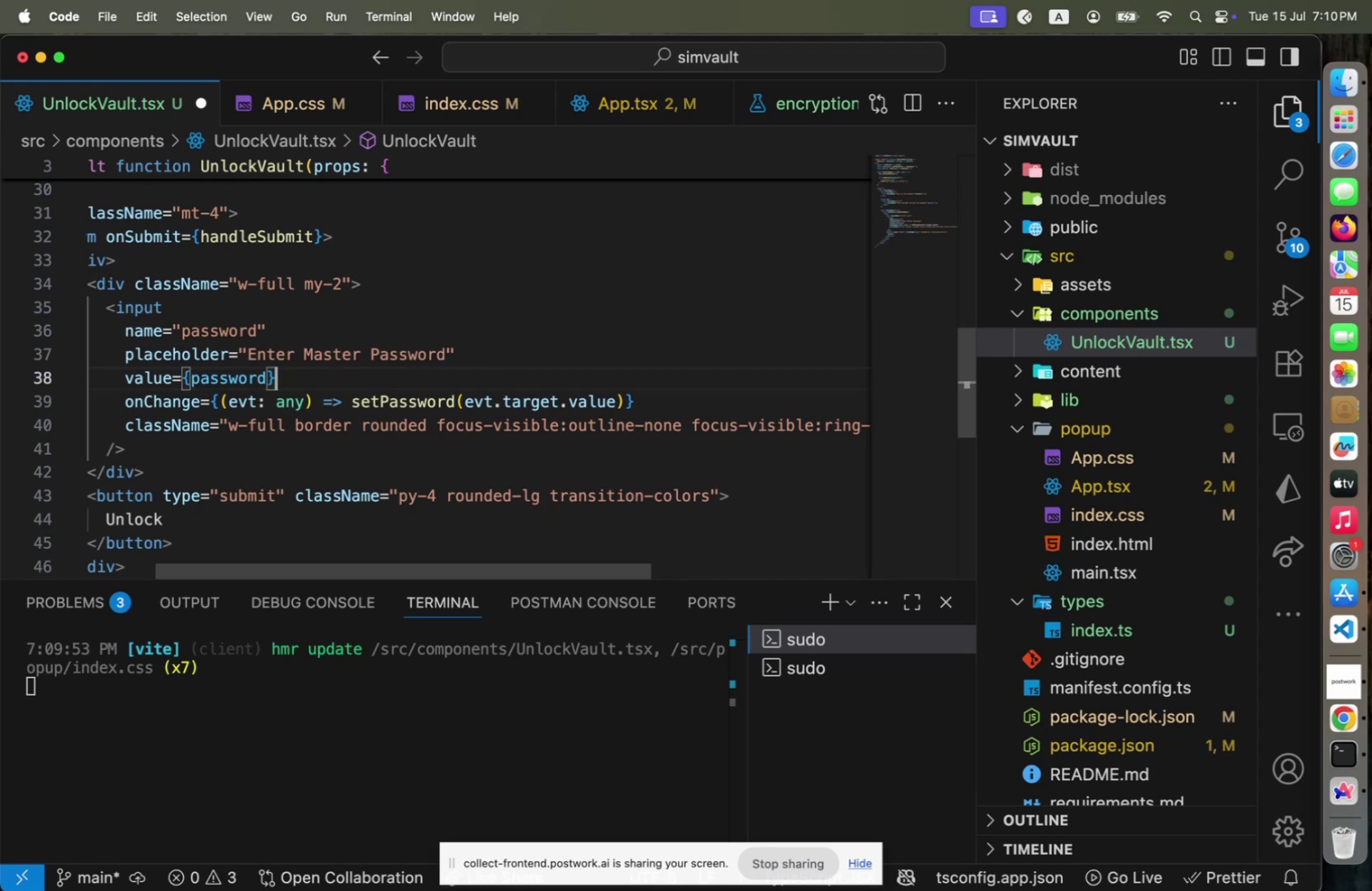 
key(Meta+CommandLeft)
 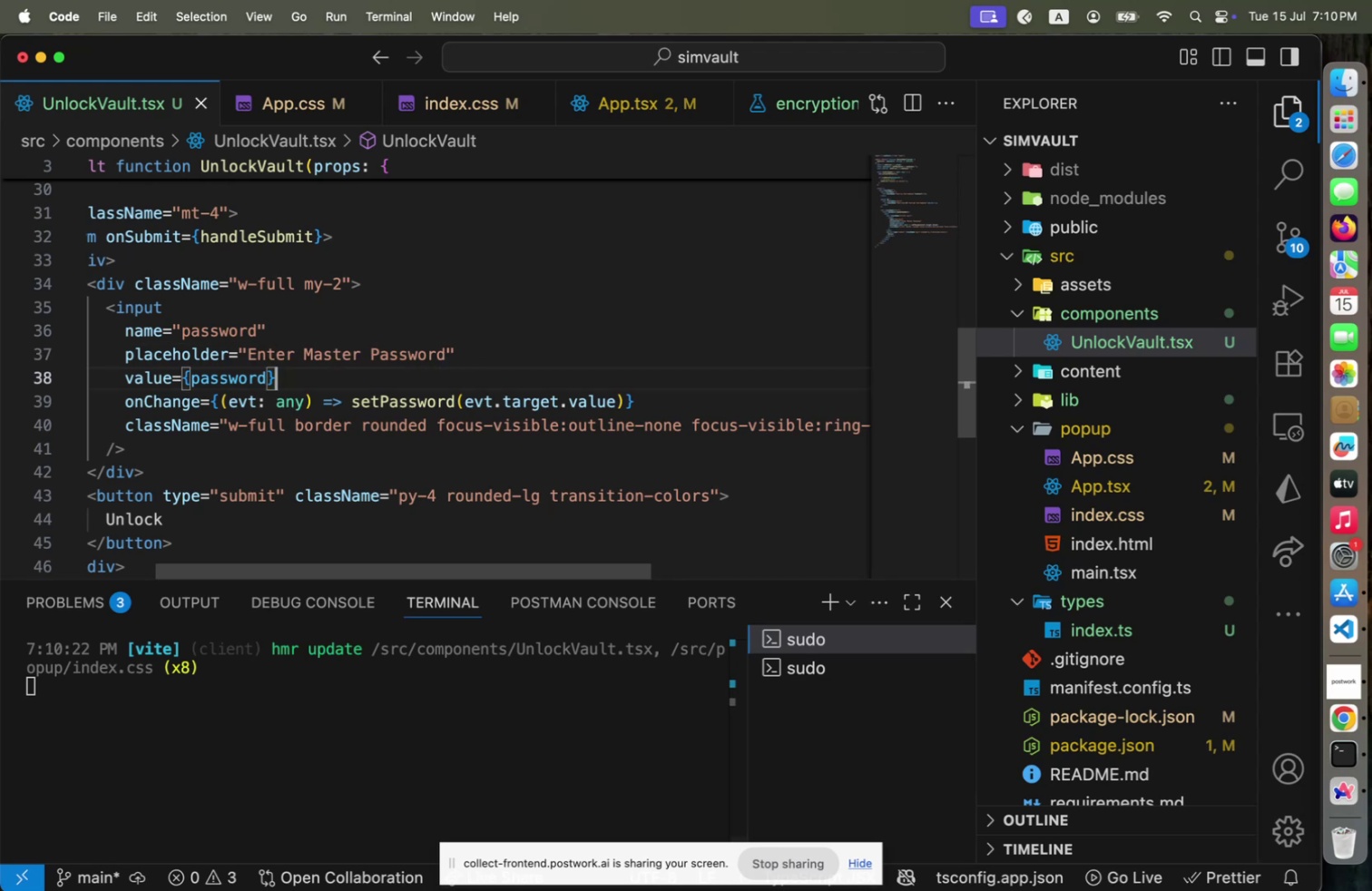 
key(Meta+Tab)
 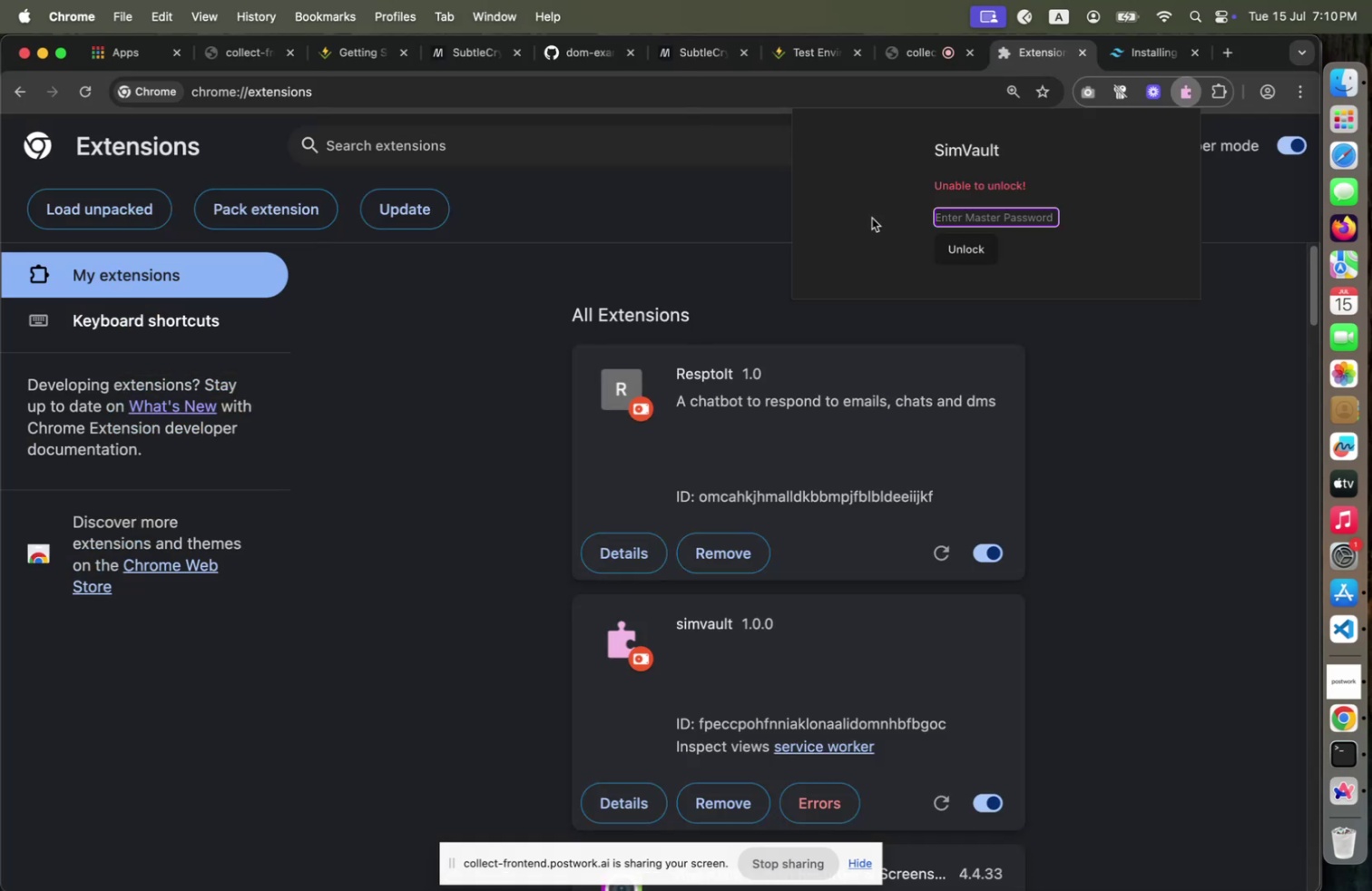 
left_click([1122, 223])
 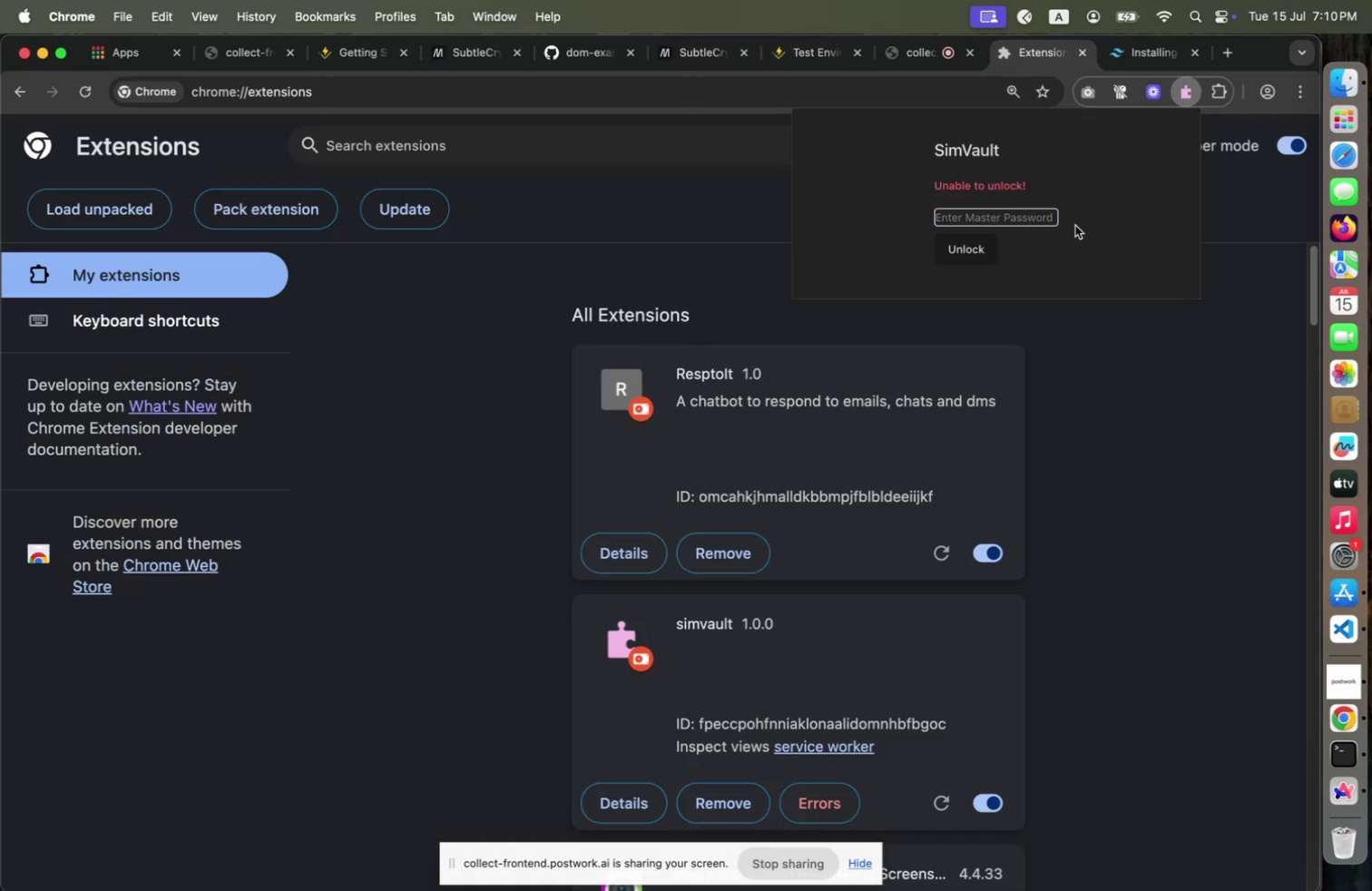 
left_click([1034, 223])
 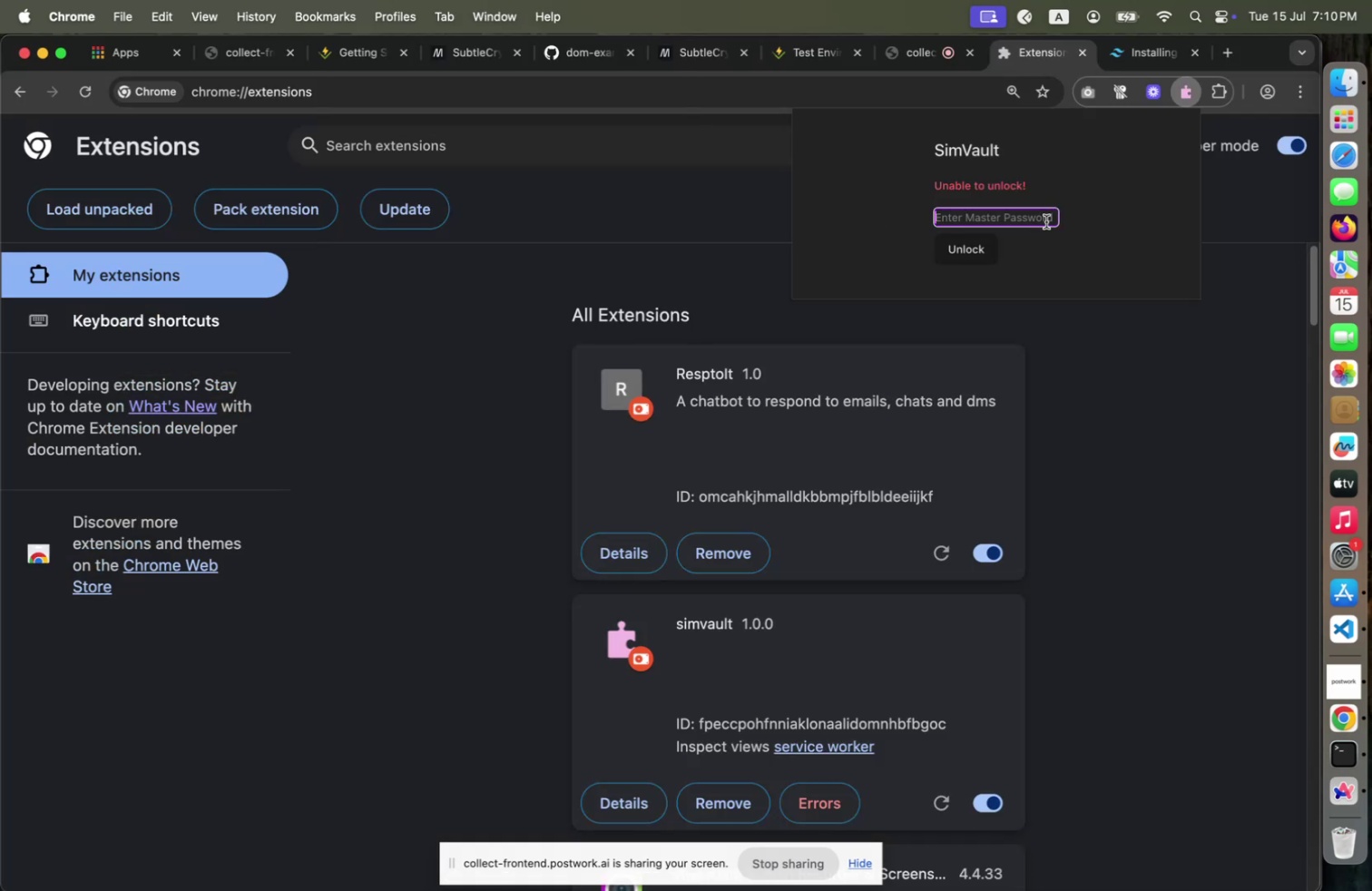 
left_click([1119, 221])
 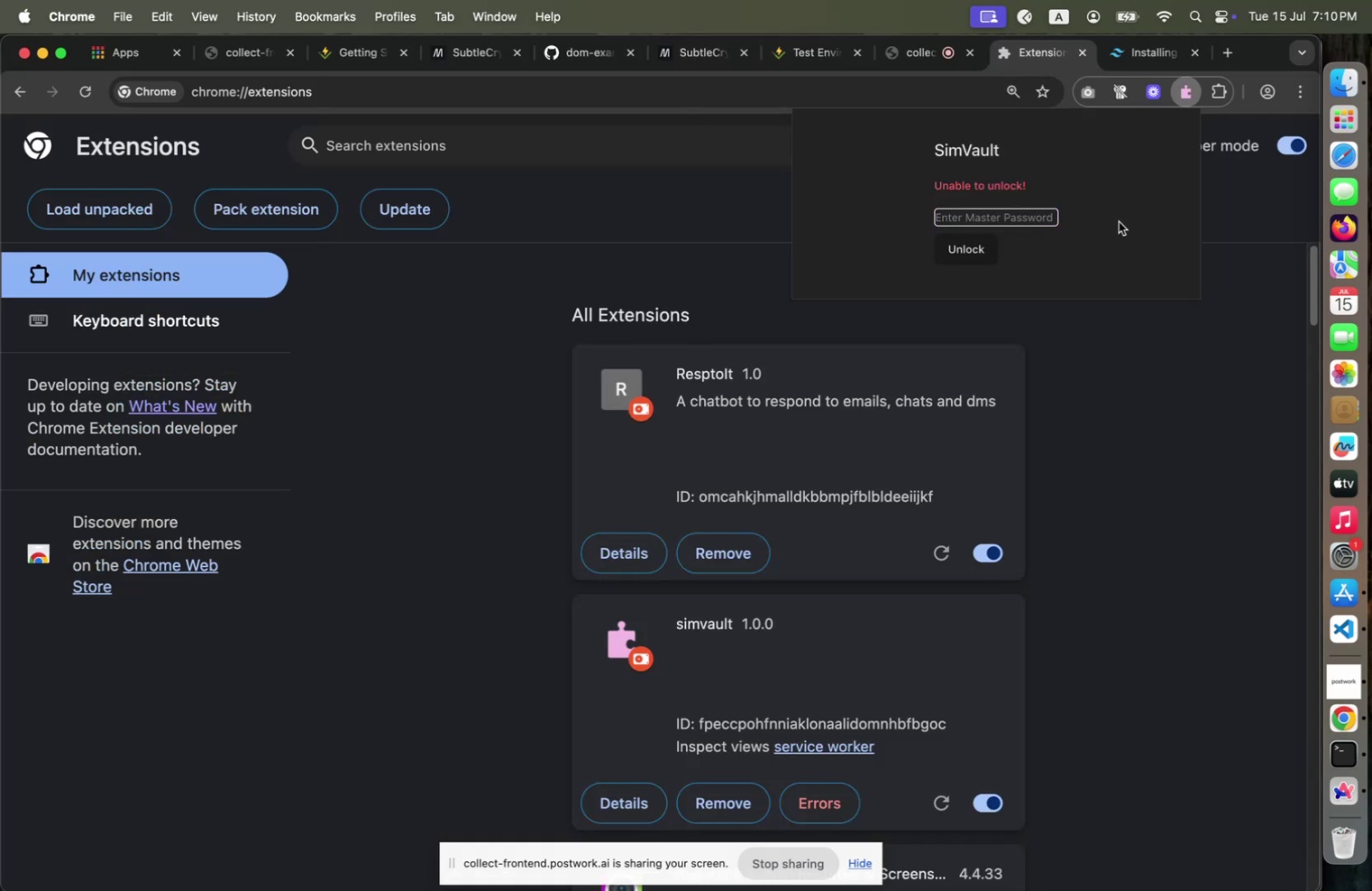 
key(Meta+CommandLeft)
 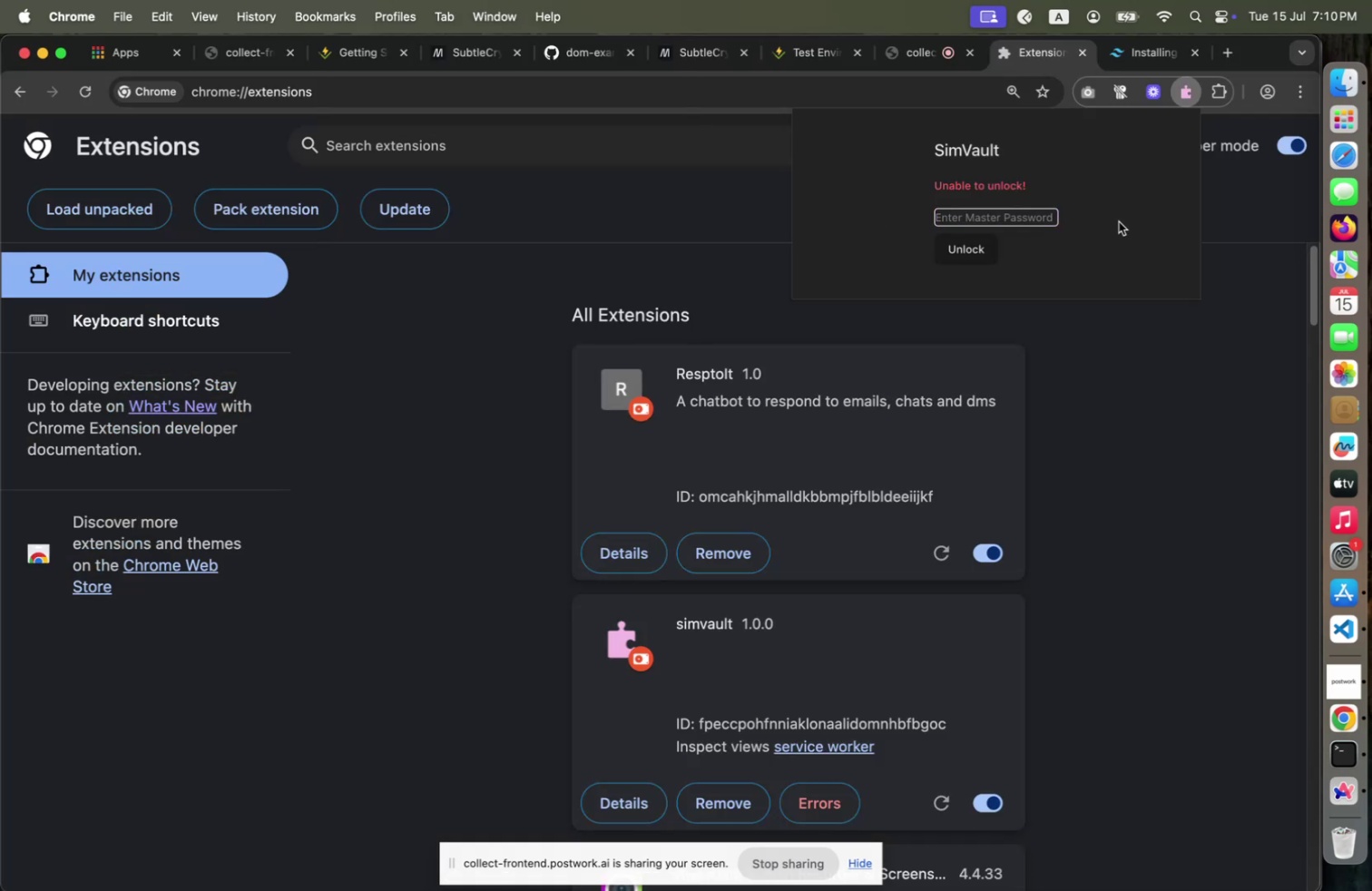 
key(Meta+Tab)
 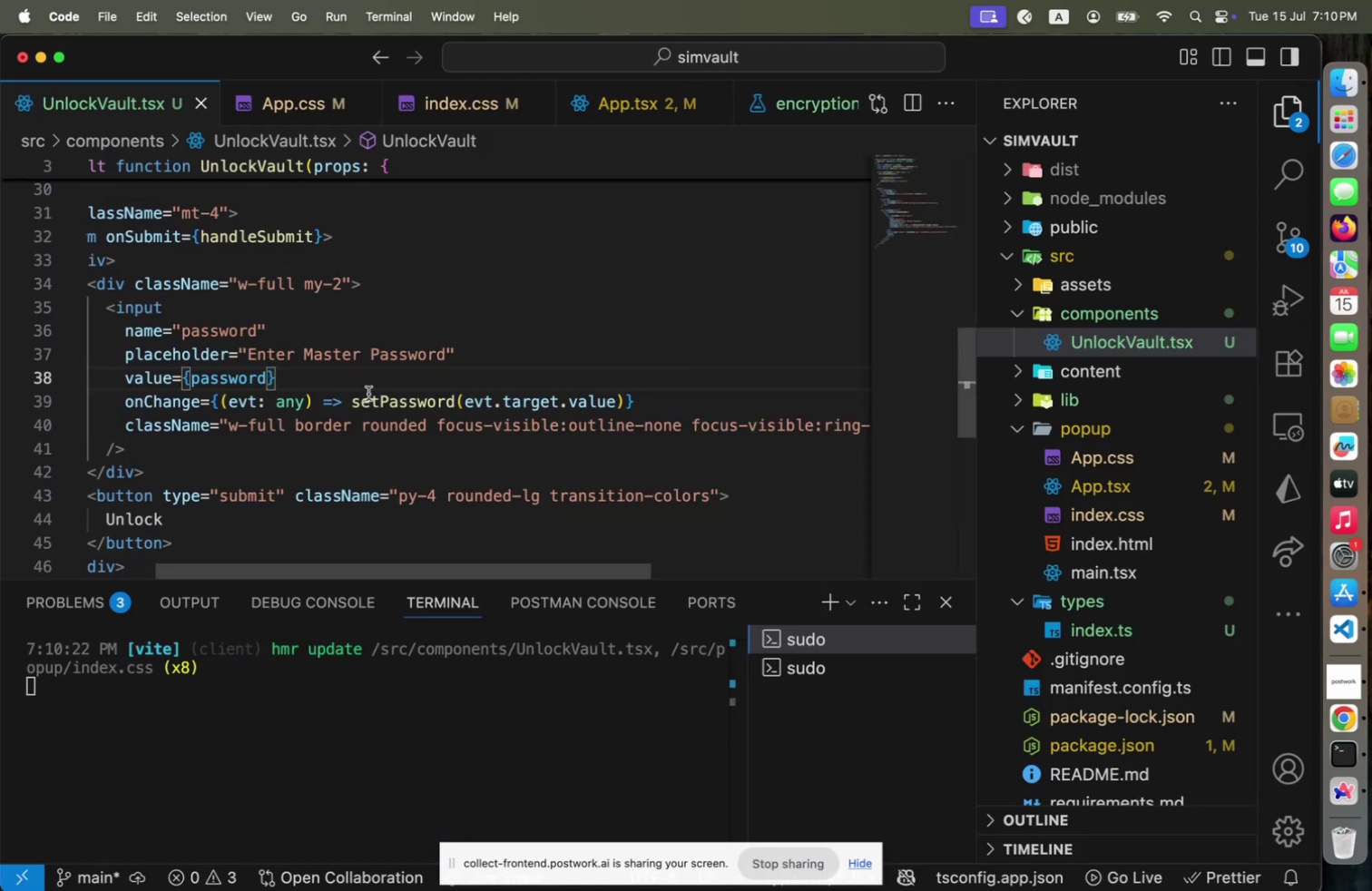 
left_click([345, 419])
 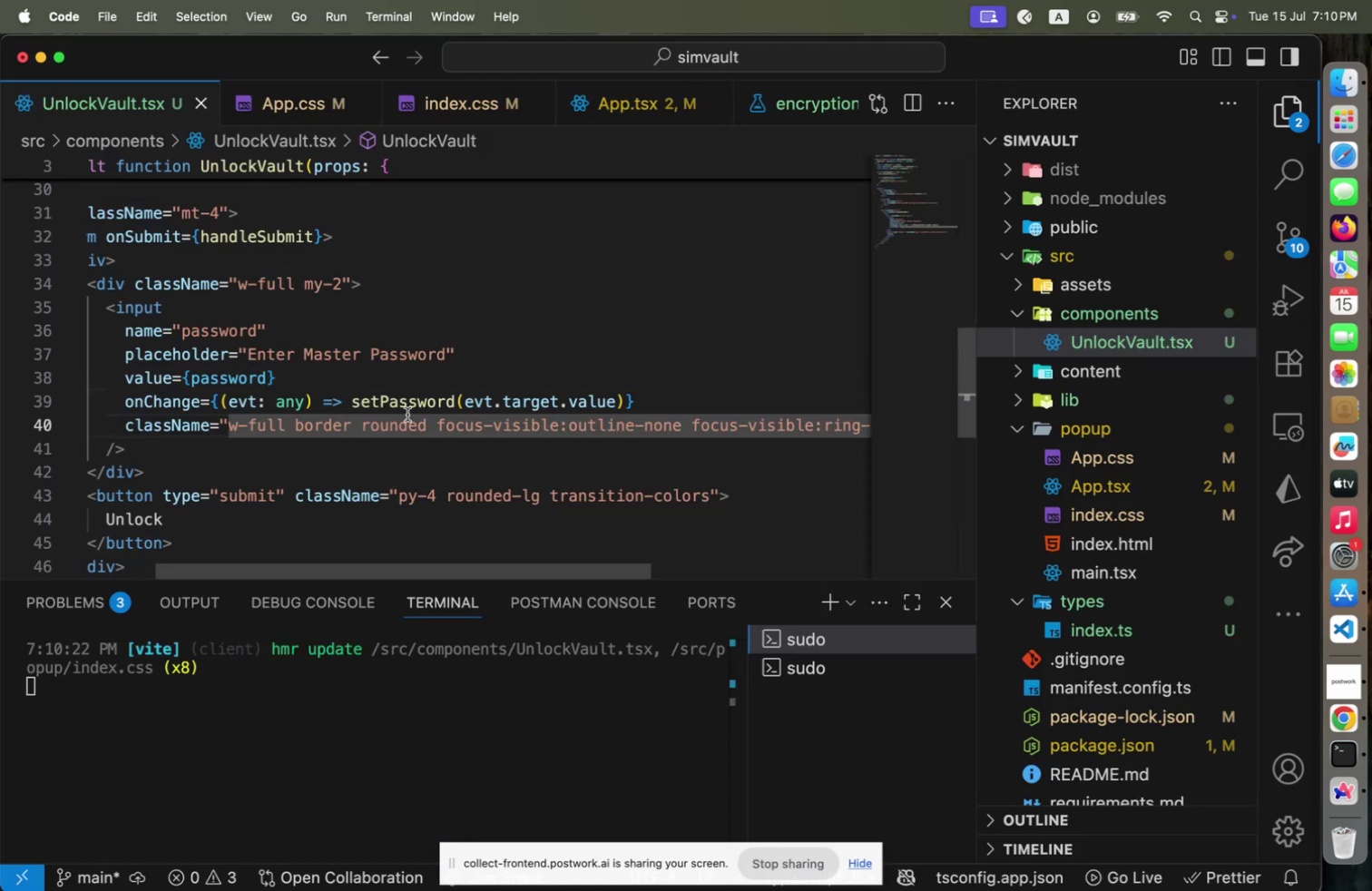 
key(ArrowRight)
 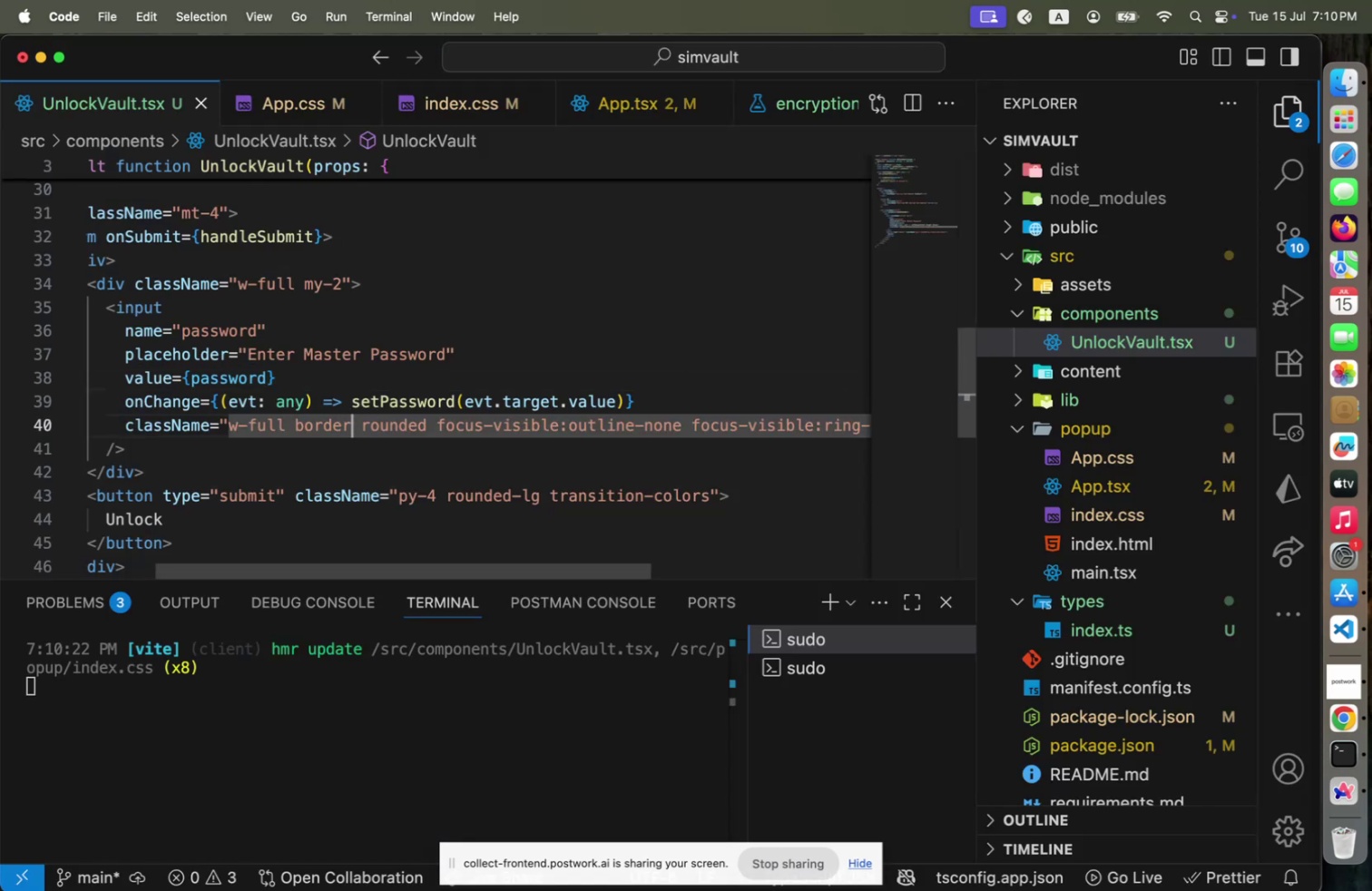 
key(Backspace)
 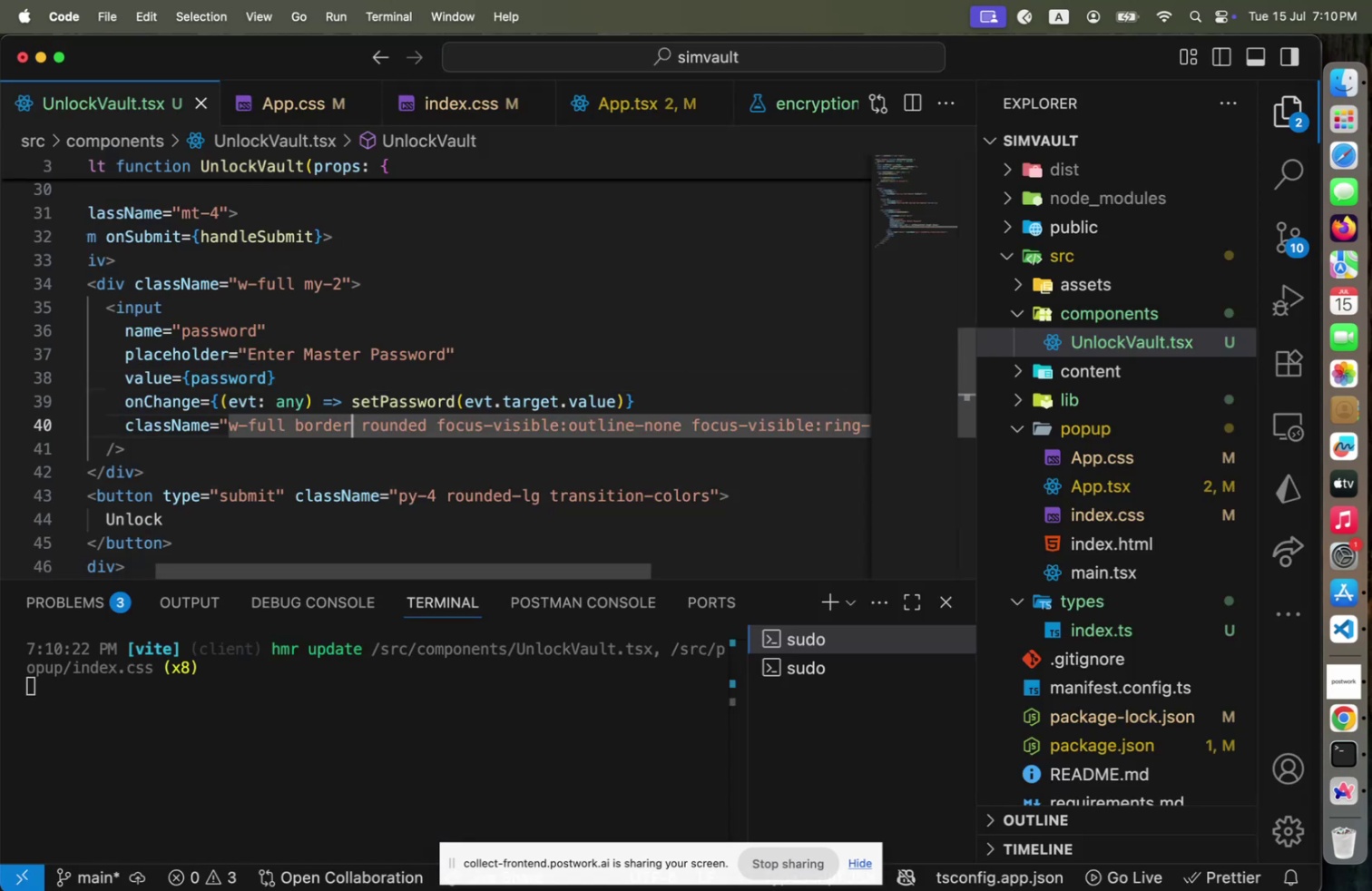 
key(Backspace)
 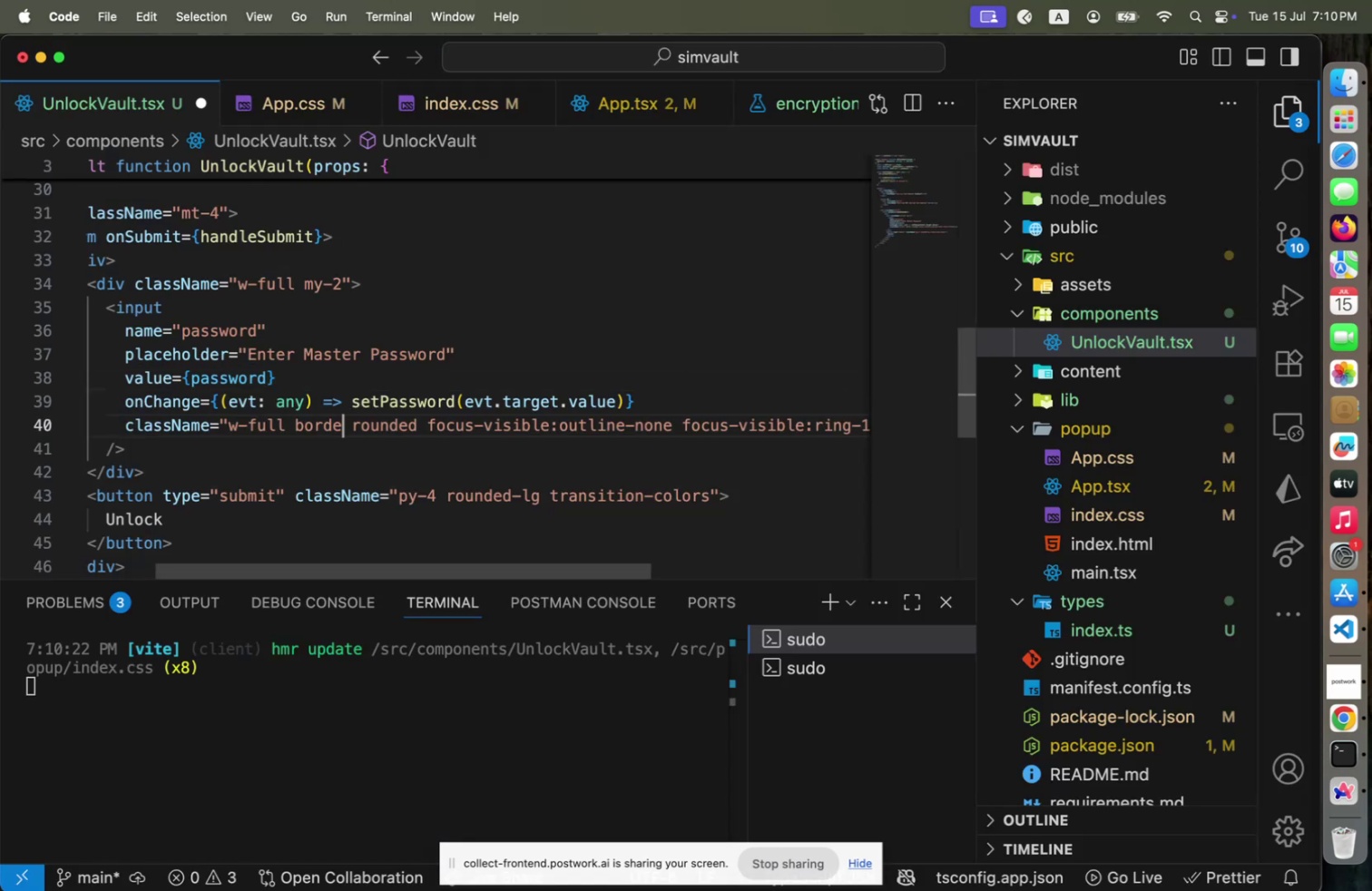 
key(Backspace)
 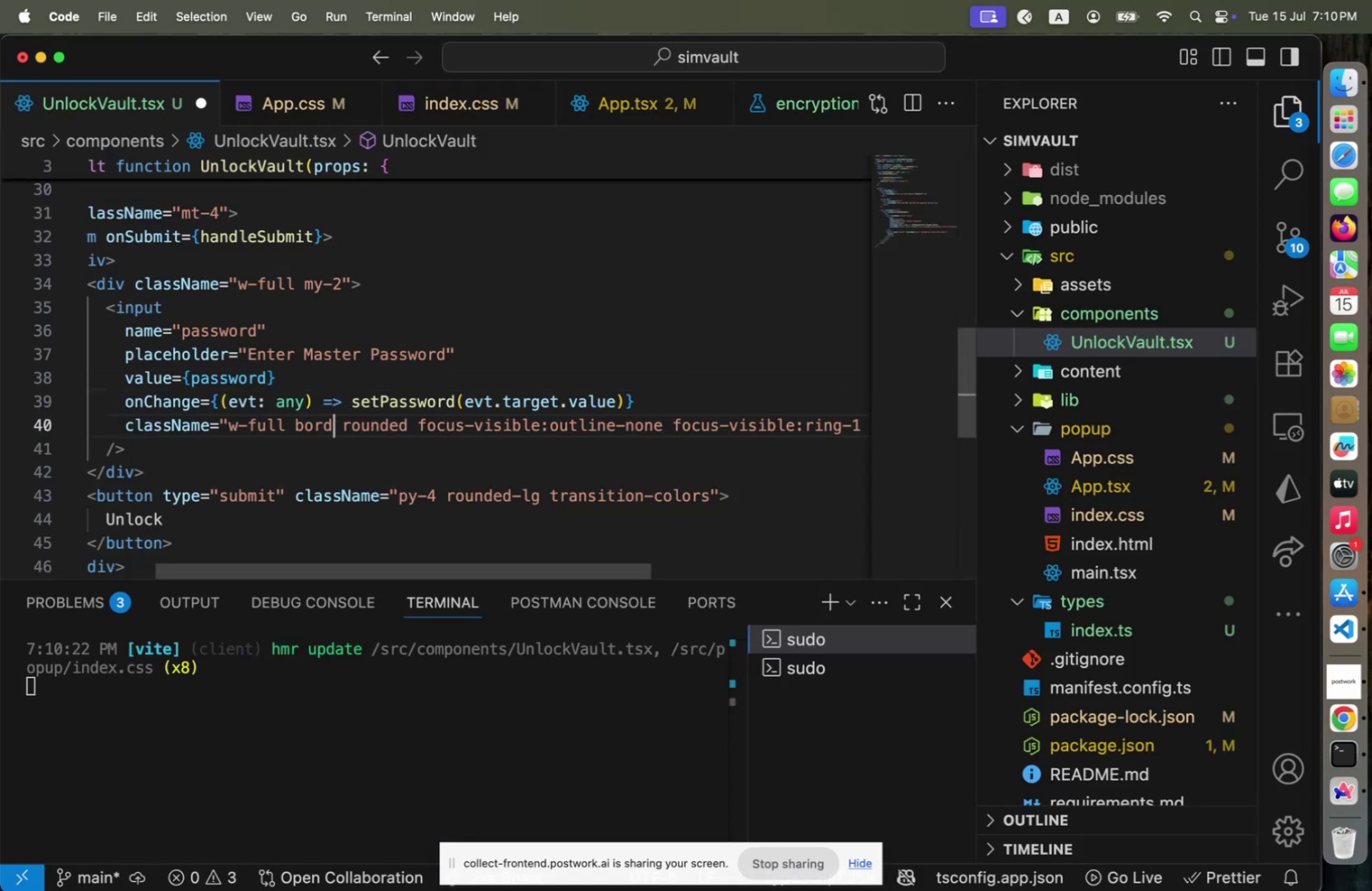 
key(Backspace)
 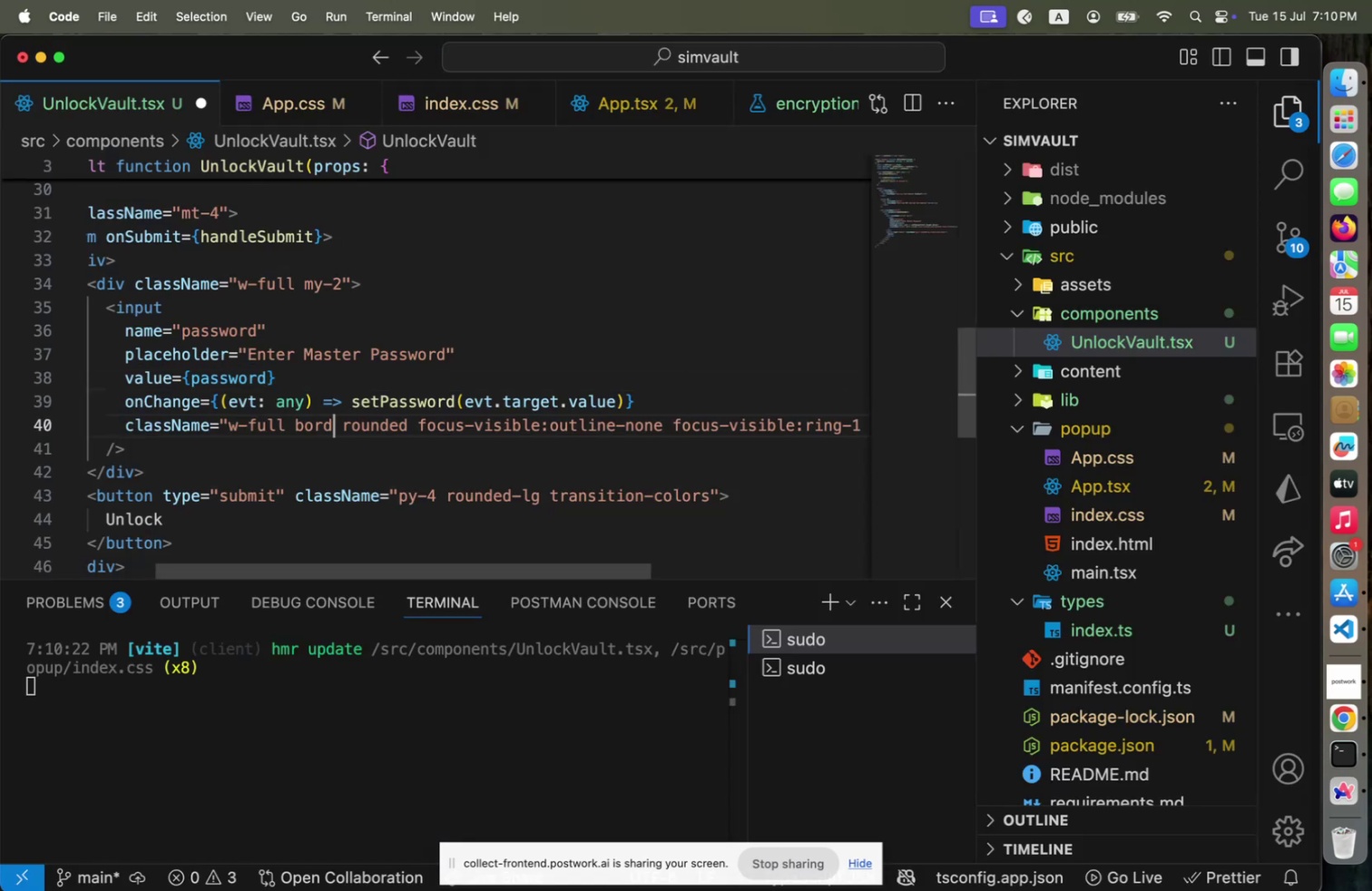 
key(Backspace)
 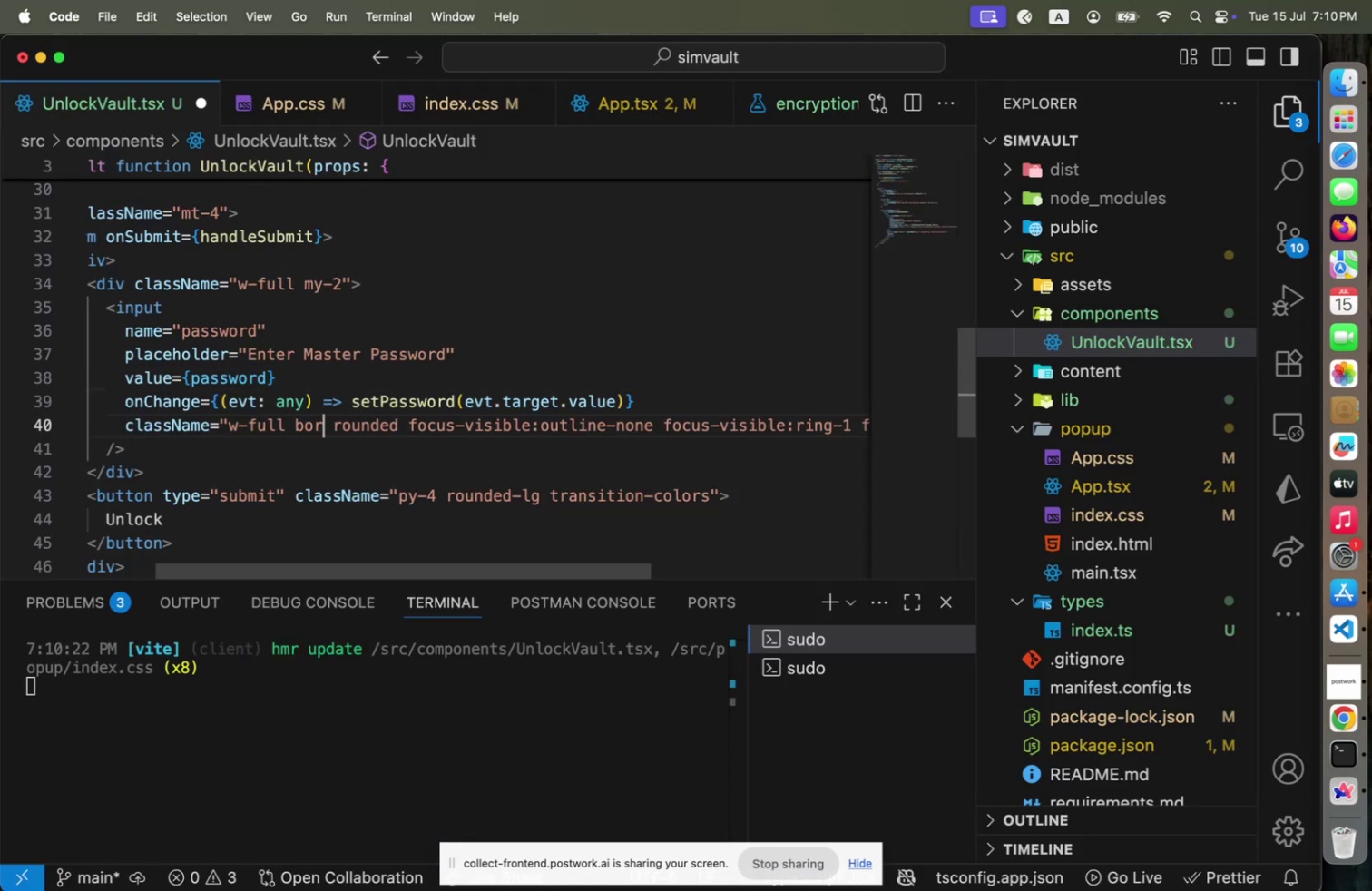 
key(Backspace)
 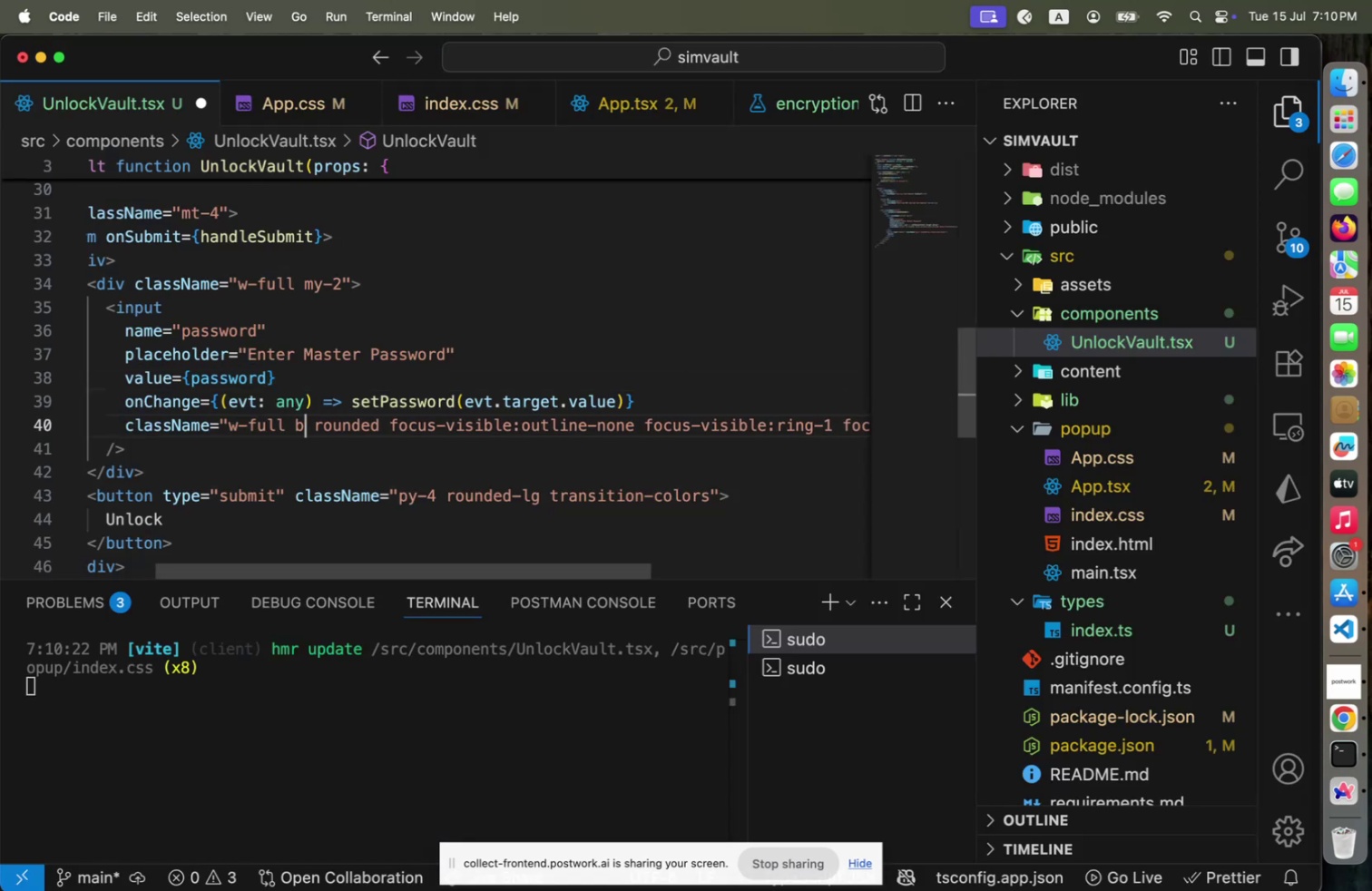 
key(Backspace)
 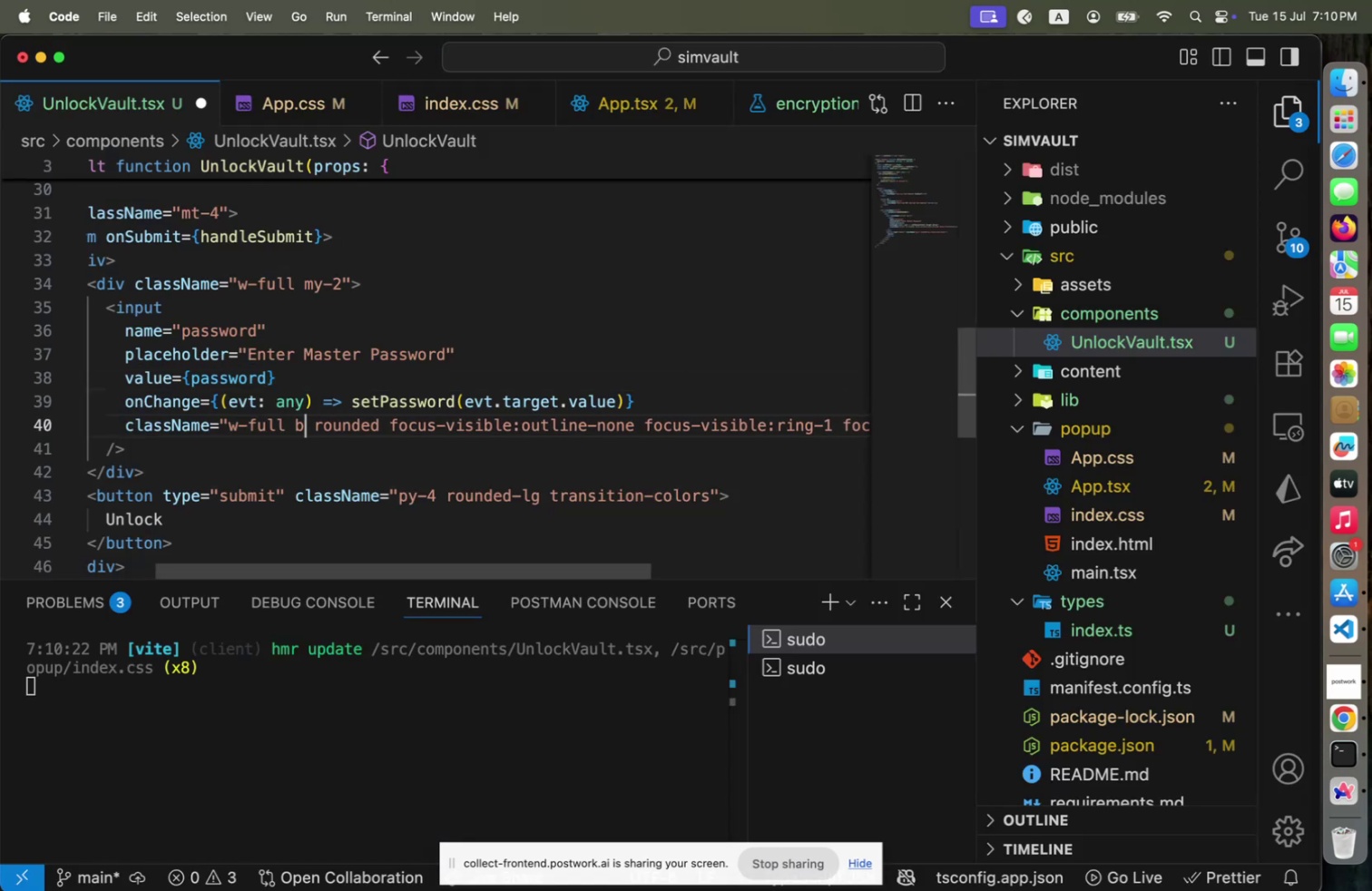 
key(Meta+CommandLeft)
 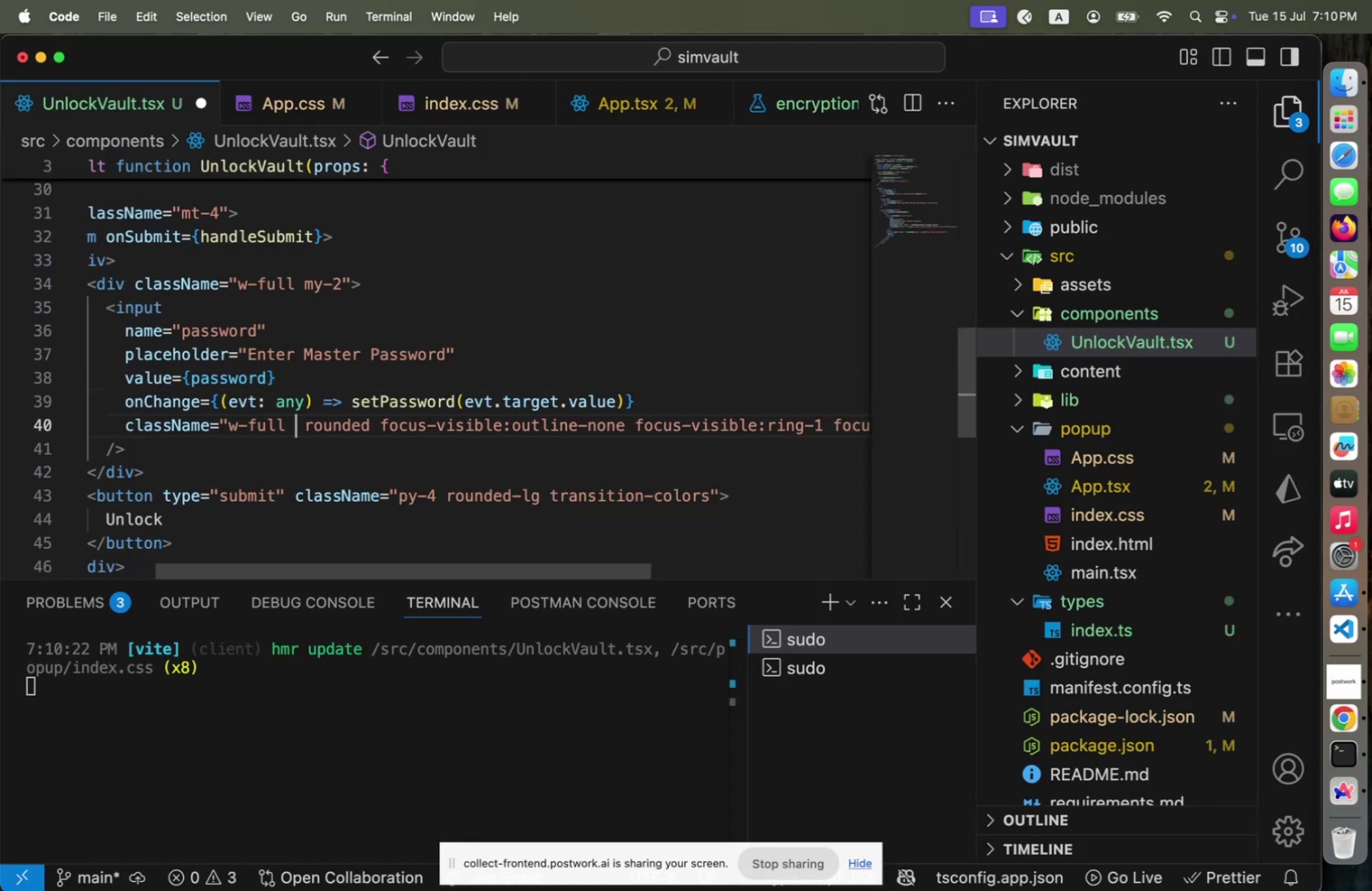 
key(Meta+S)
 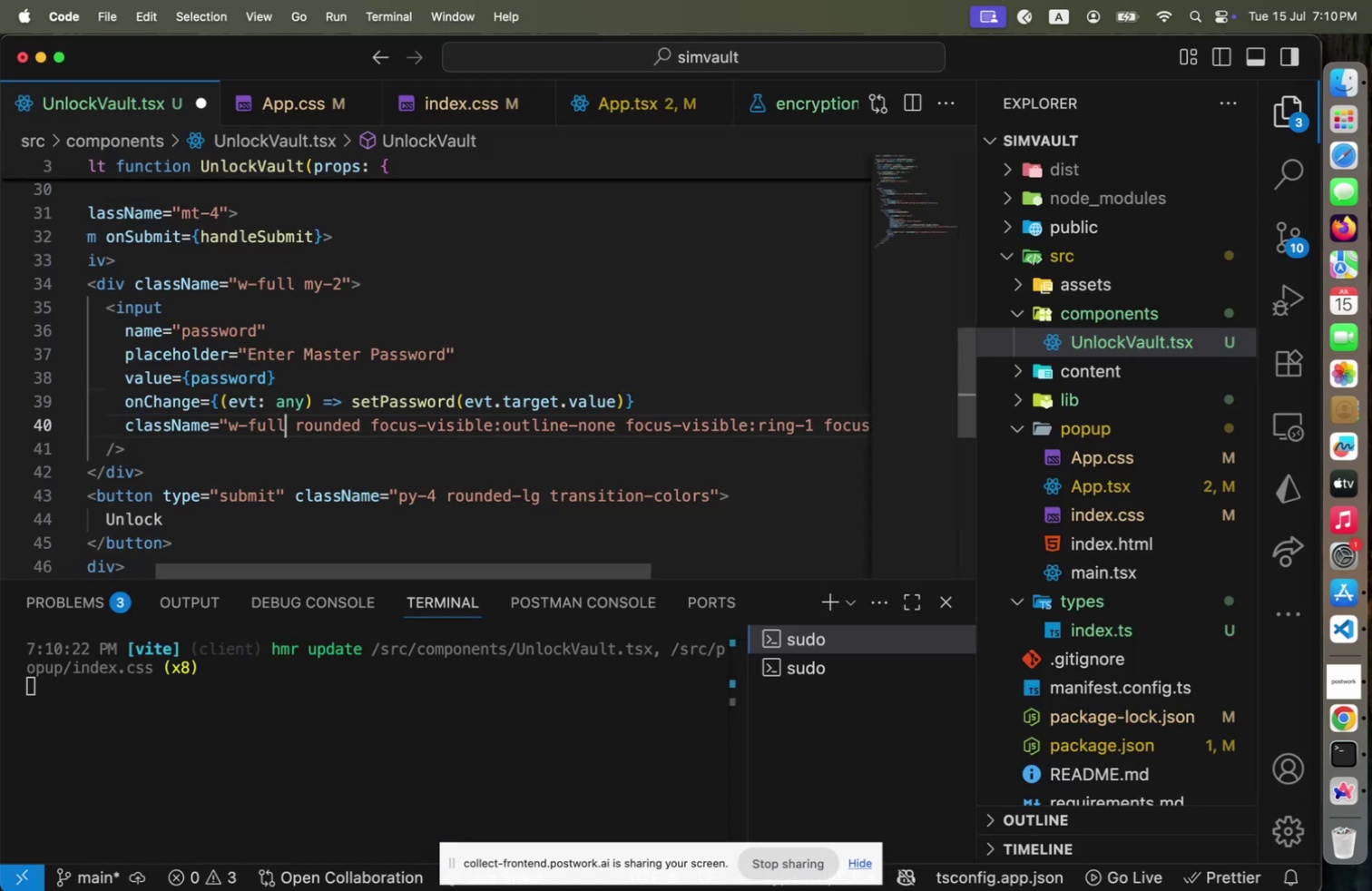 
key(Meta+CommandLeft)
 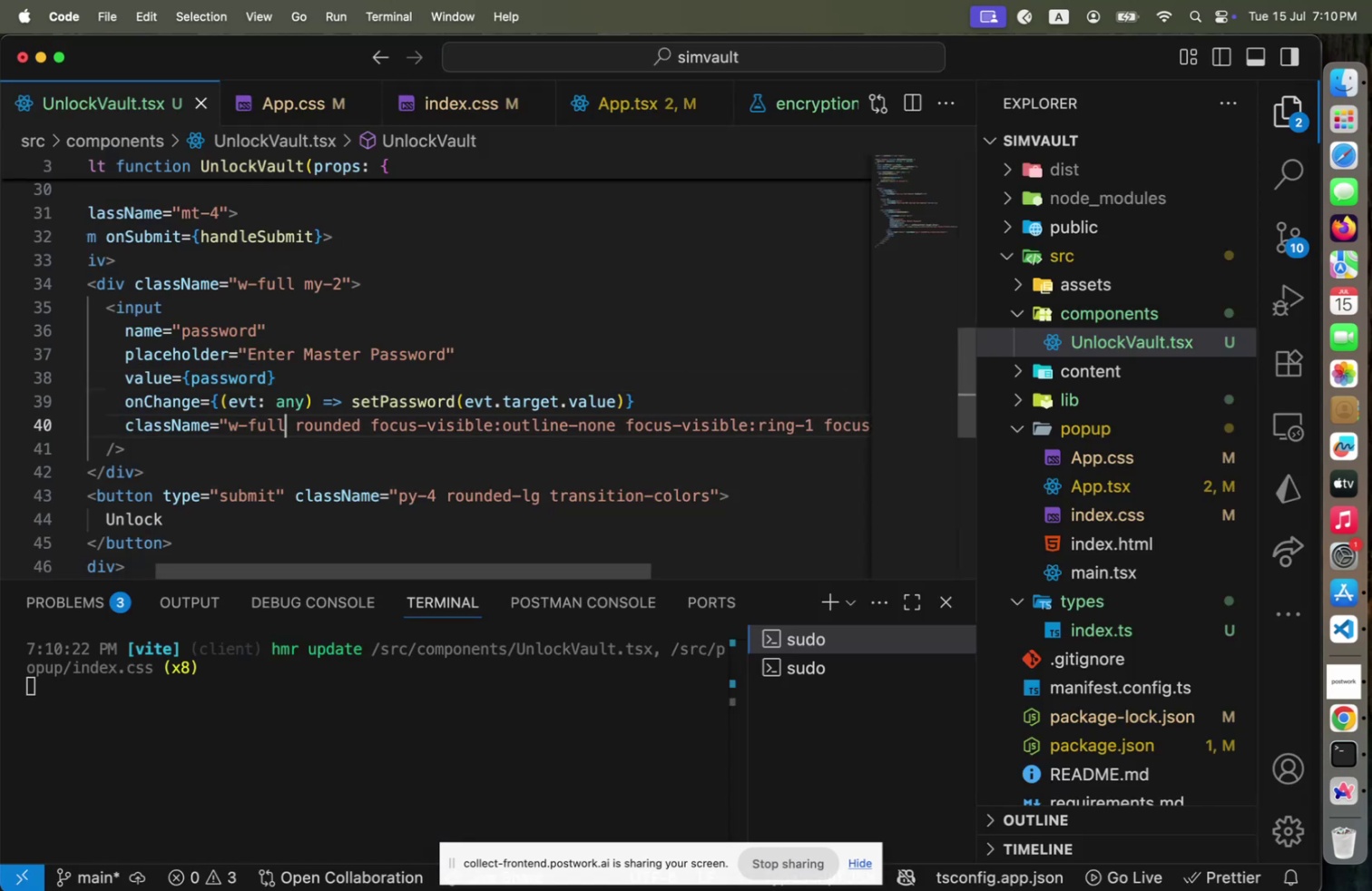 
key(Meta+Tab)
 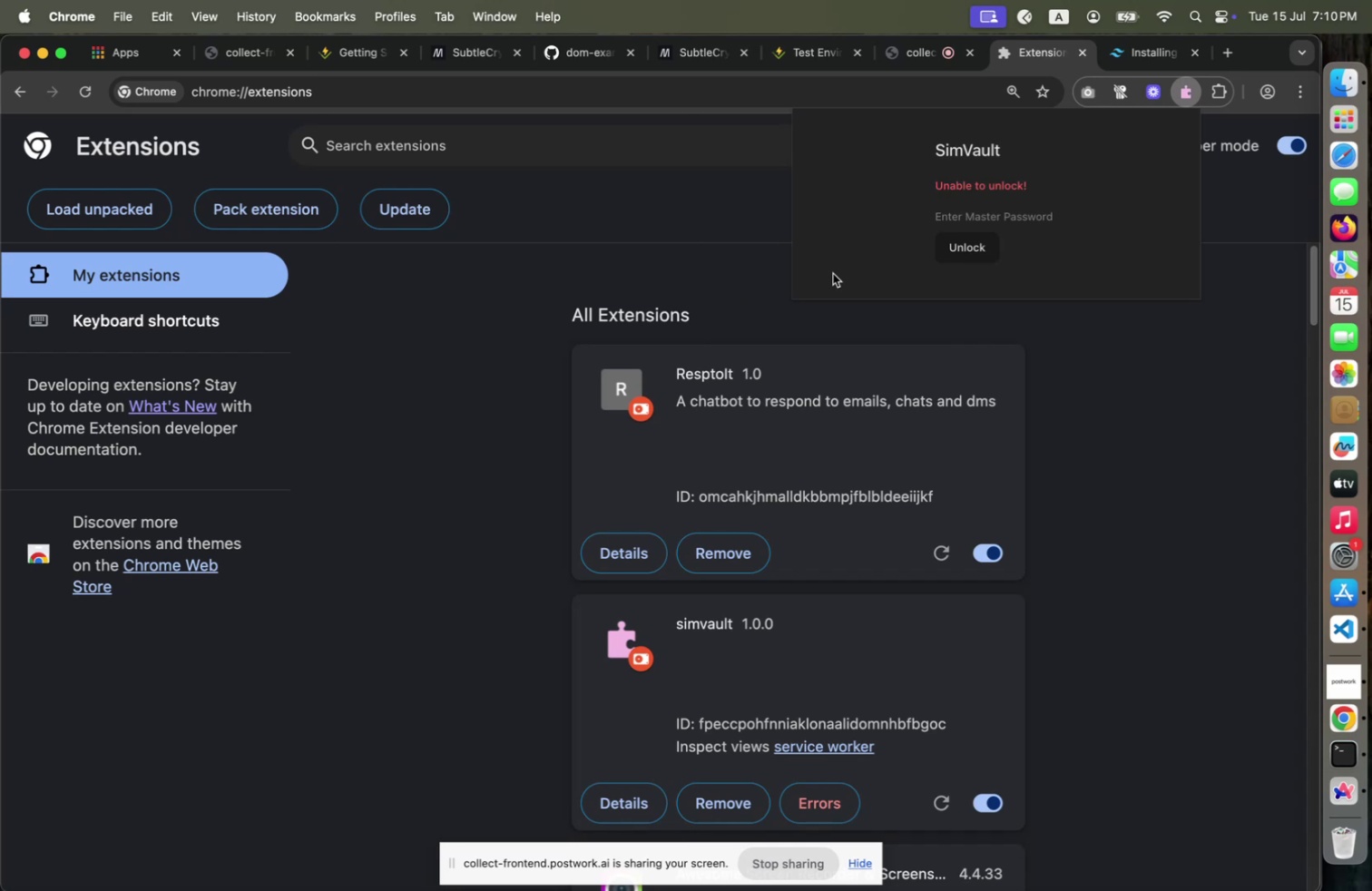 
left_click([950, 214])
 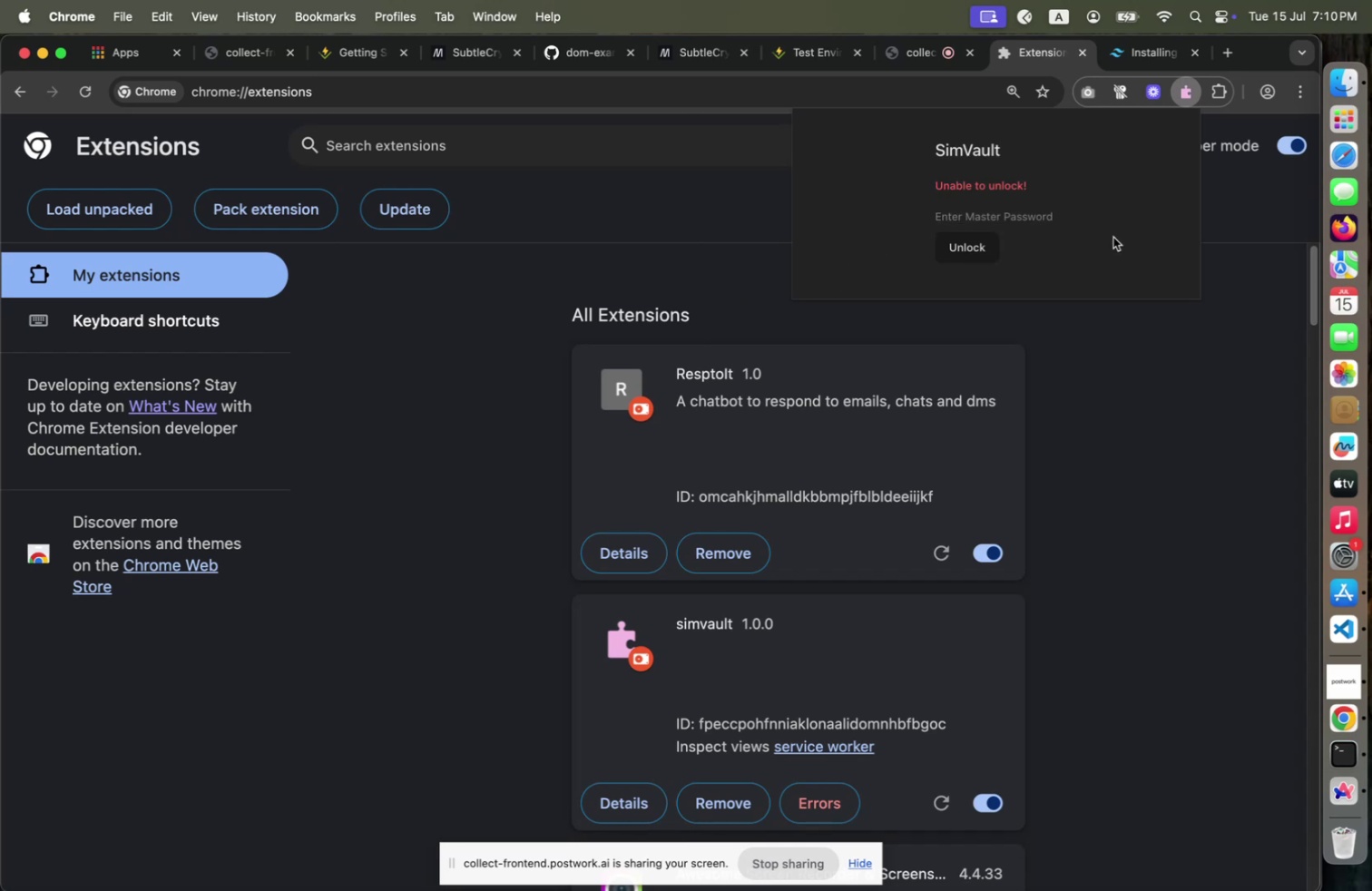 
key(Meta+CommandLeft)
 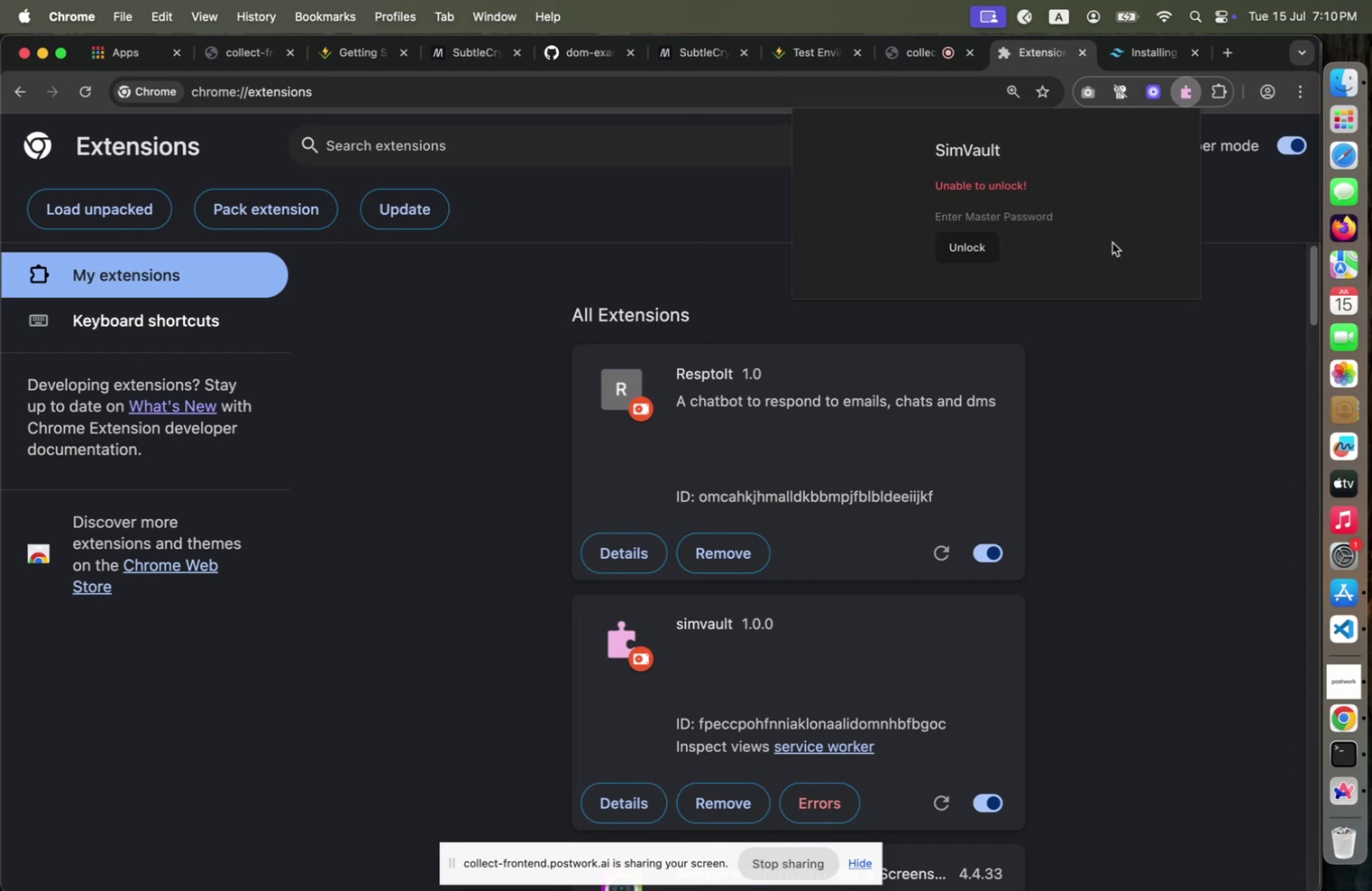 
key(Meta+Tab)
 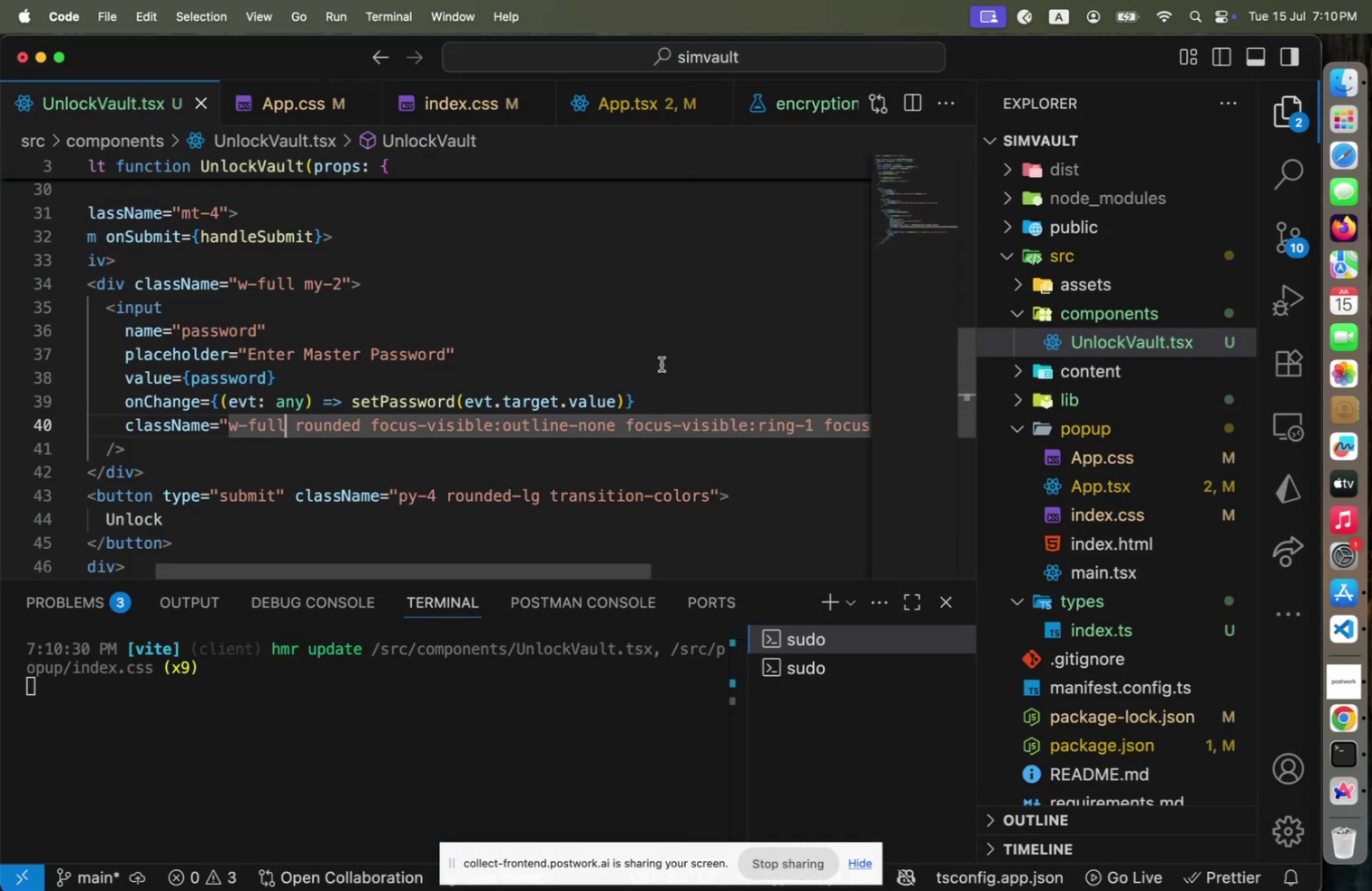 
type( border-gray-700)
 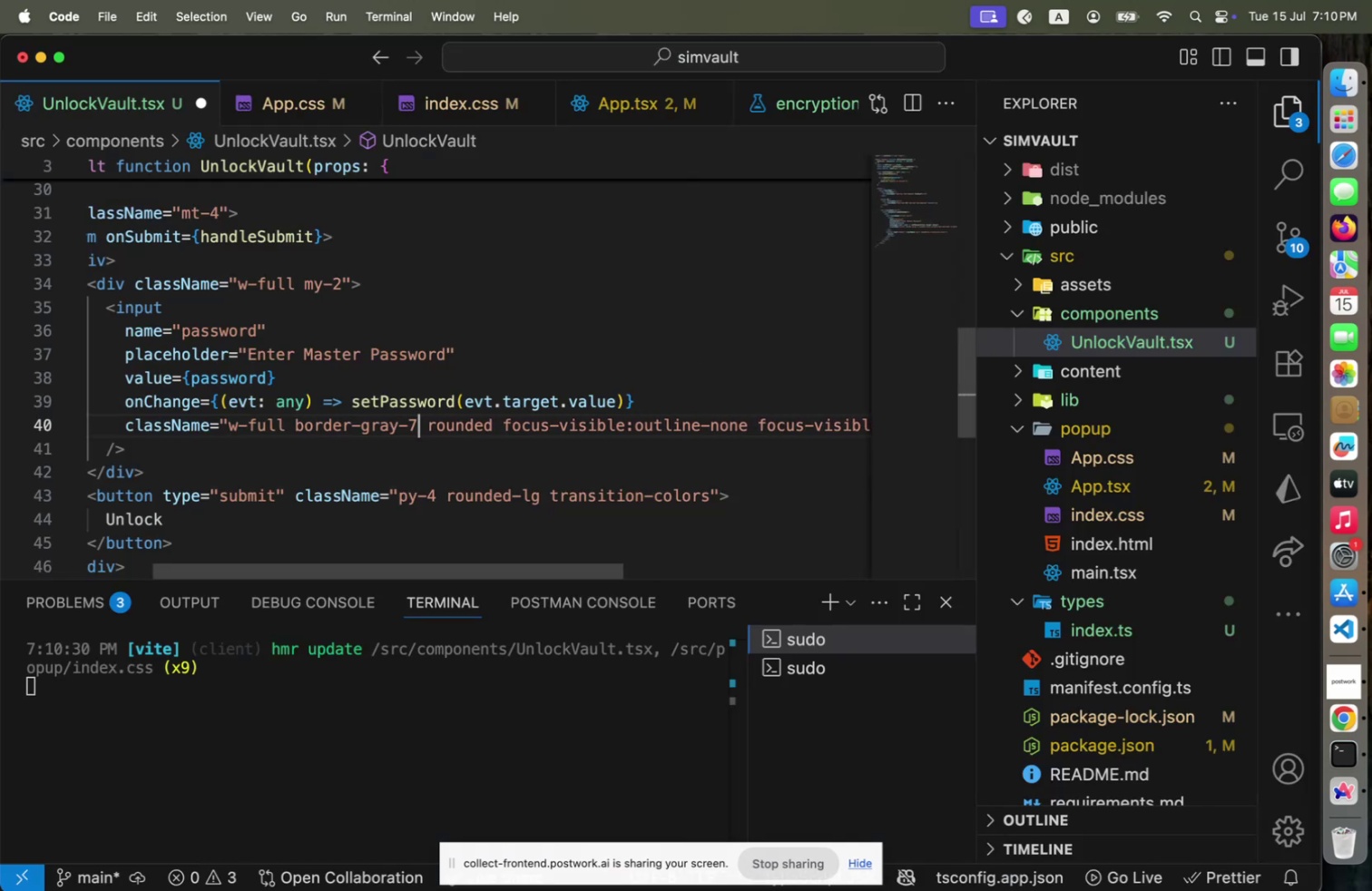 
key(Meta+CommandLeft)
 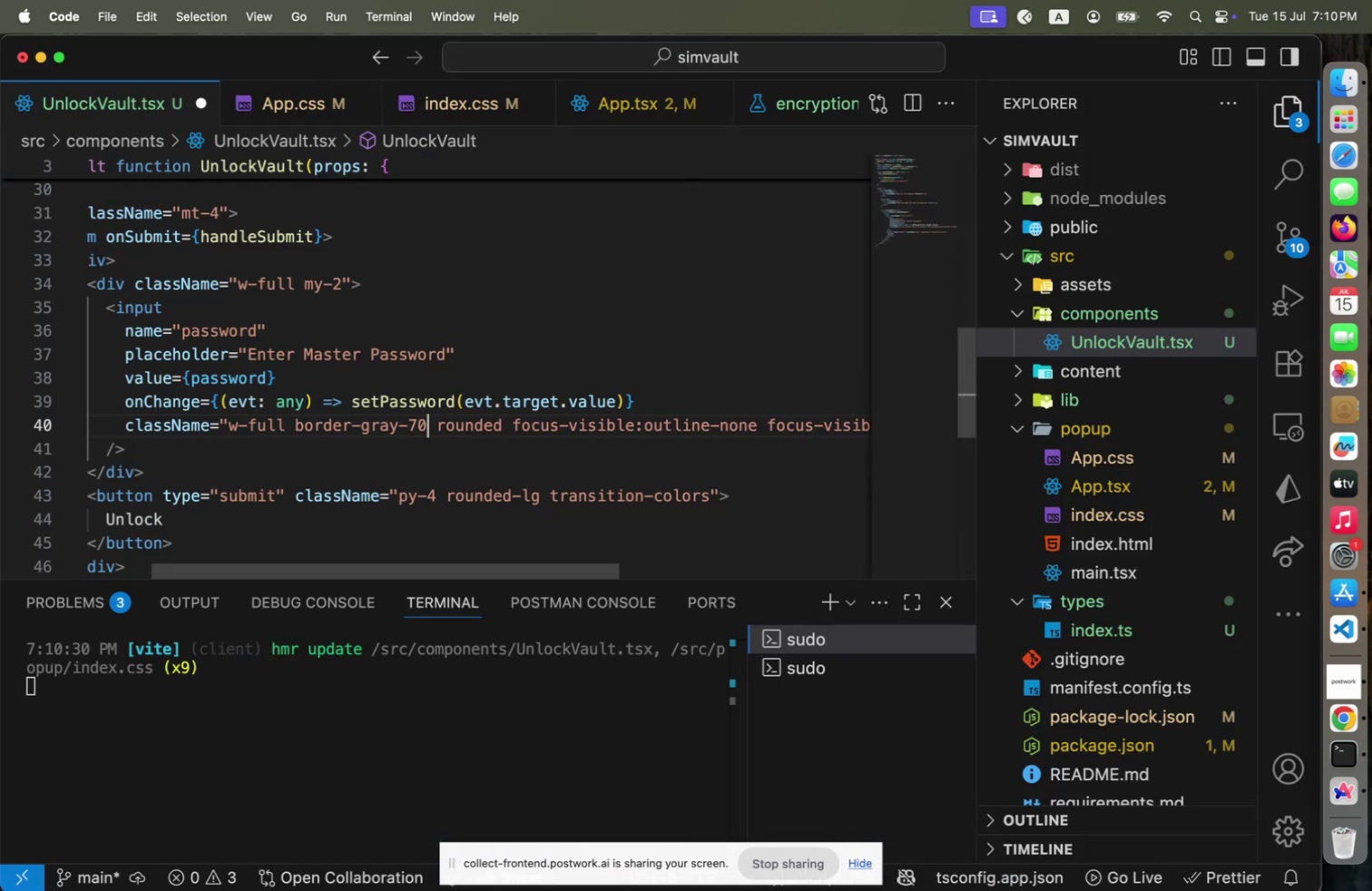 
key(Meta+S)
 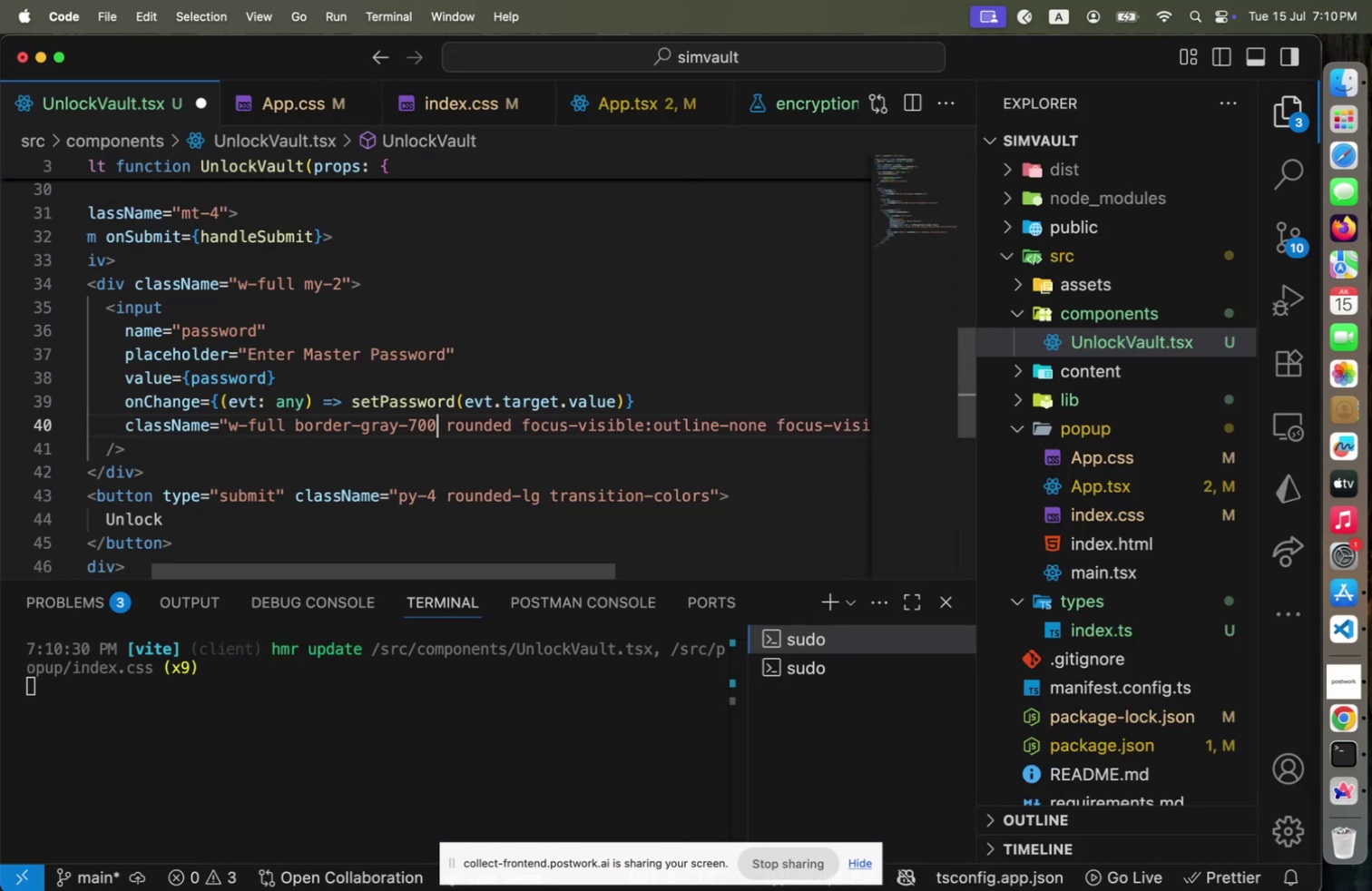 
key(Meta+CommandLeft)
 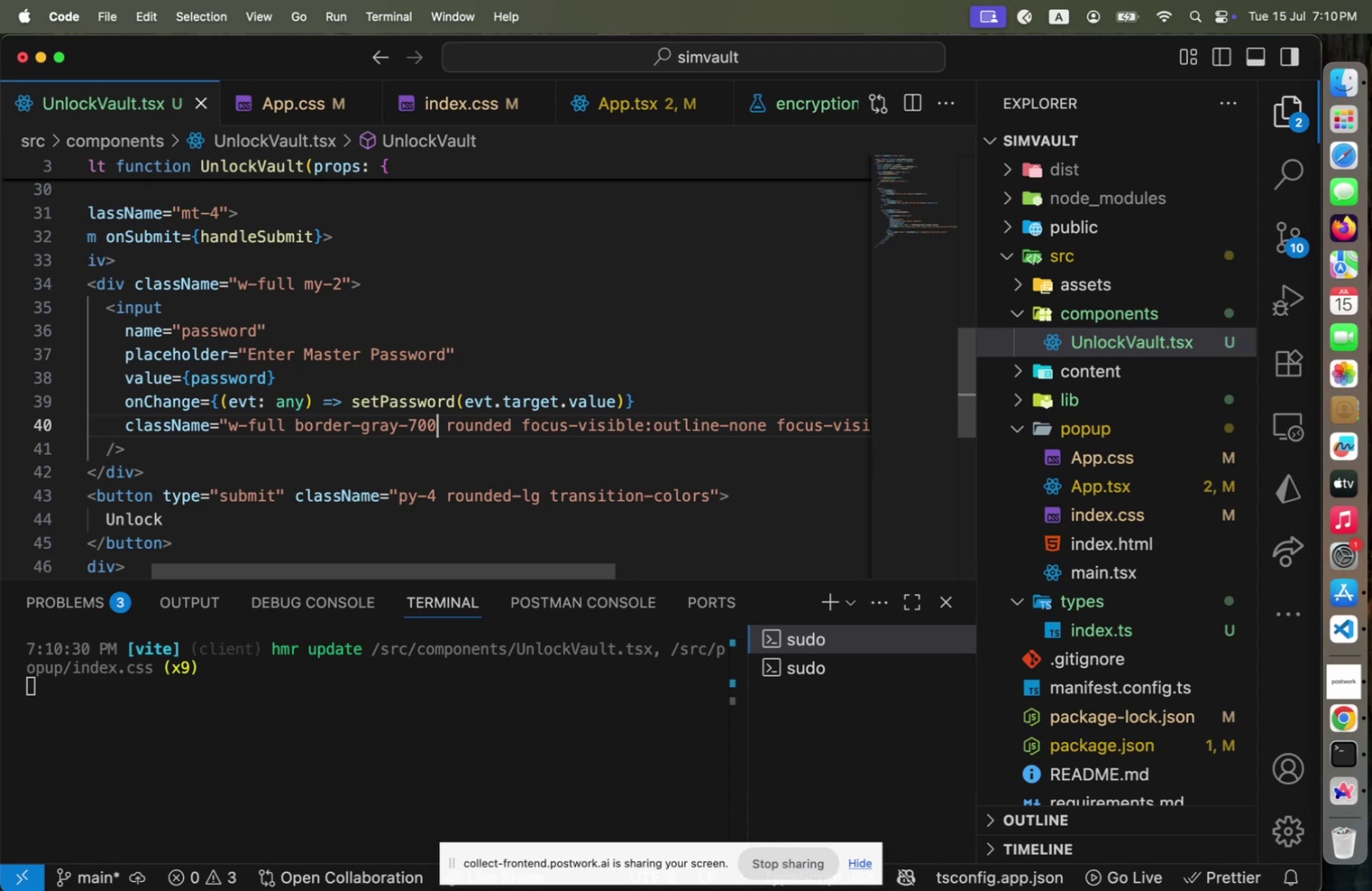 
key(Meta+Tab)
 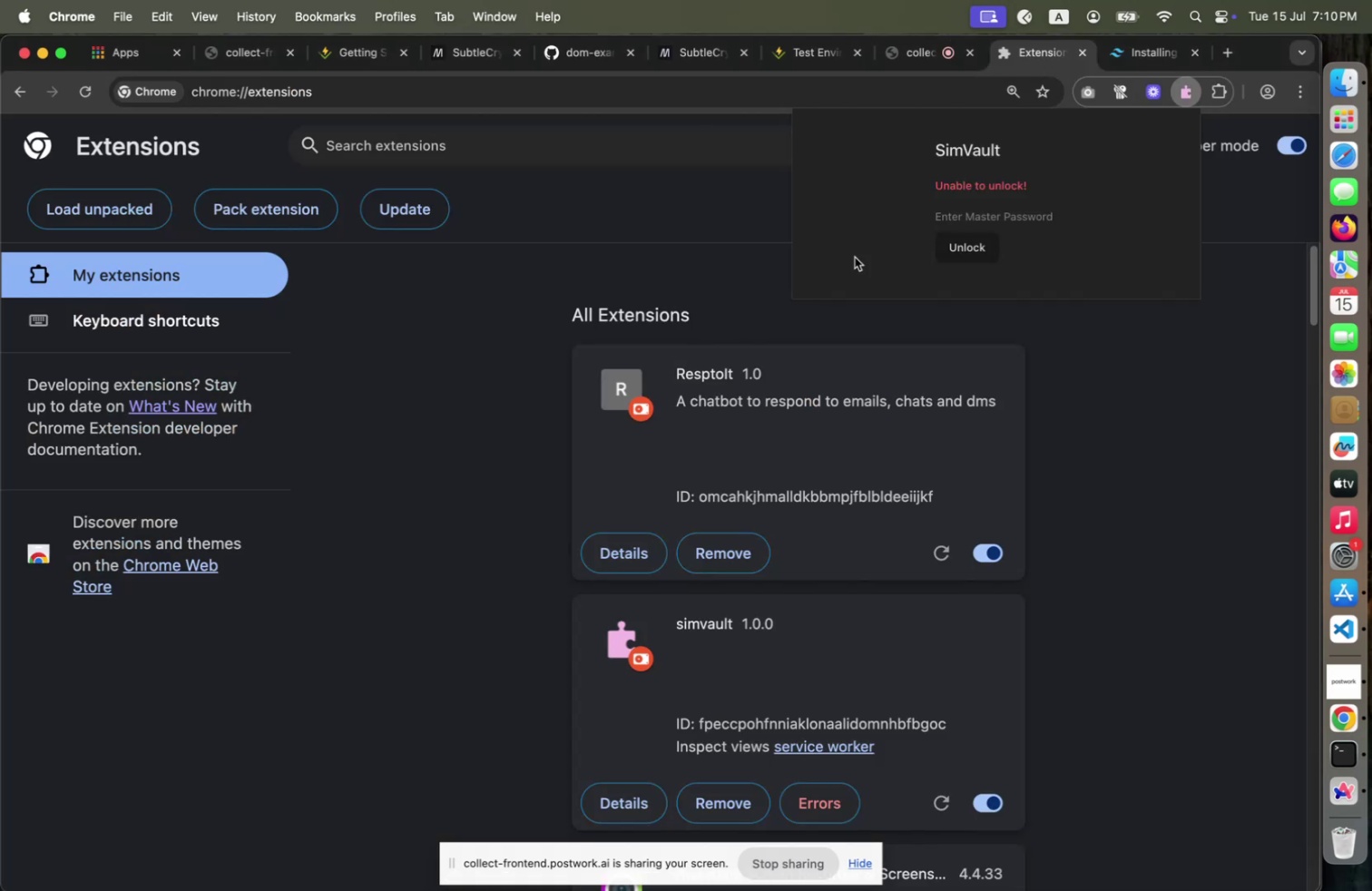 
key(Meta+CommandLeft)
 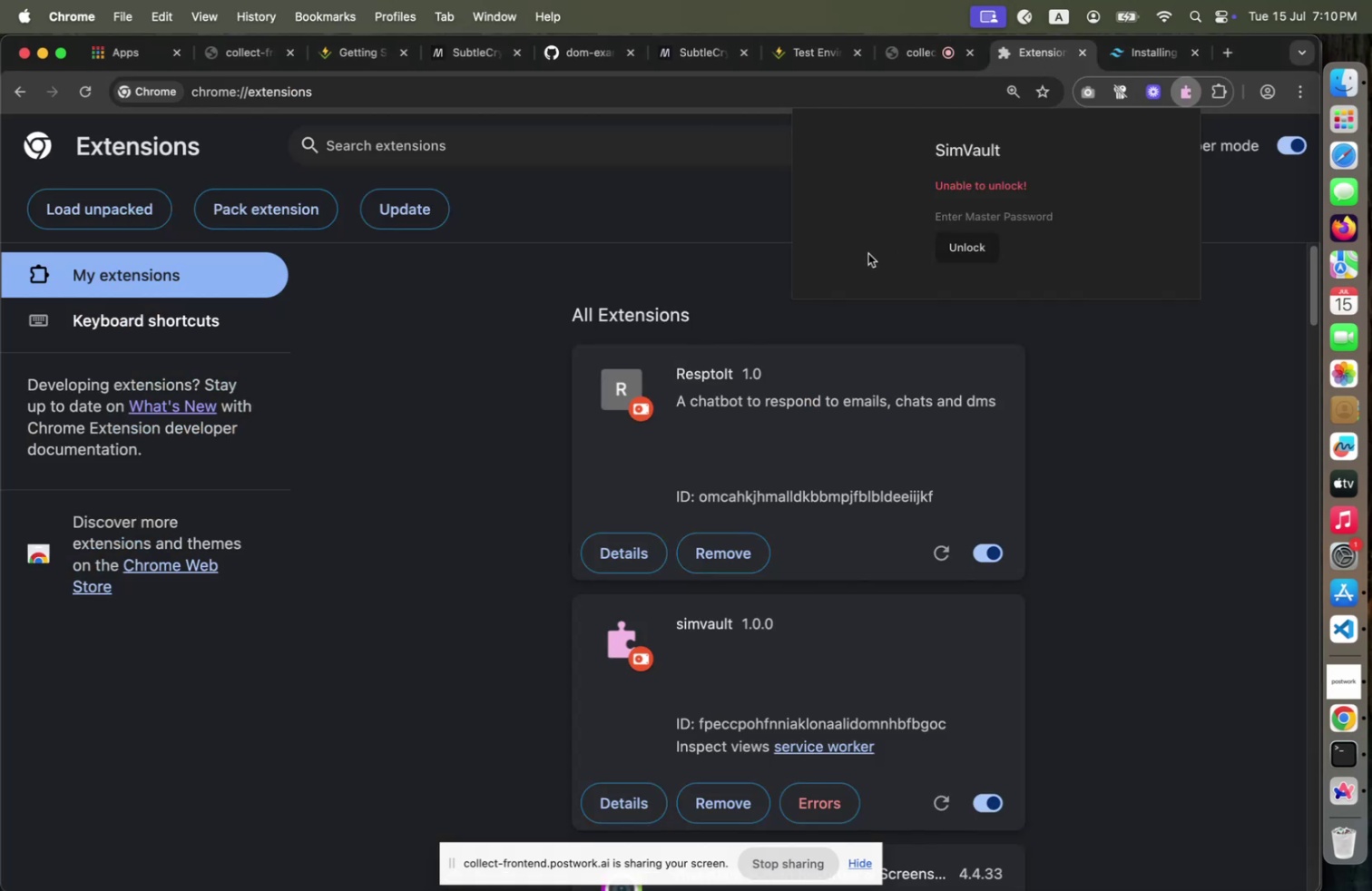 
key(Meta+Tab)
 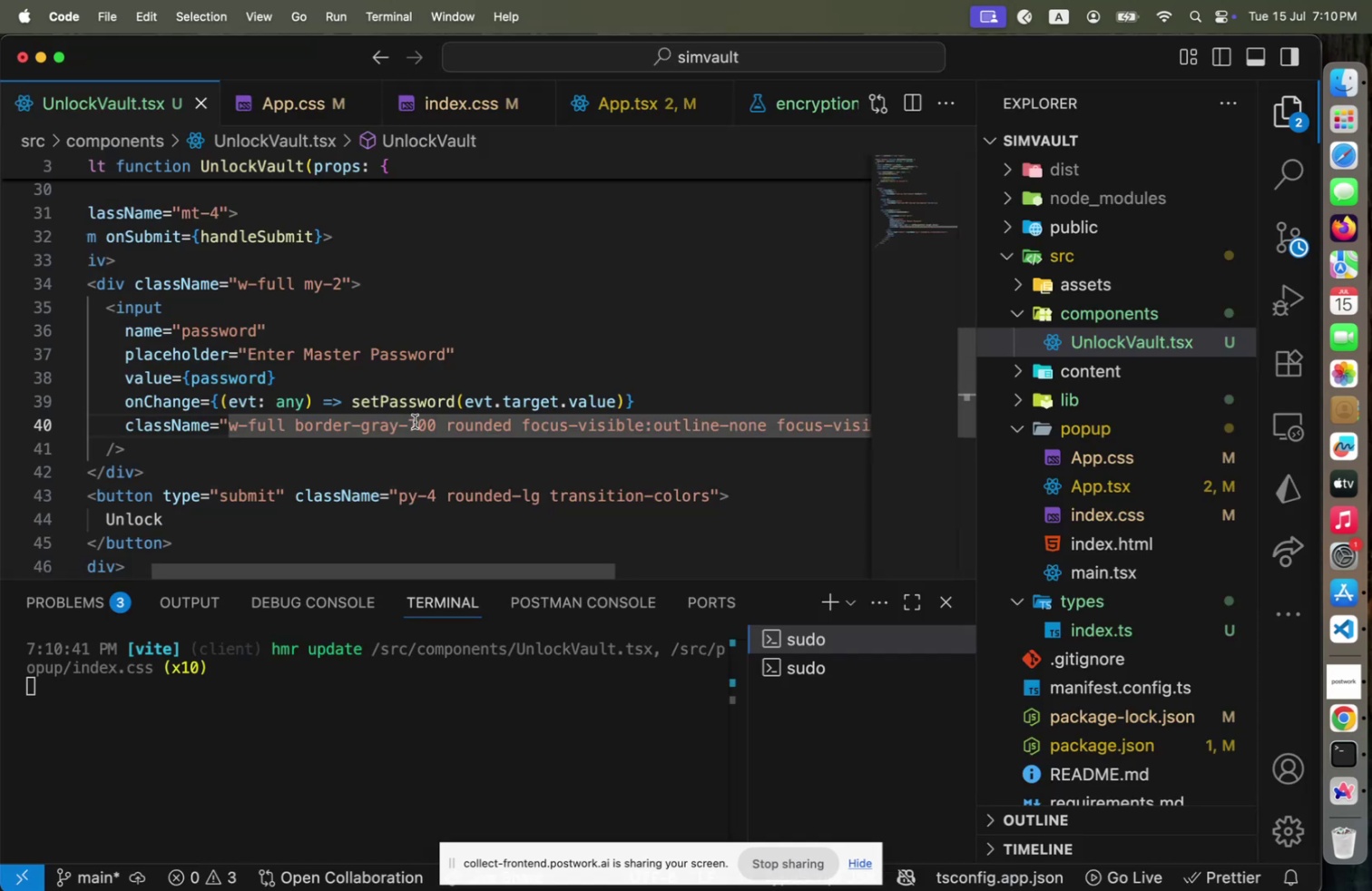 
key(Meta+CommandLeft)
 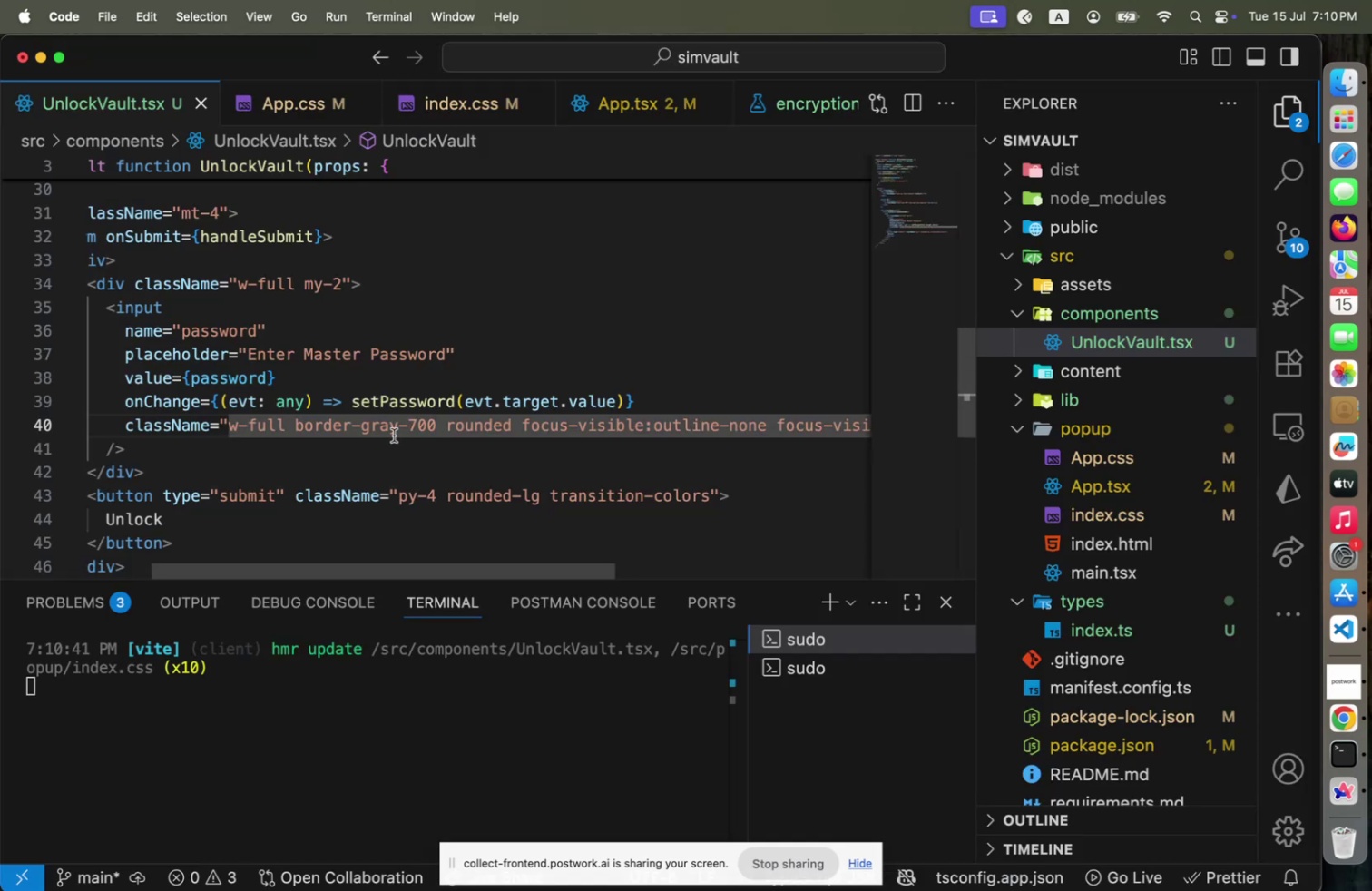 
key(Meta+S)
 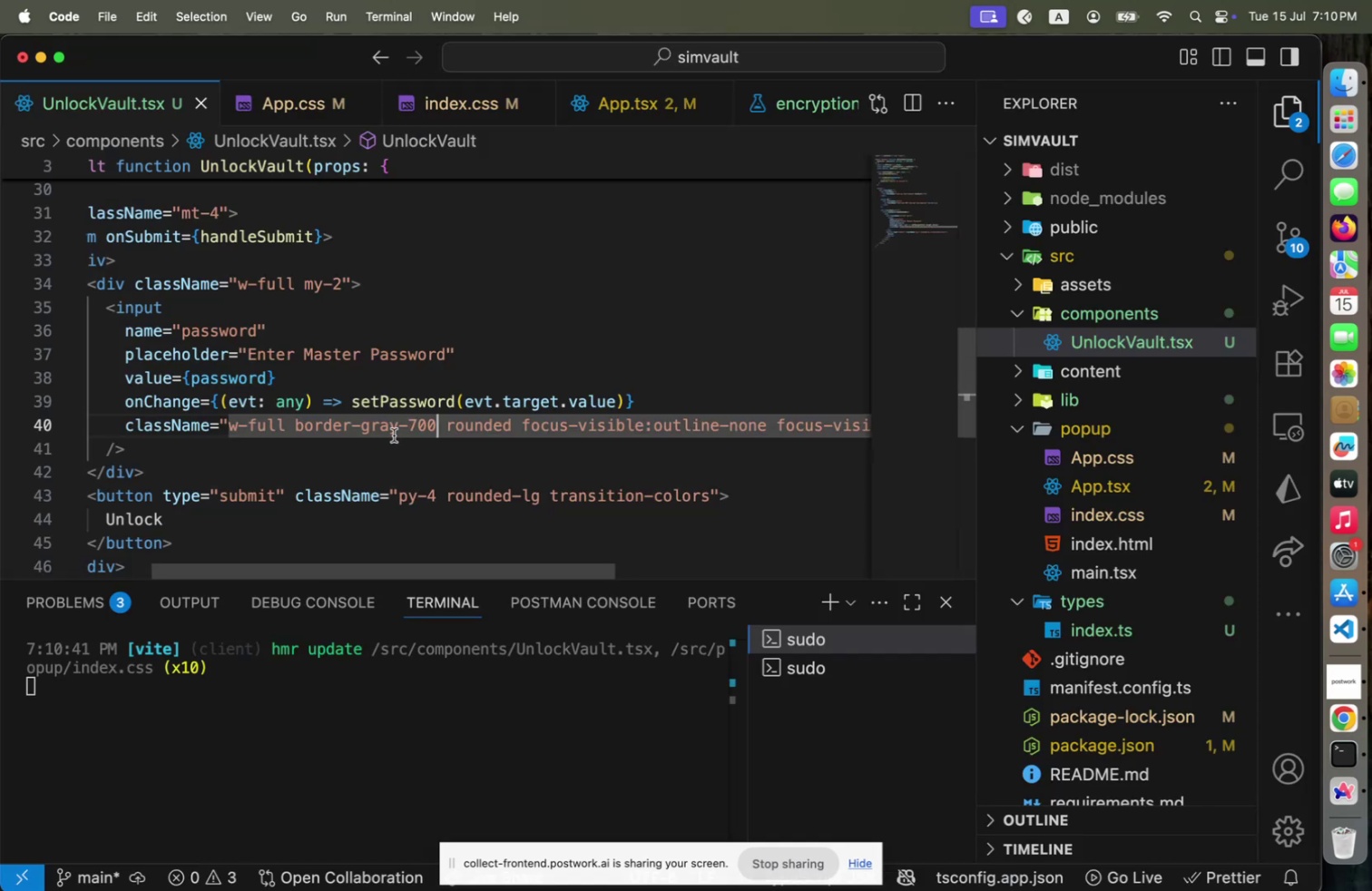 
key(Meta+CommandLeft)
 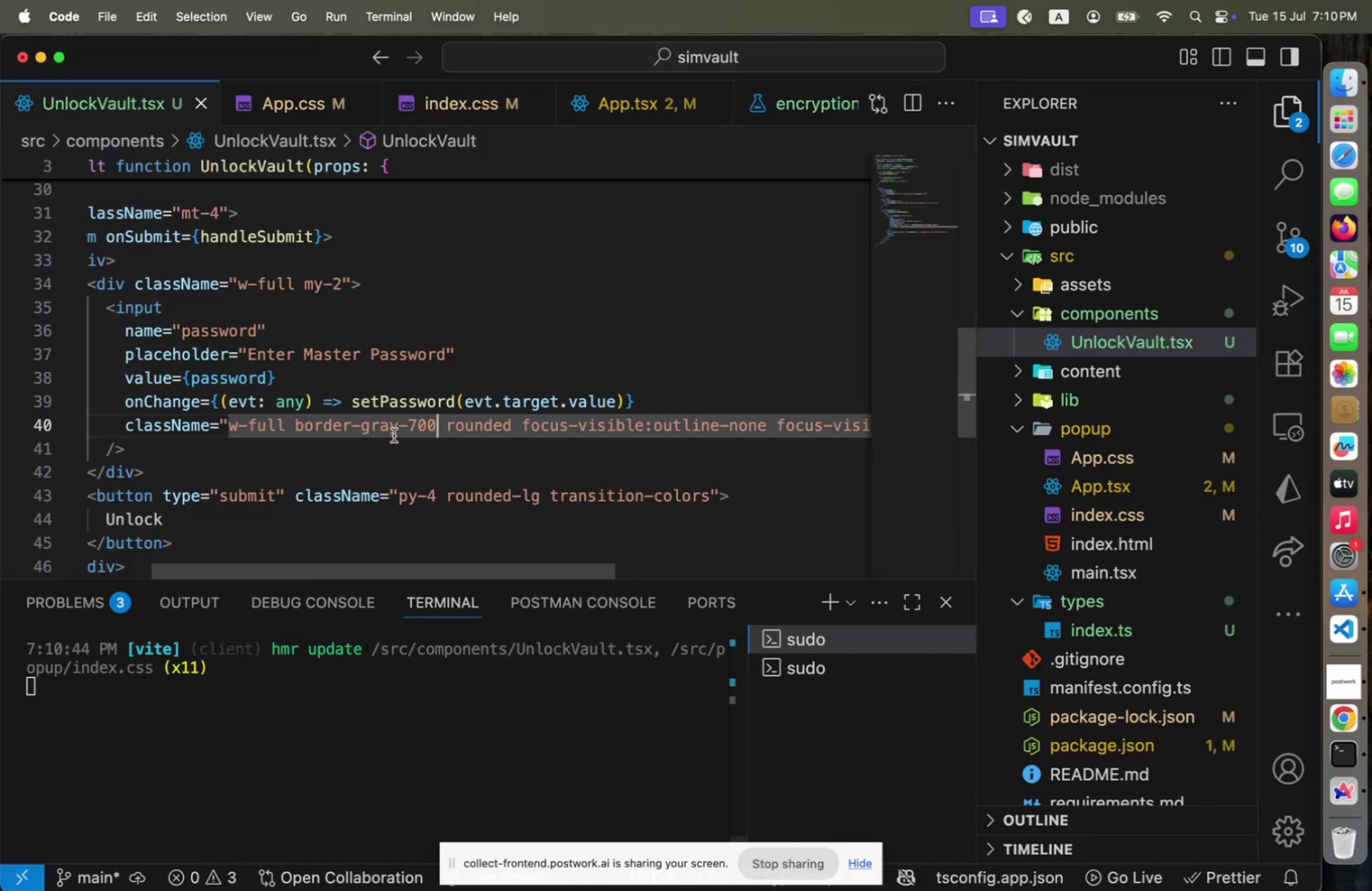 
key(Meta+Tab)
 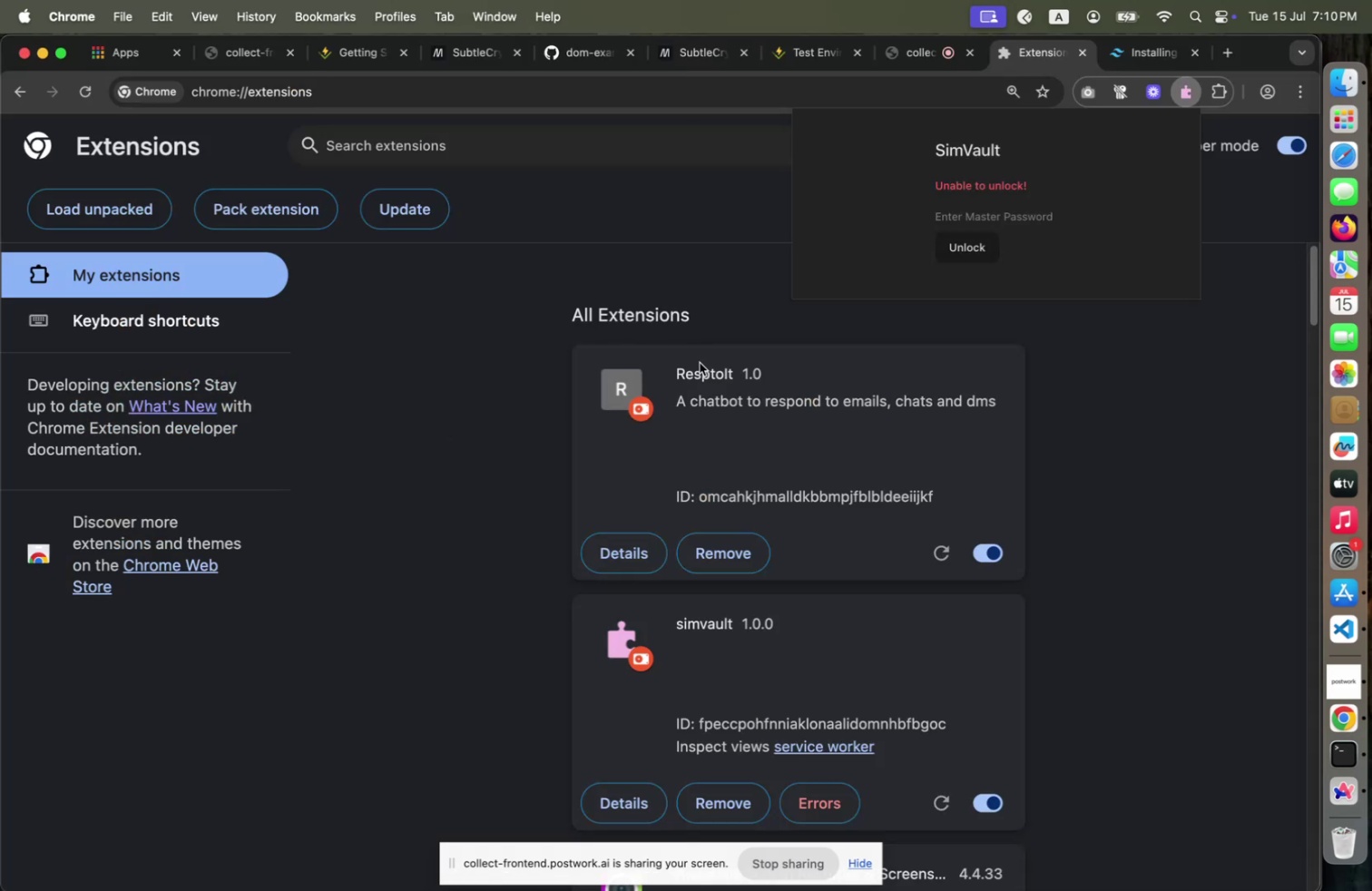 
key(Meta+CommandLeft)
 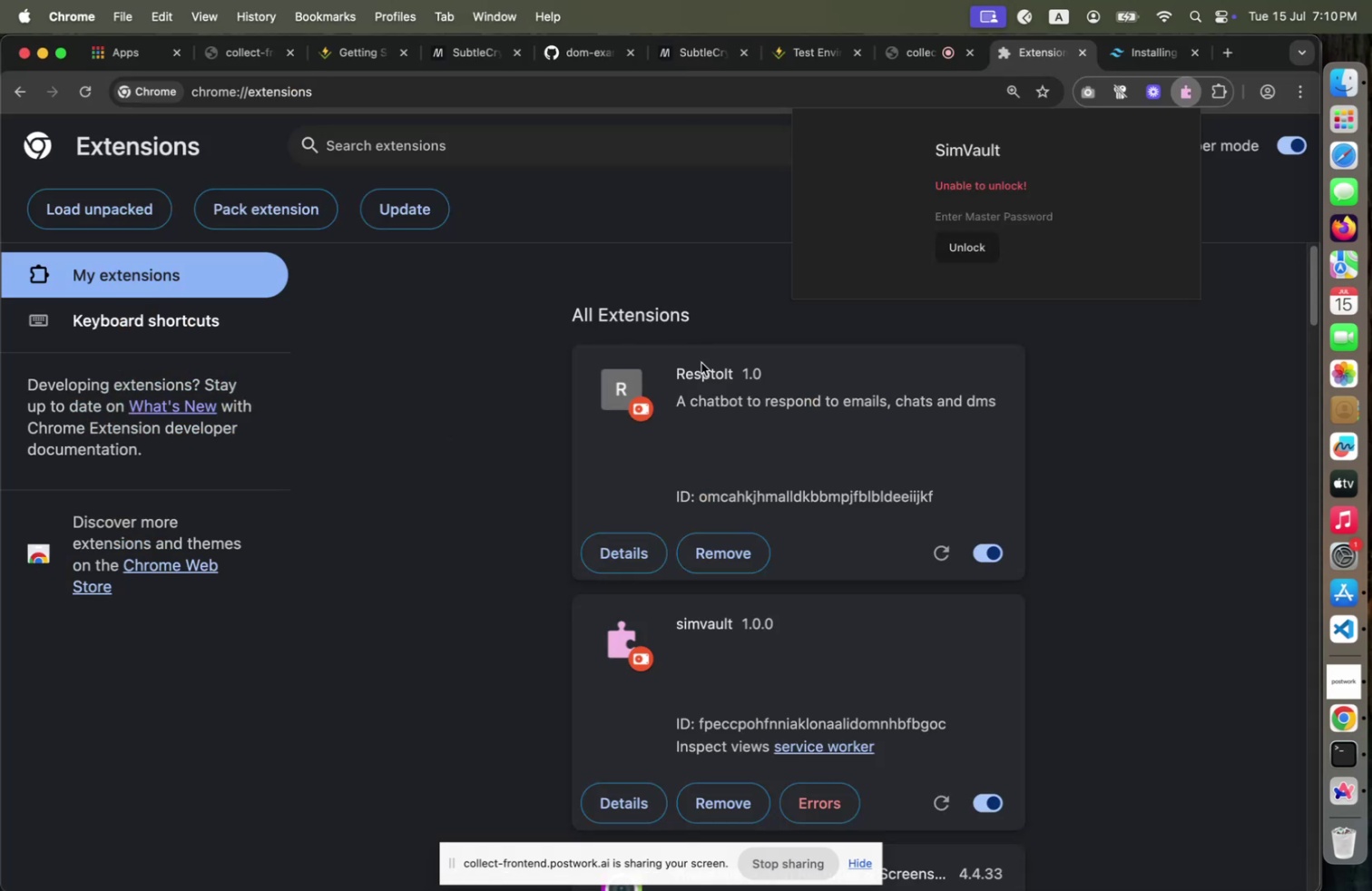 
key(Meta+Tab)
 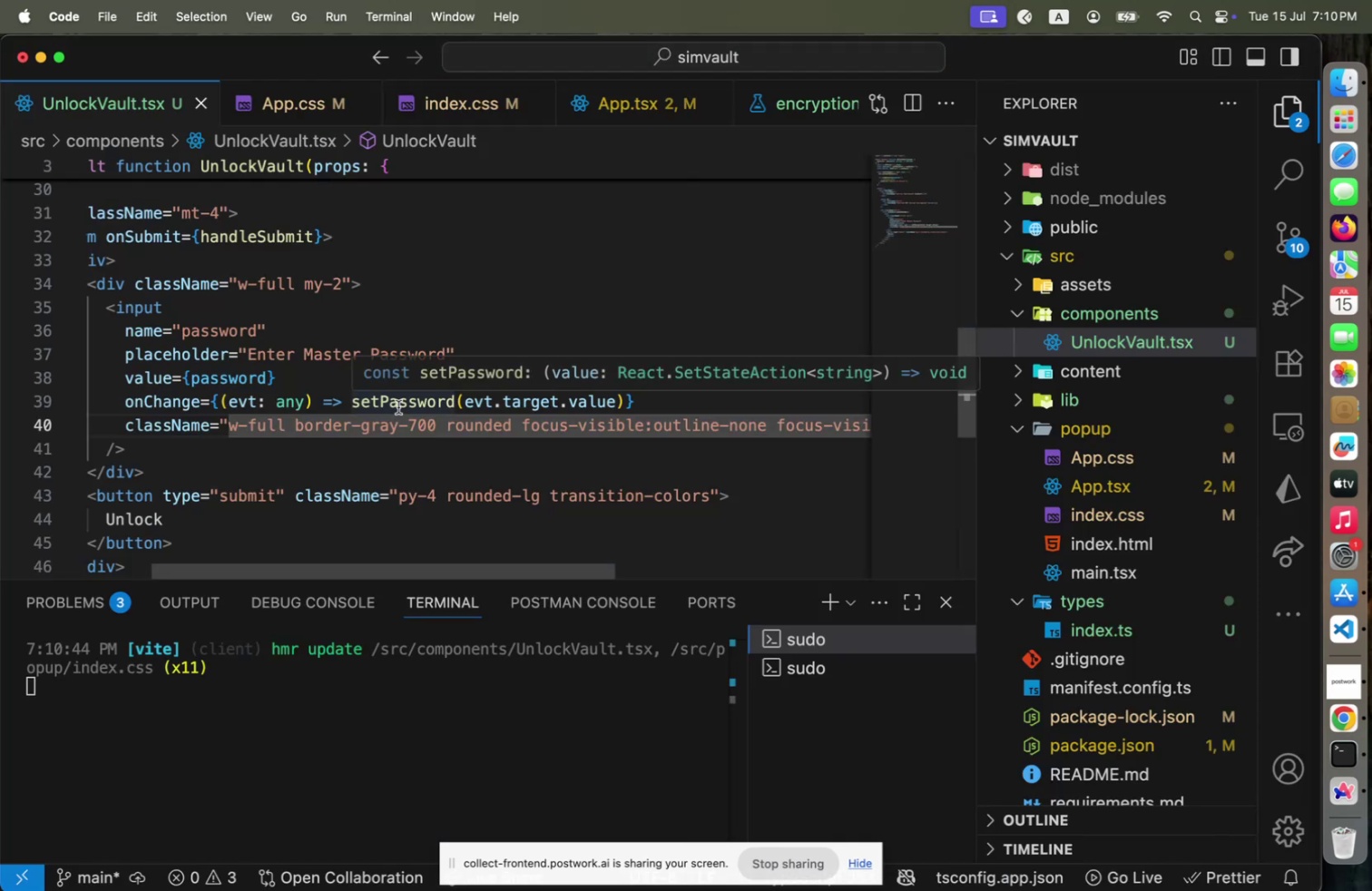 
type([Home]dark:)
 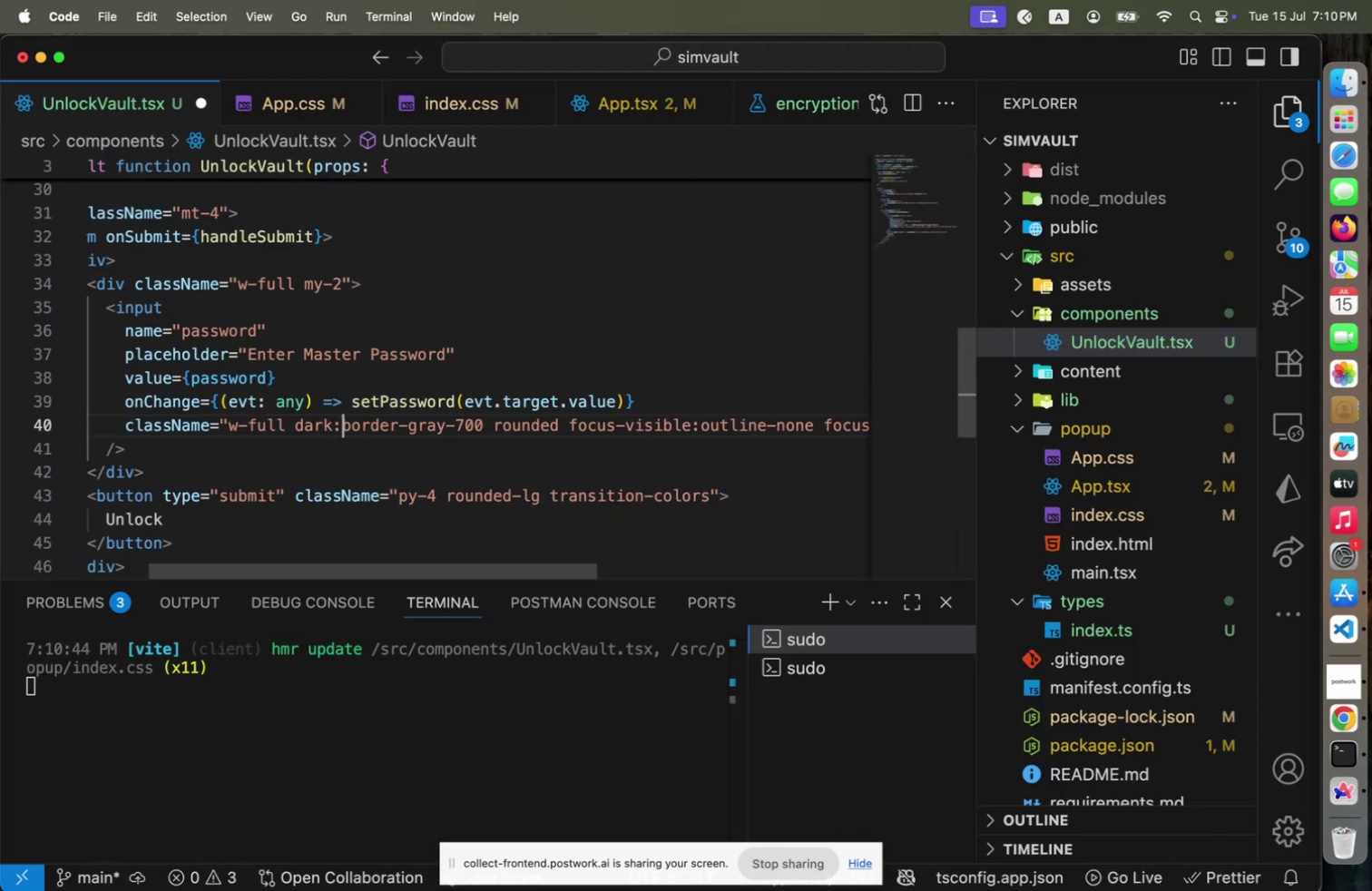 
hold_key(key=ArrowRight, duration=1.5)
 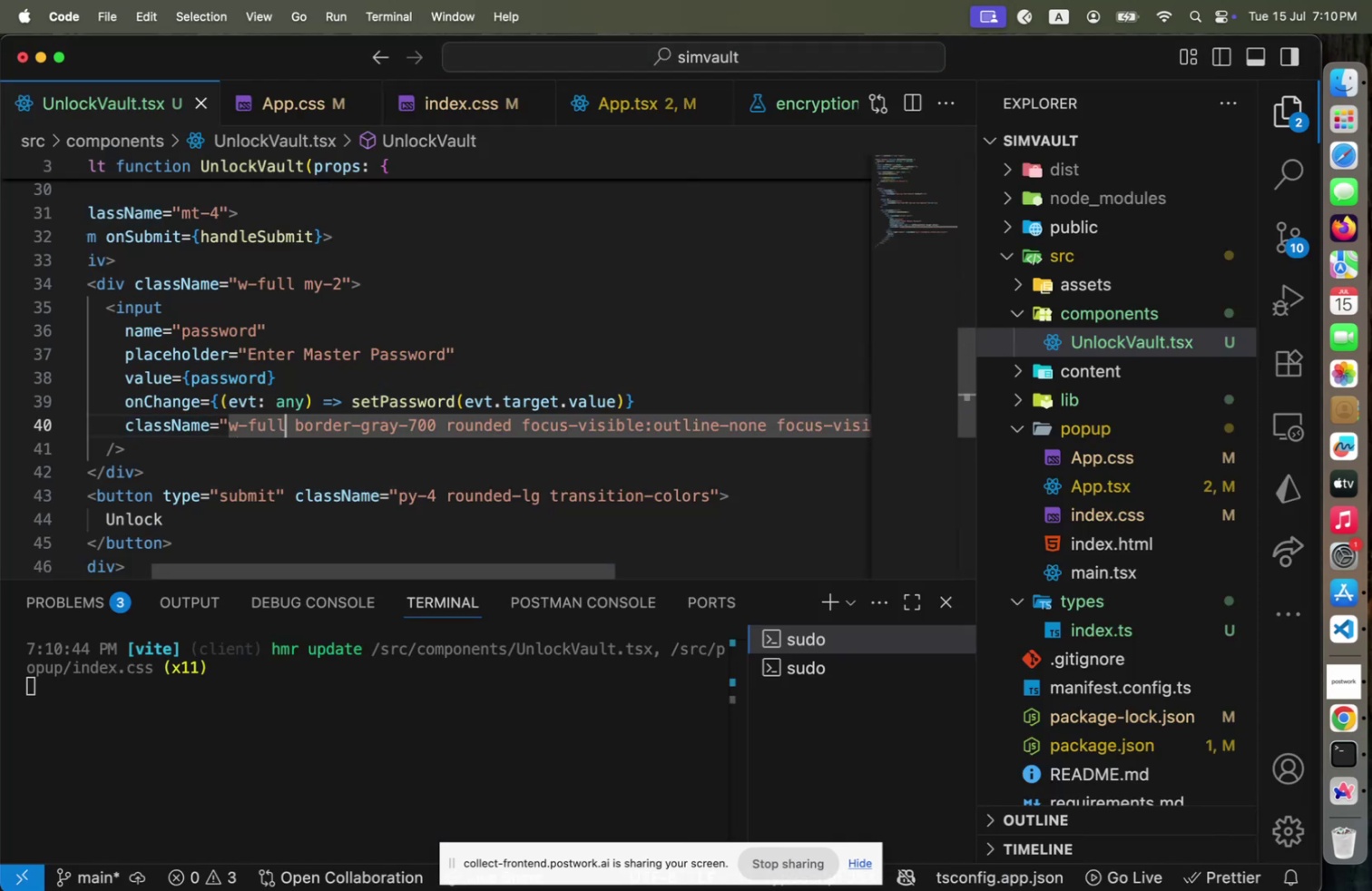 
hold_key(key=ArrowRight, duration=0.38)
 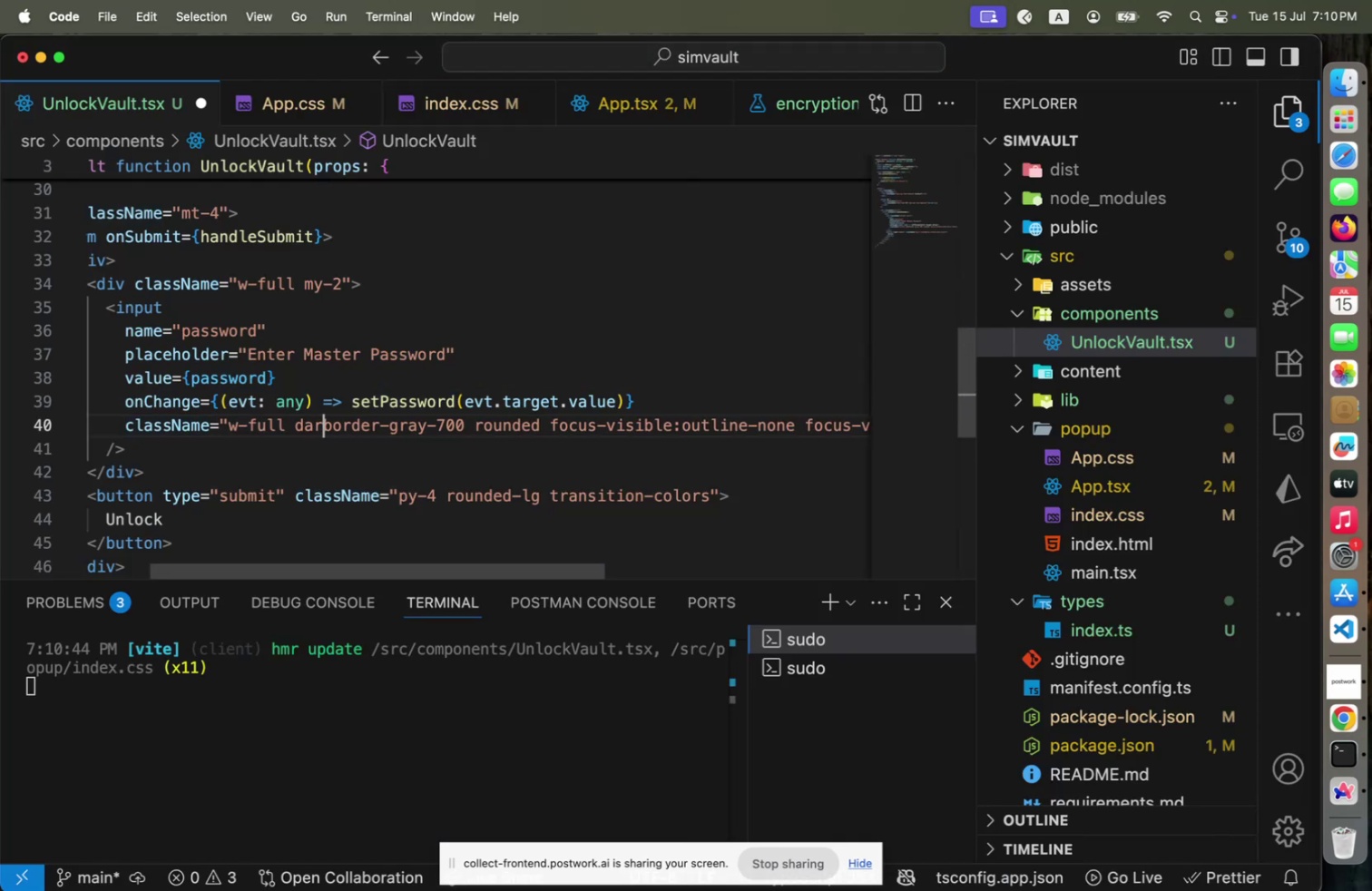 
key(Meta+CommandLeft)
 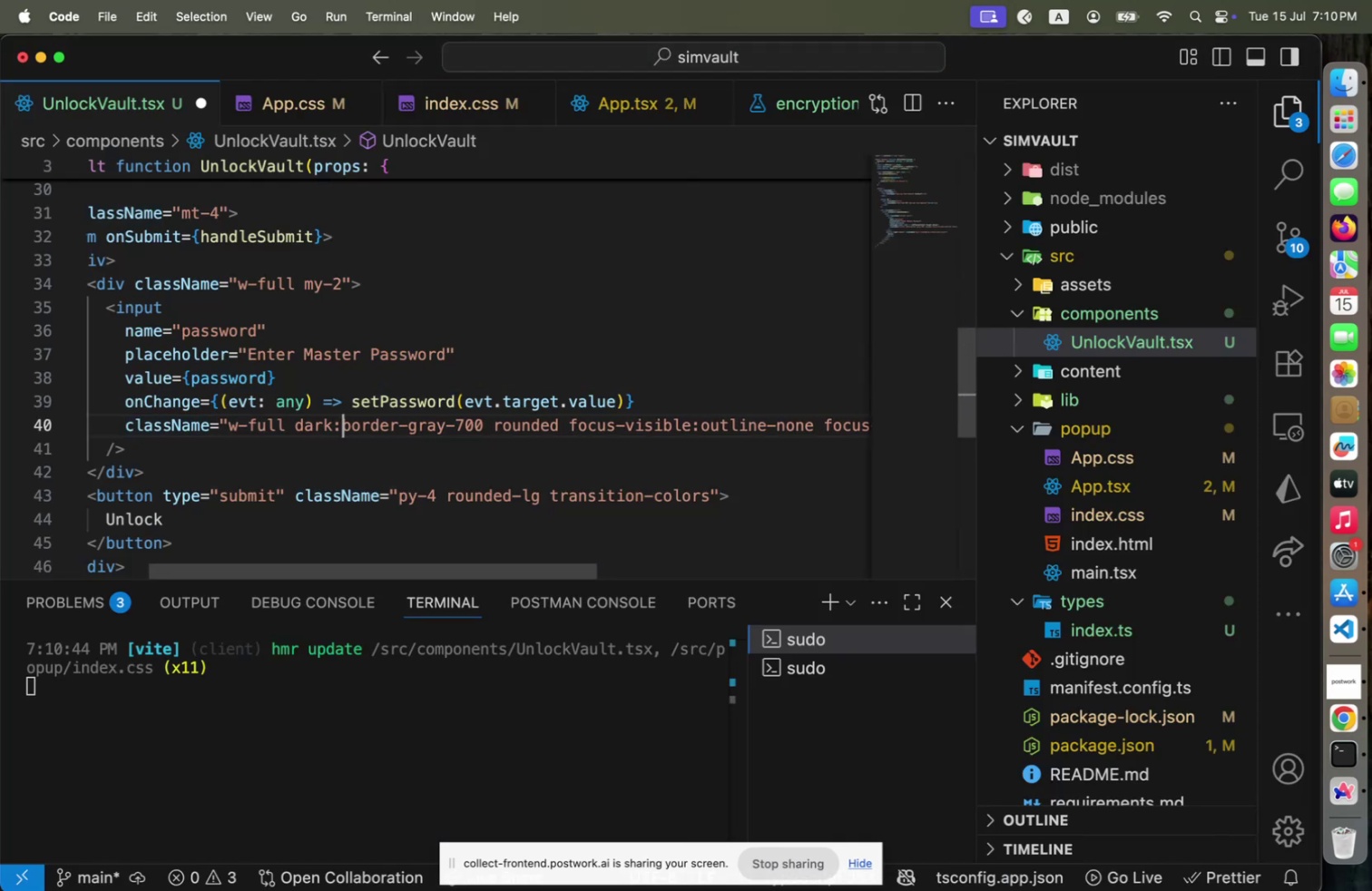 
key(Meta+S)
 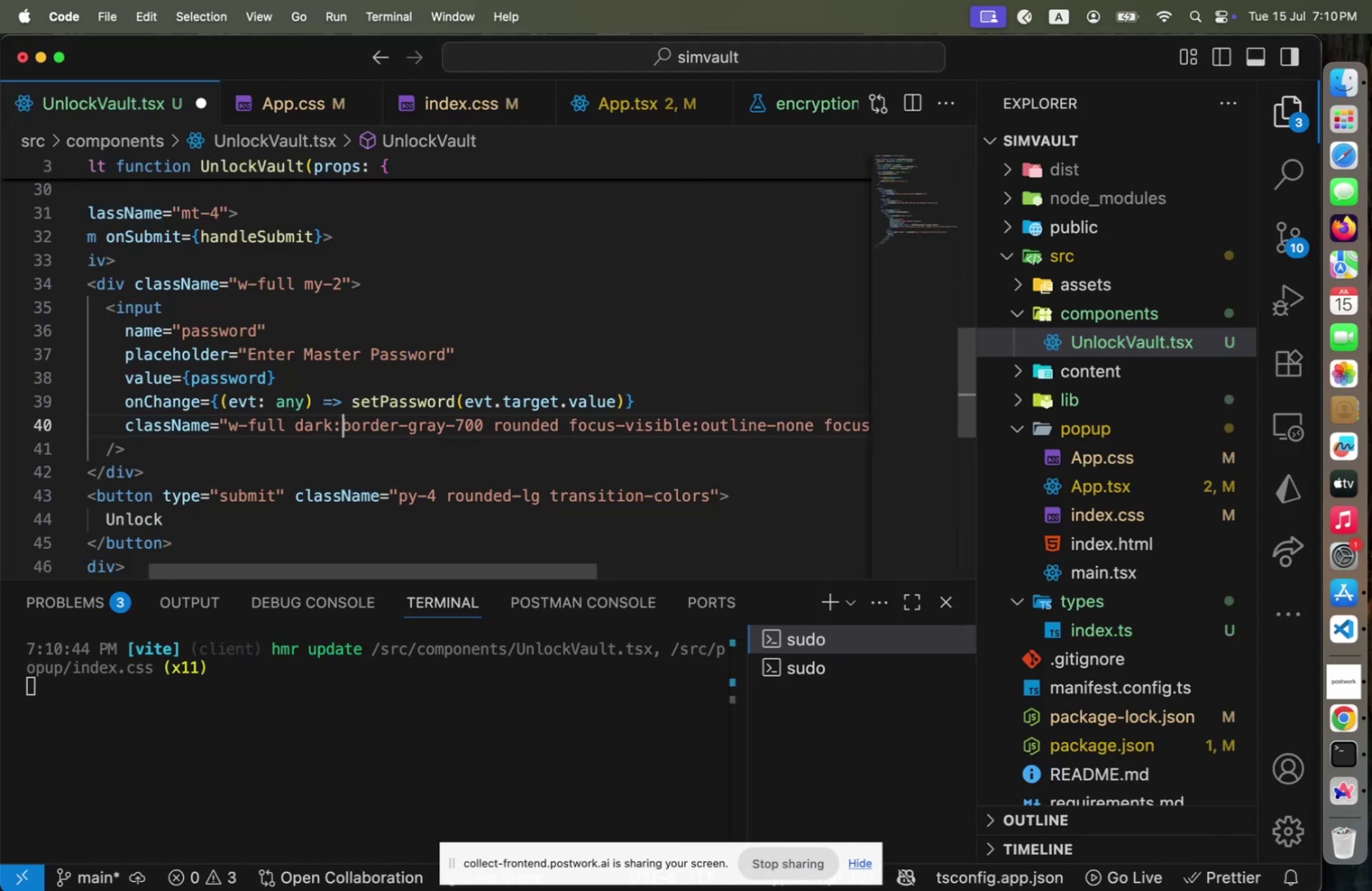 
key(Meta+CommandLeft)
 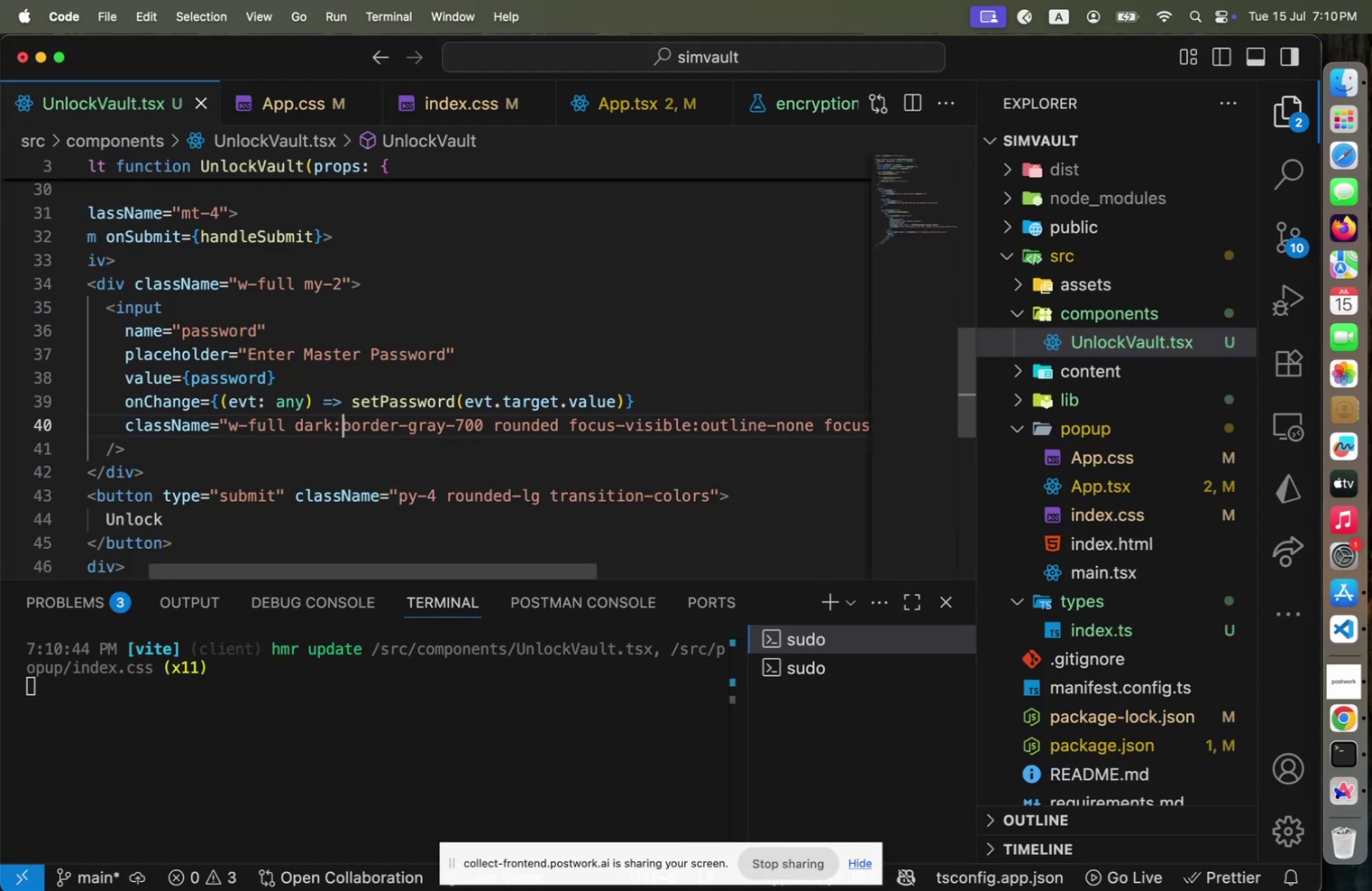 
key(Meta+Tab)
 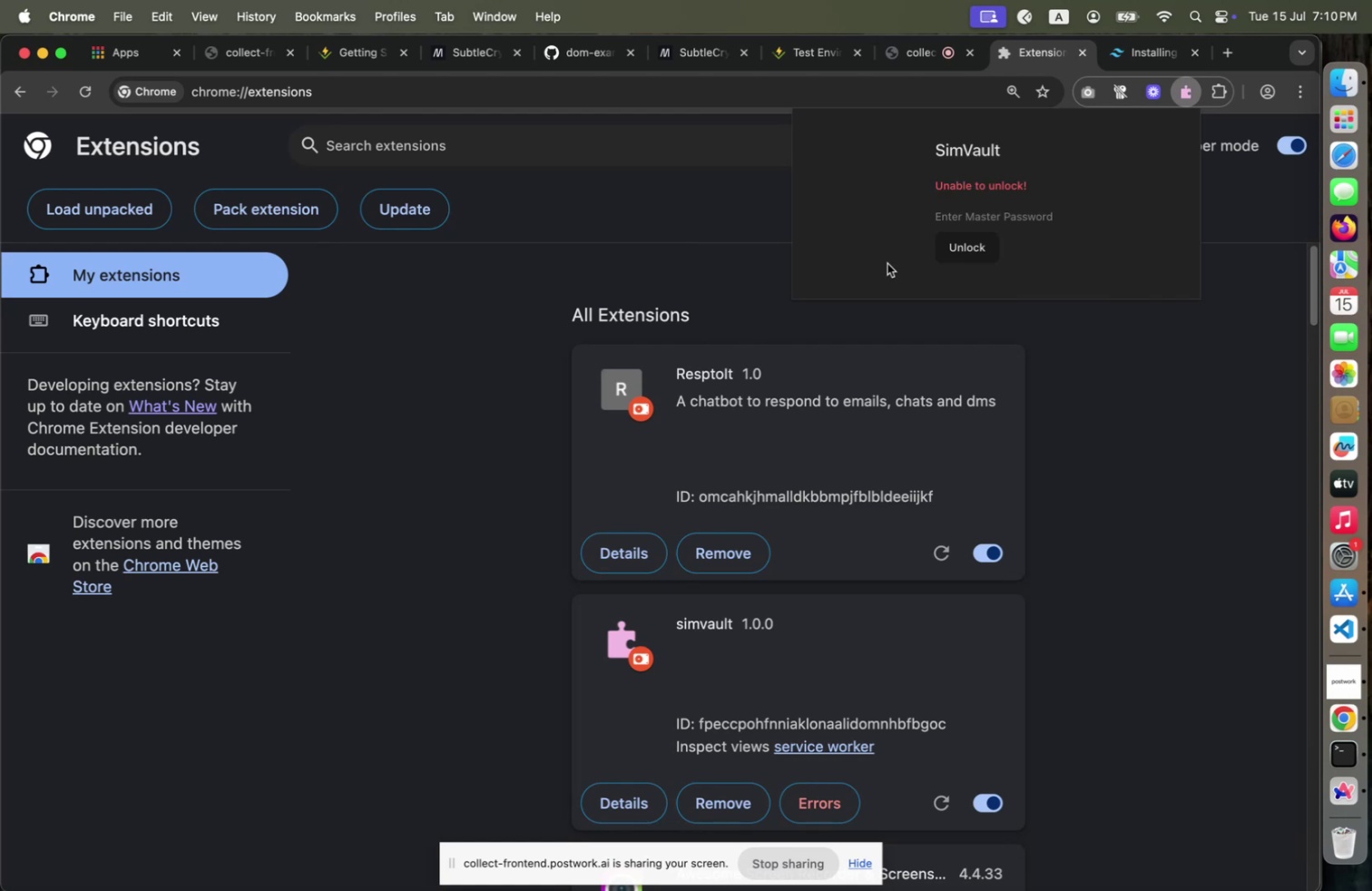 
left_click([947, 220])
 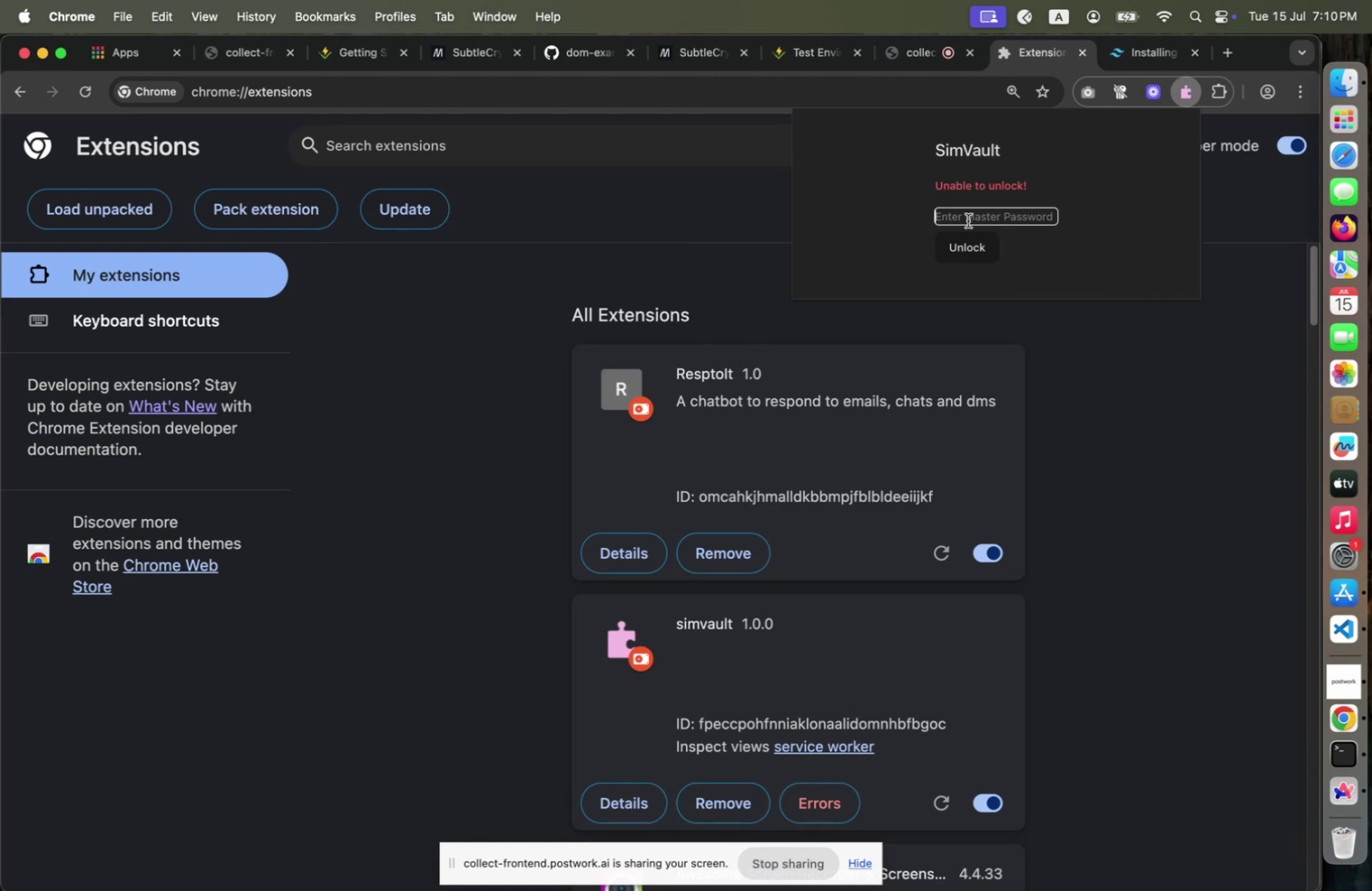 
left_click([1132, 259])
 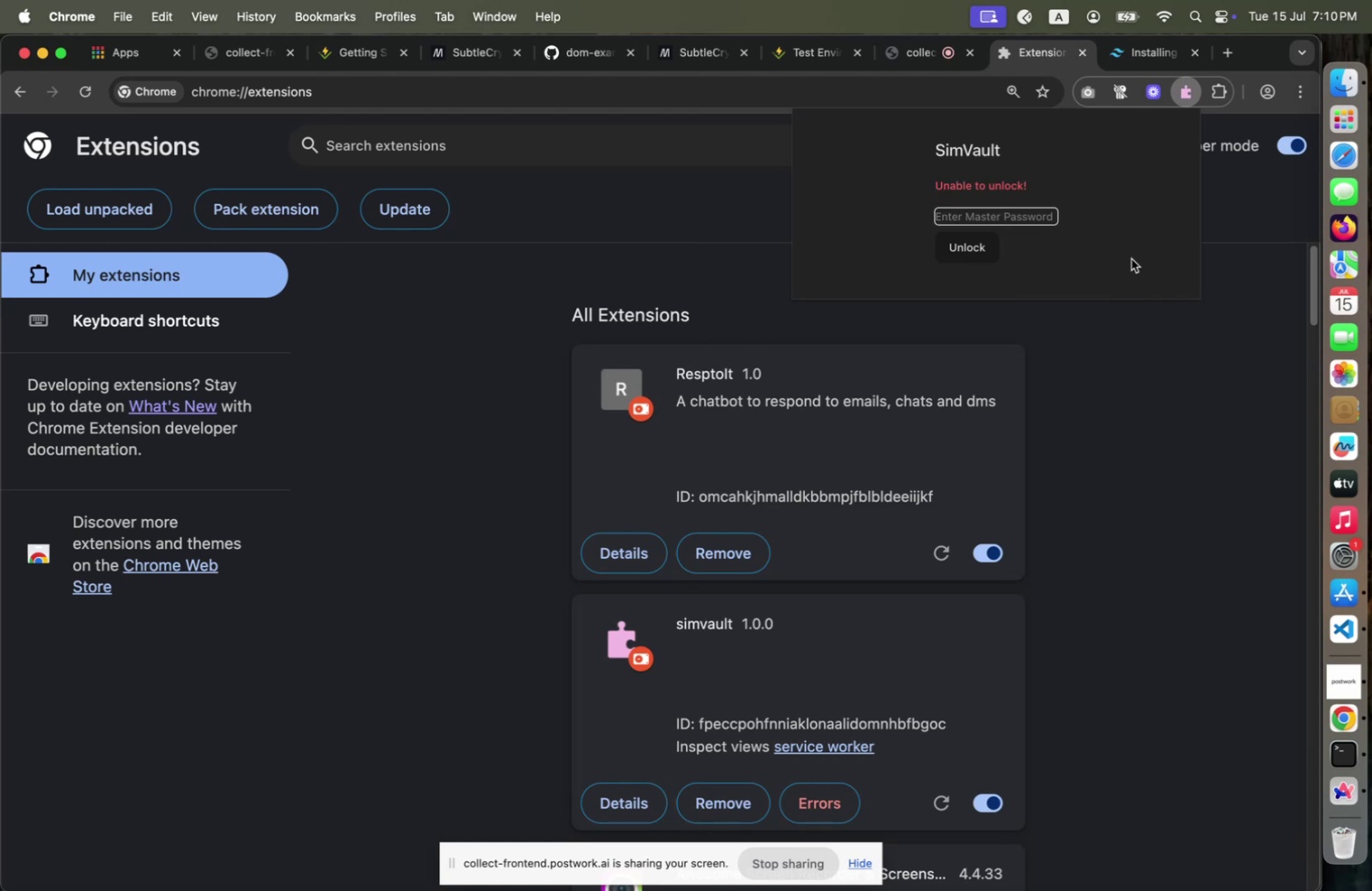 
key(Meta+CommandLeft)
 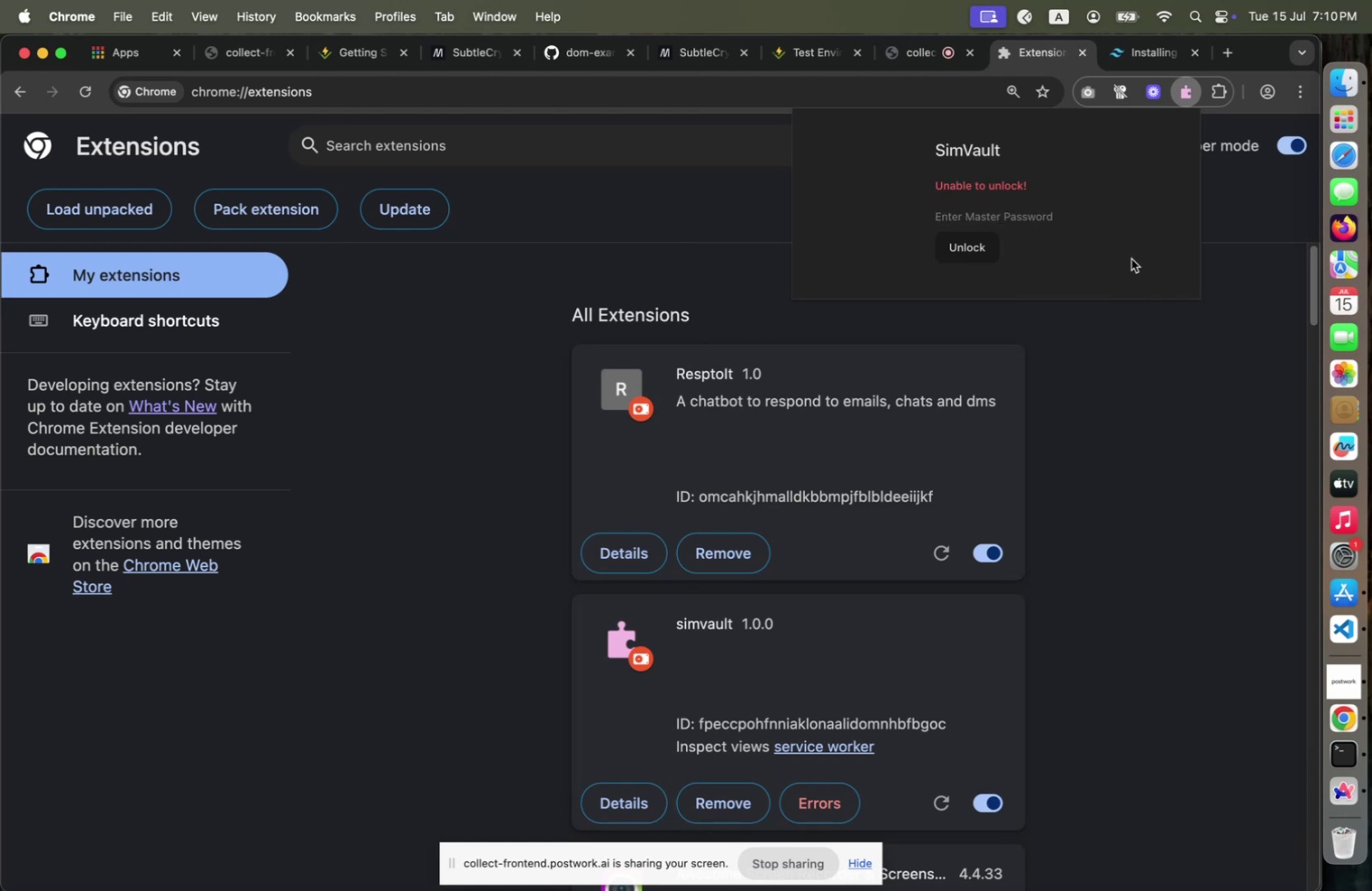 
key(Meta+Tab)
 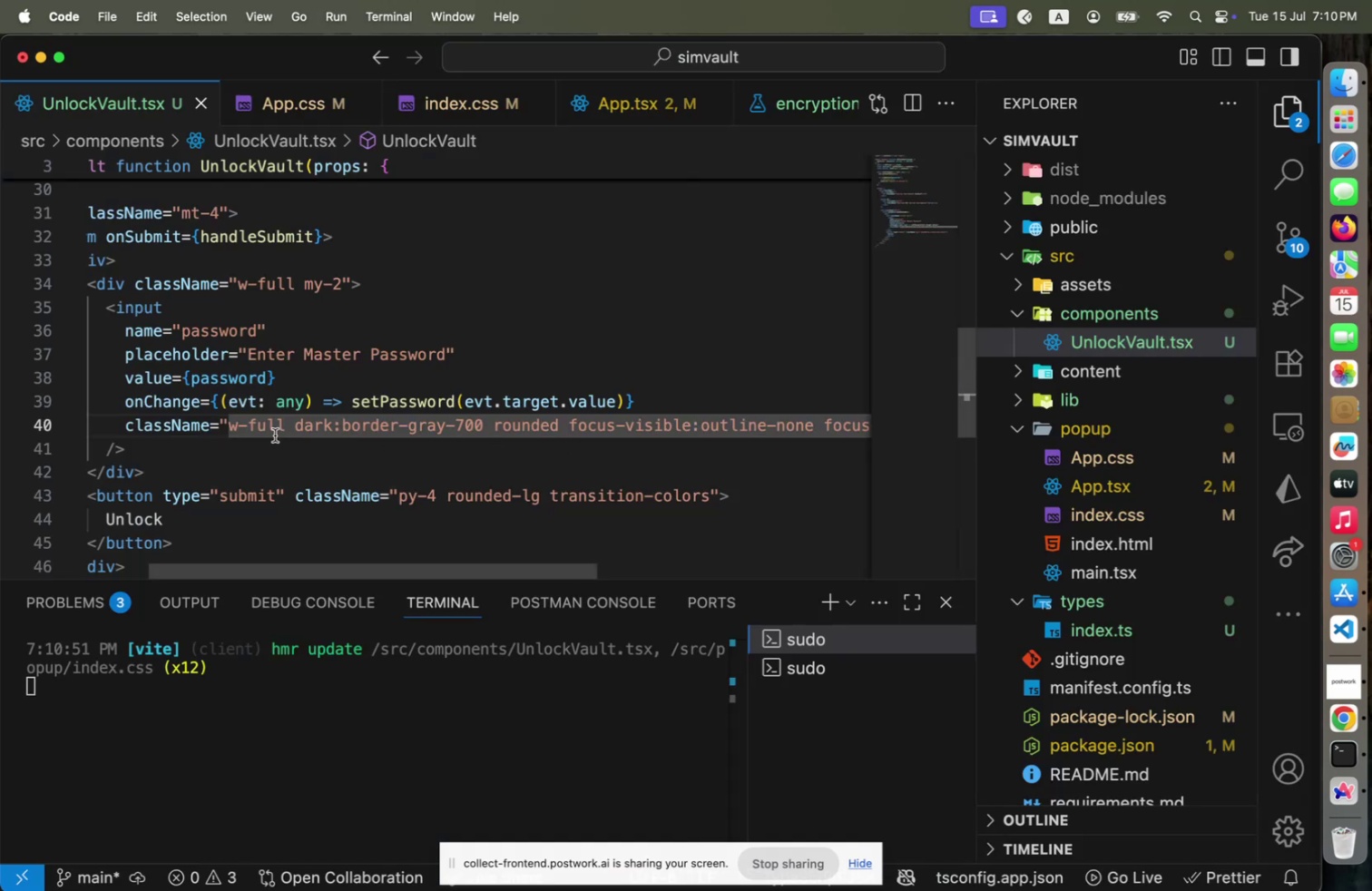 
hold_key(key=ArrowRight, duration=1.5)
 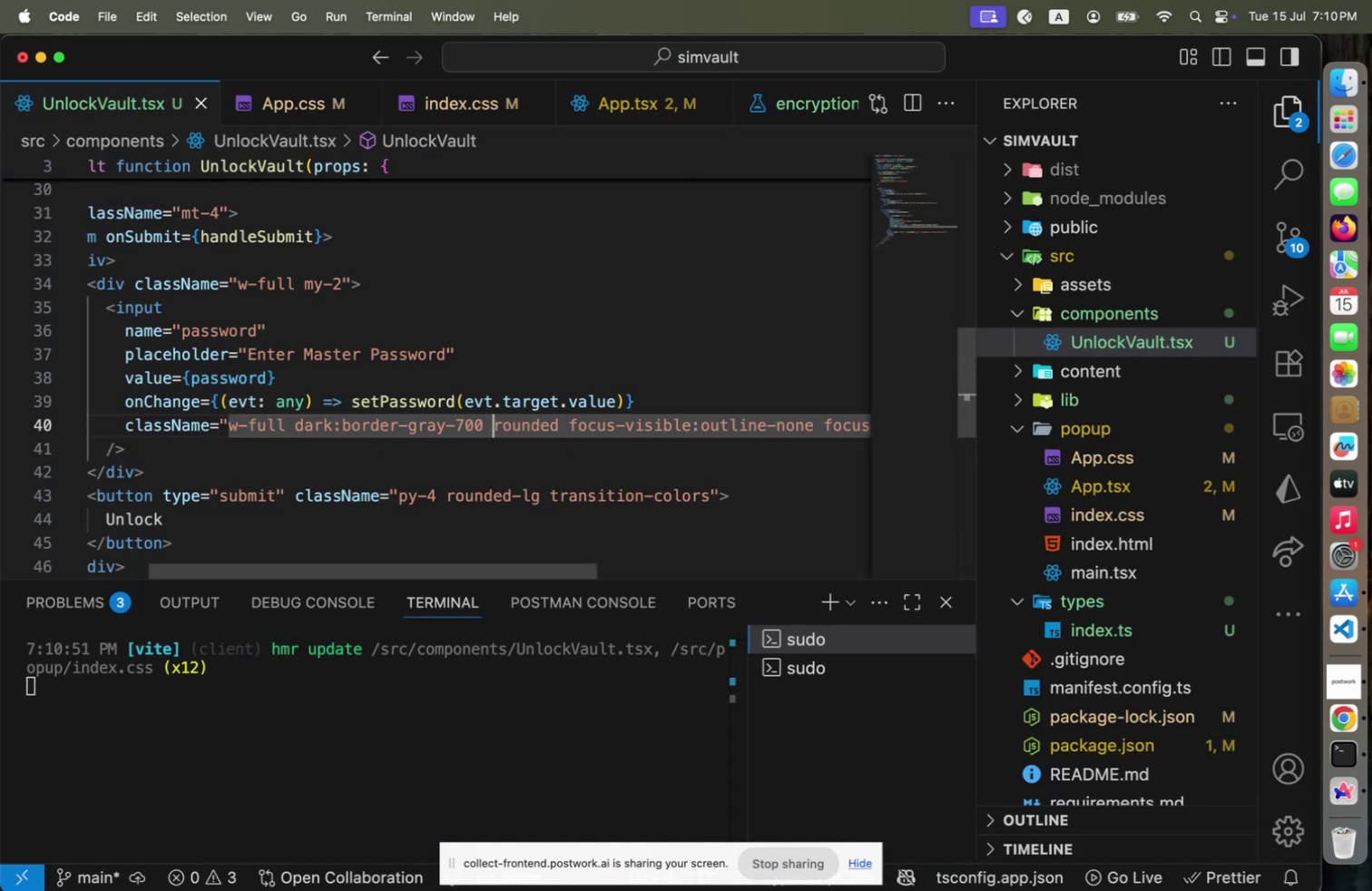 
hold_key(key=ArrowRight, duration=1.51)
 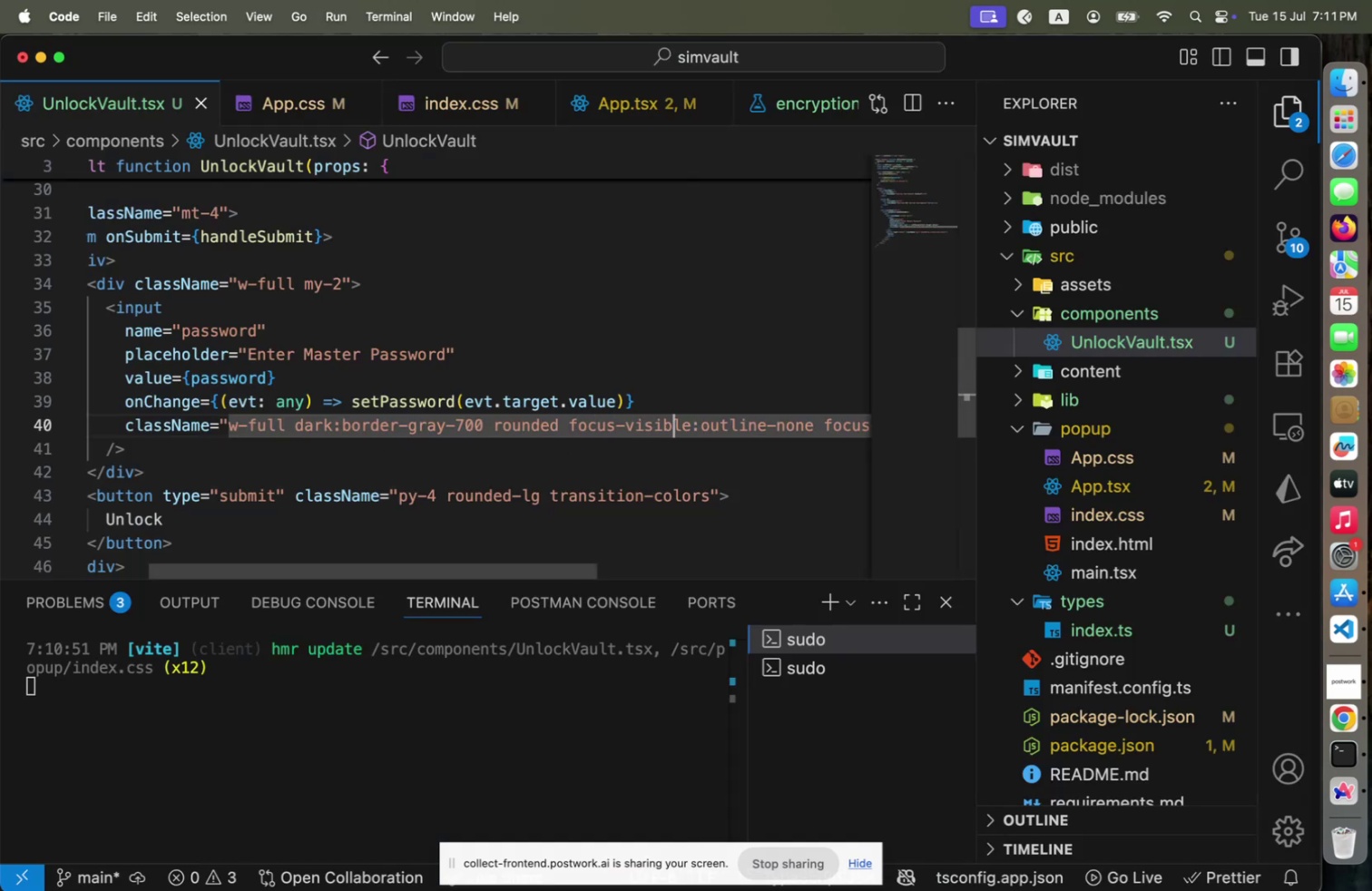 
hold_key(key=ArrowRight, duration=1.0)
 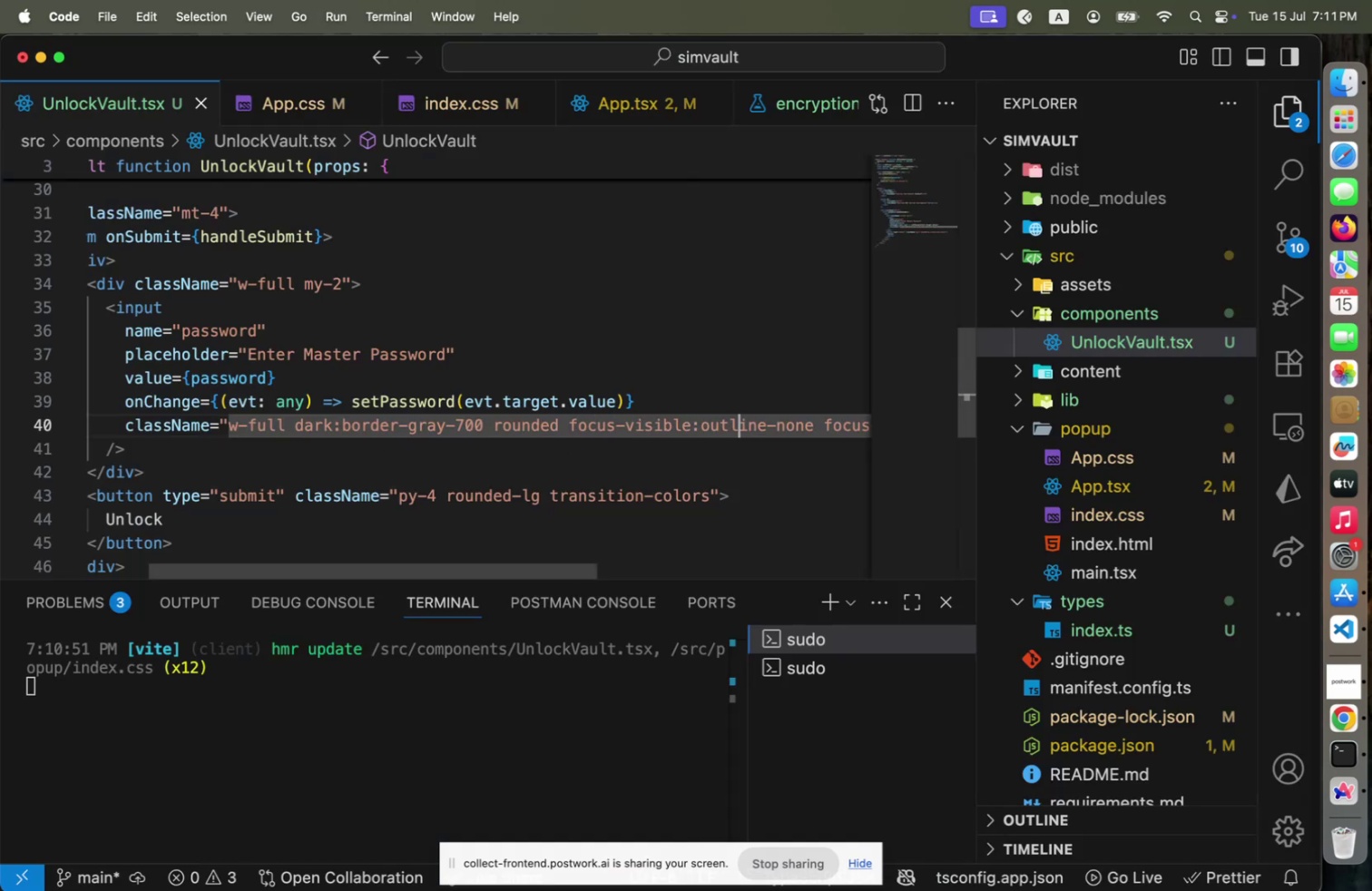 
key(ArrowRight)
 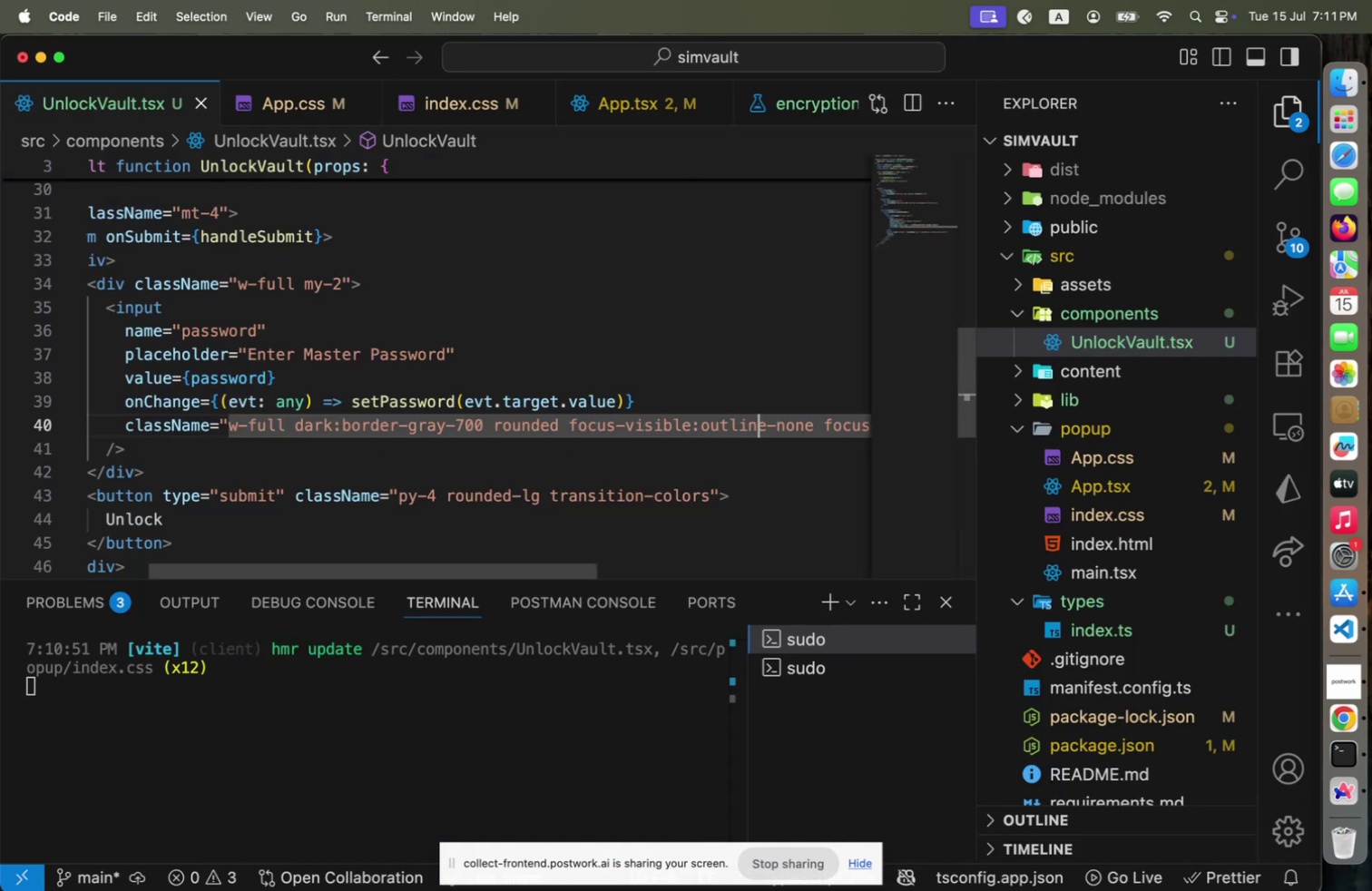 
key(ArrowRight)
 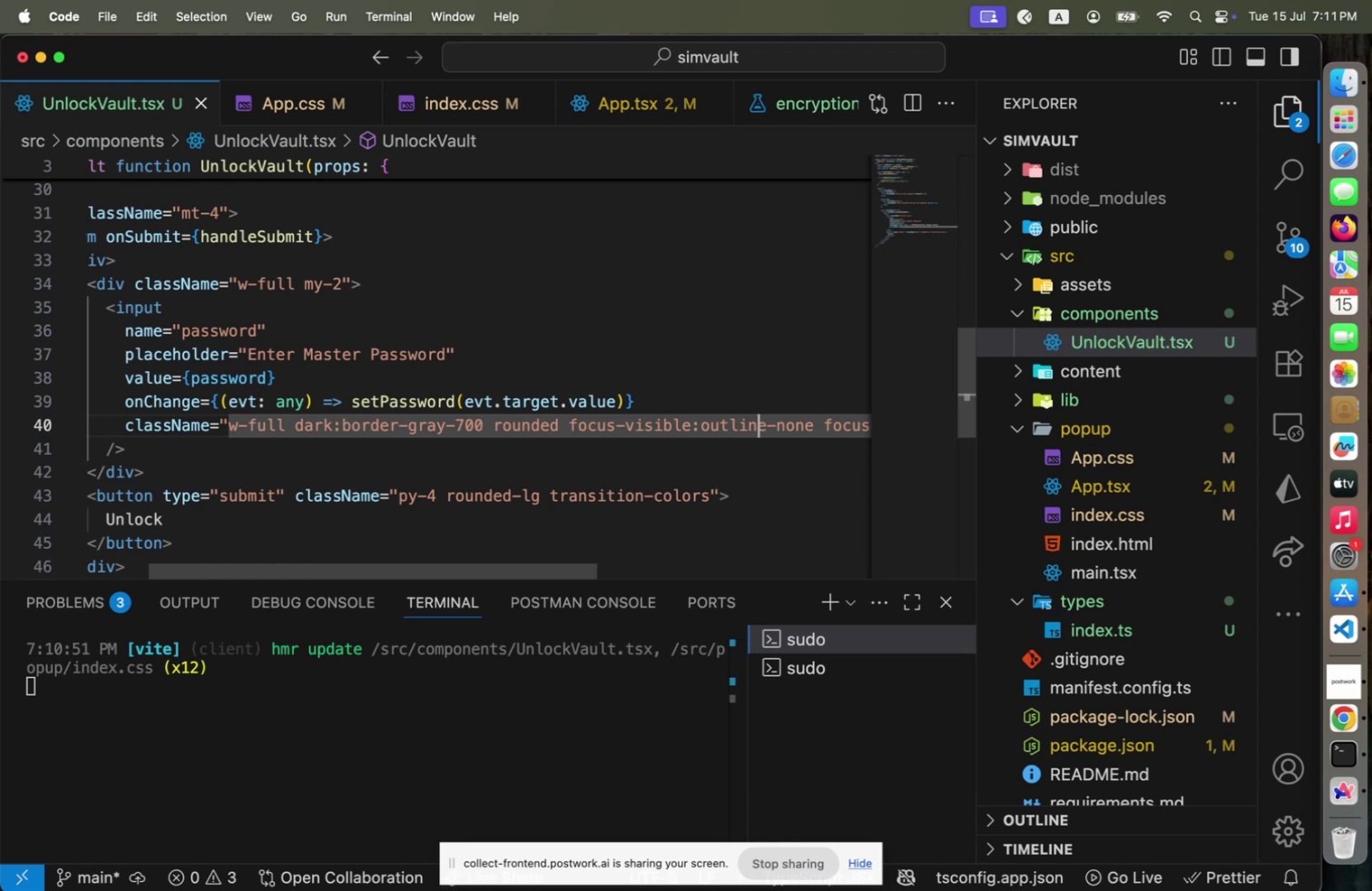 
key(ArrowRight)
 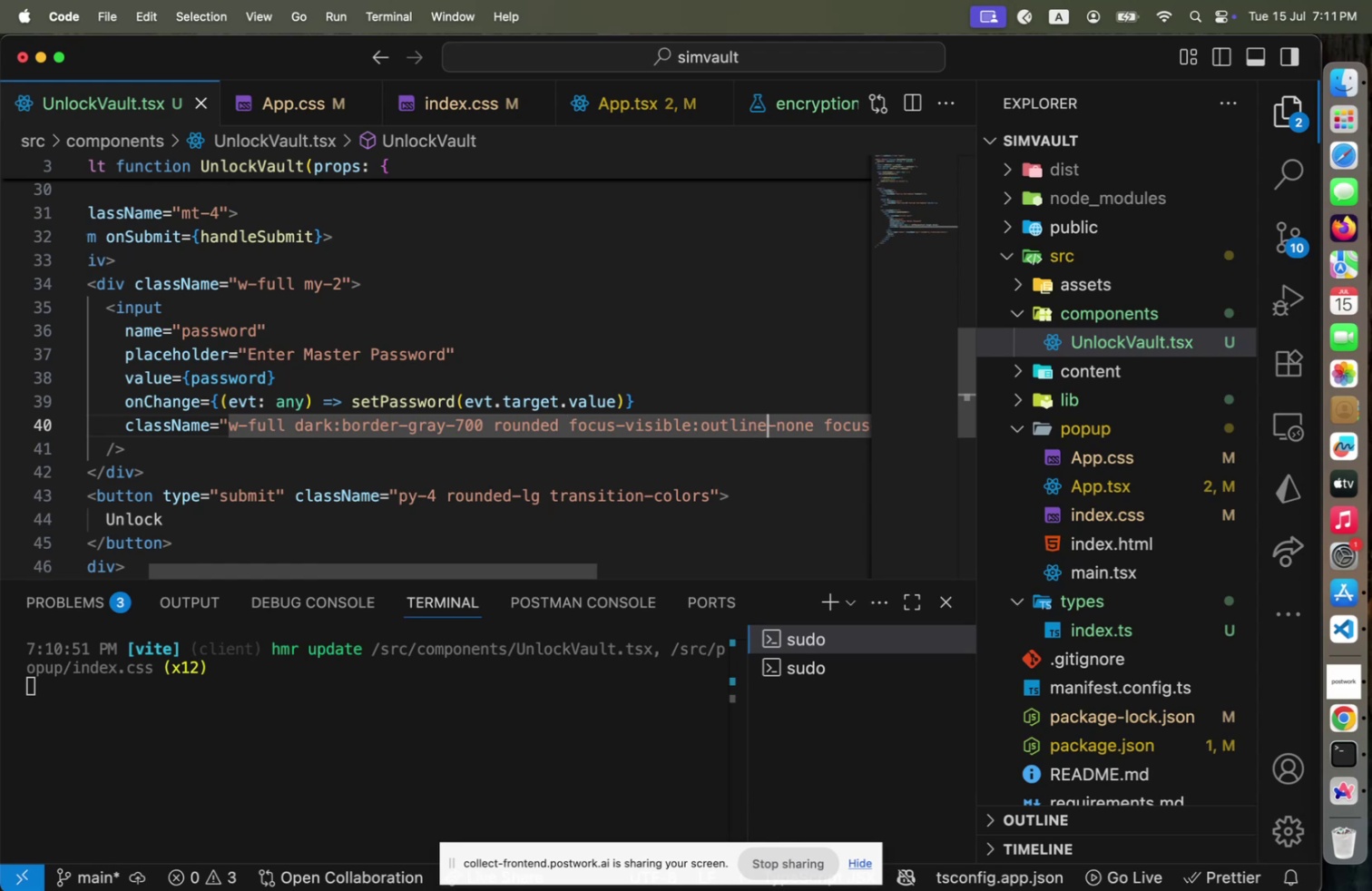 
hold_key(key=ArrowRight, duration=0.65)
 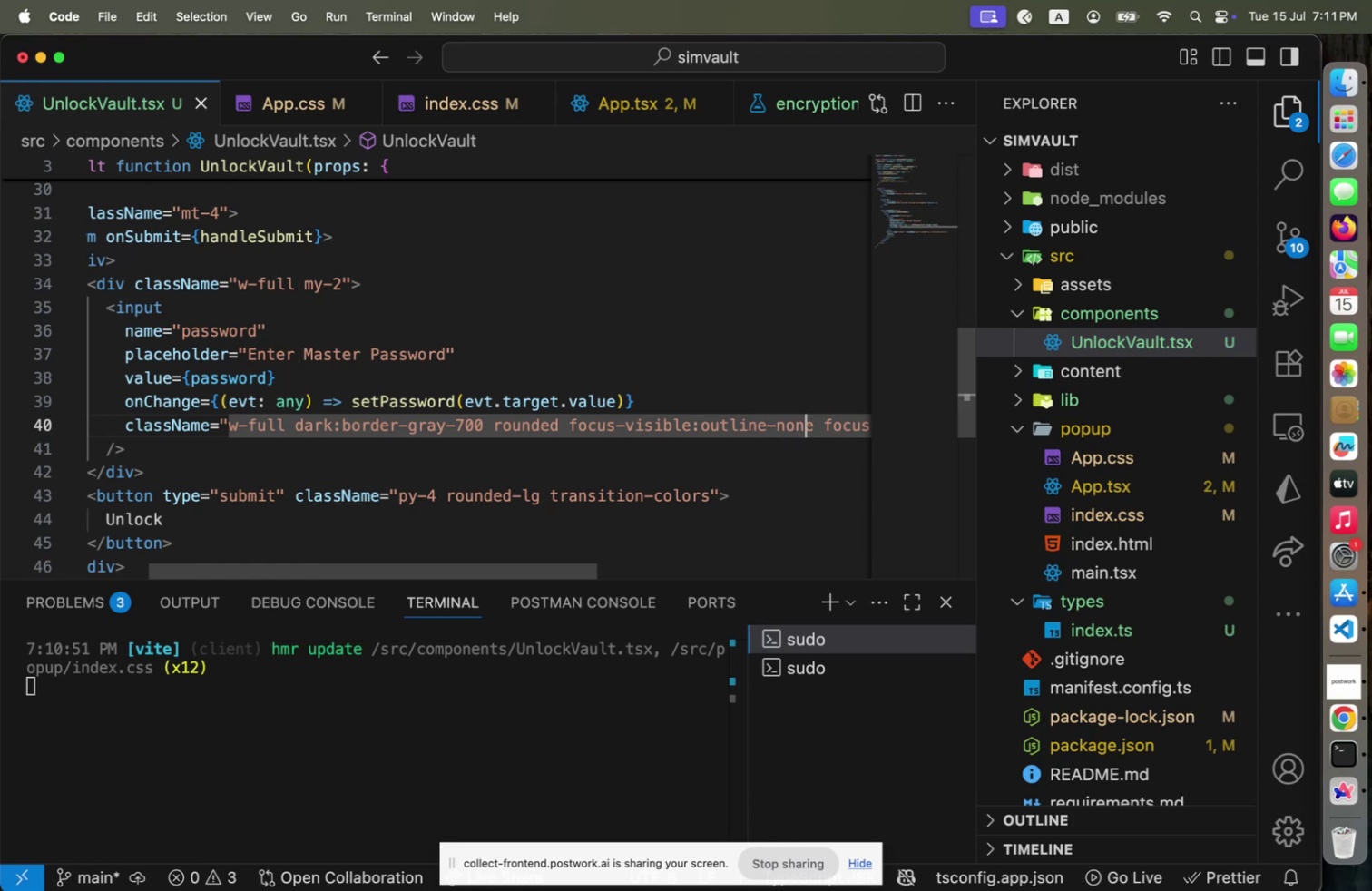 
key(ArrowRight)
 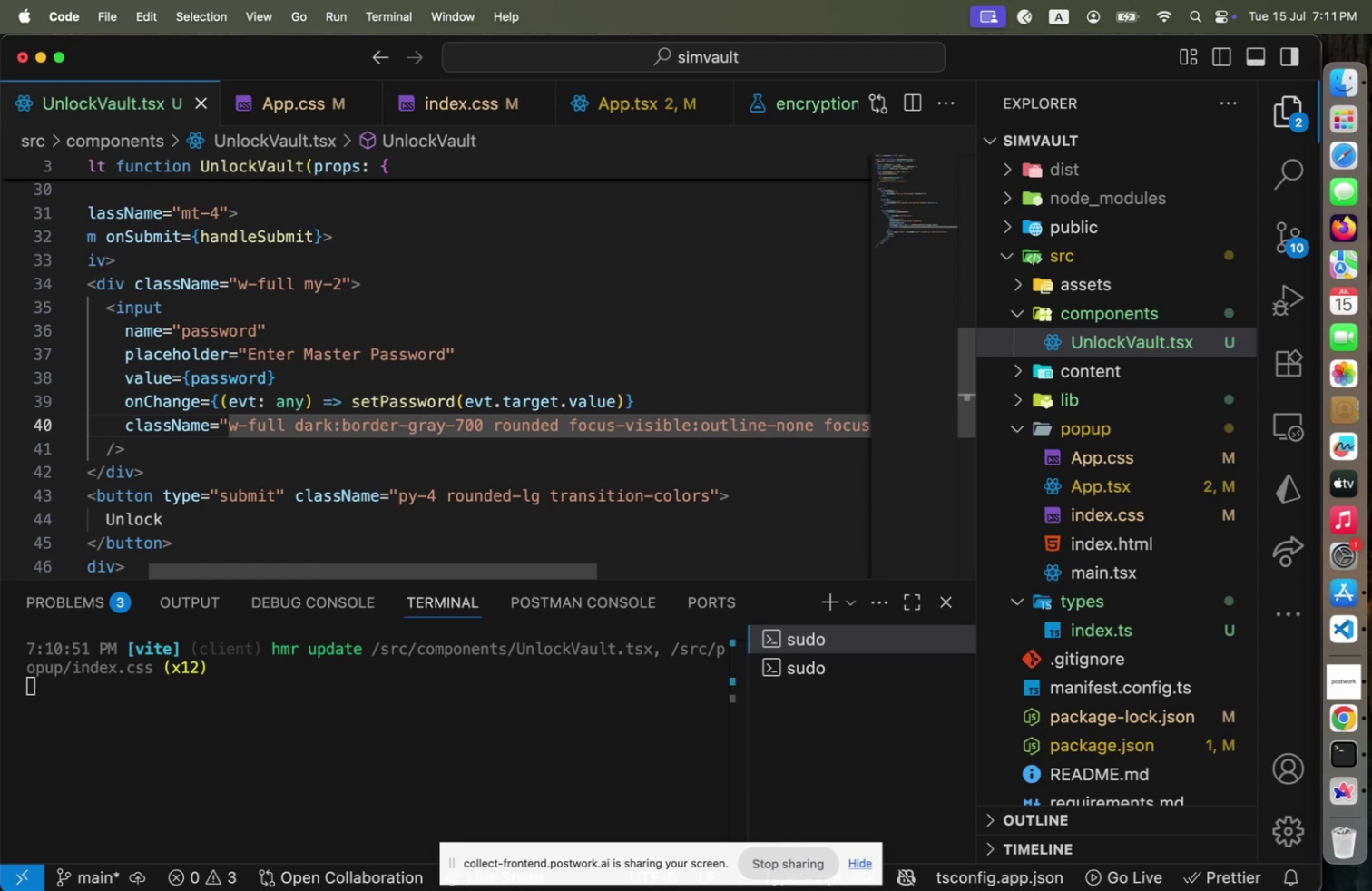 
key(ArrowDown)
 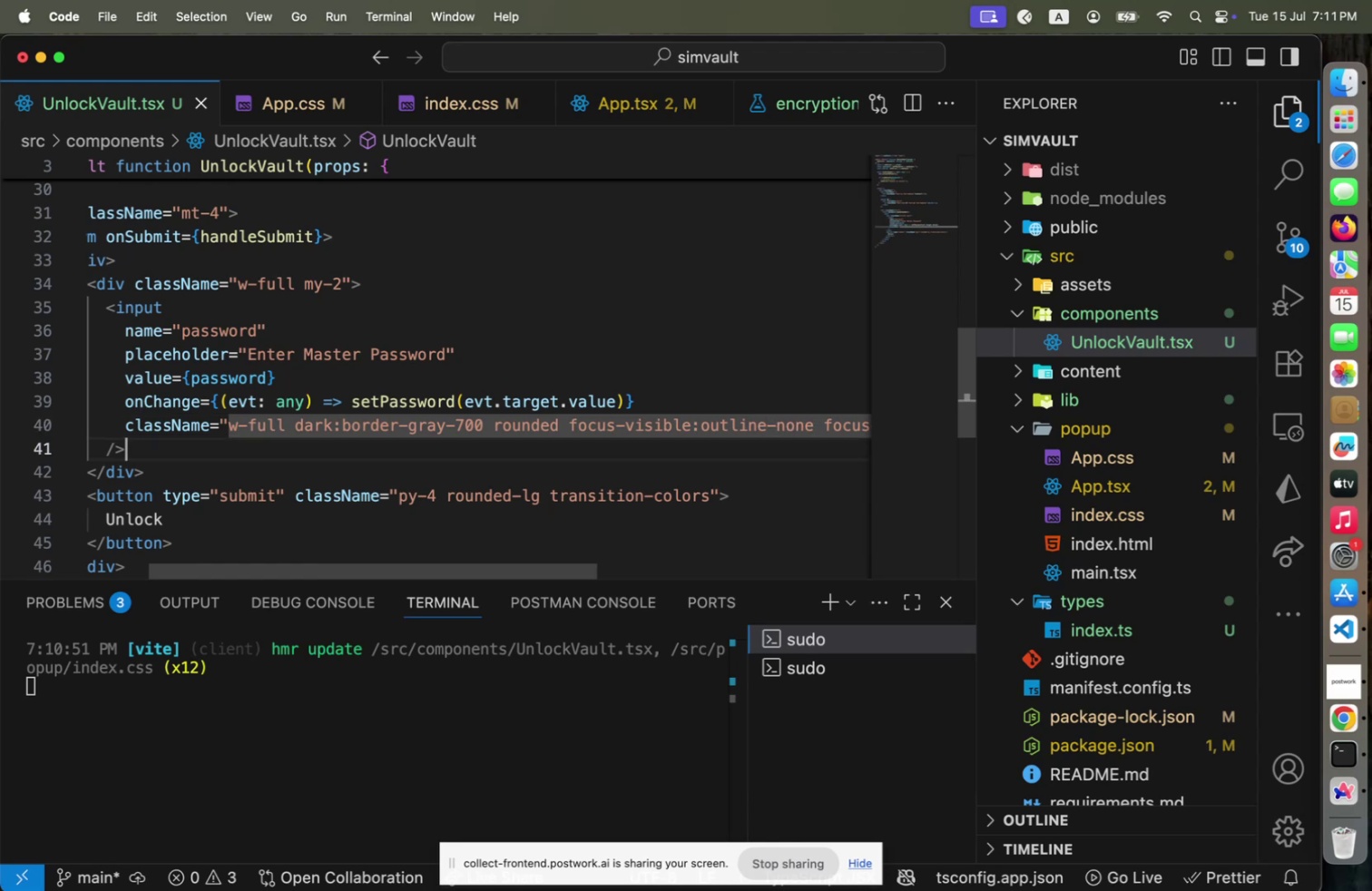 
key(ArrowUp)
 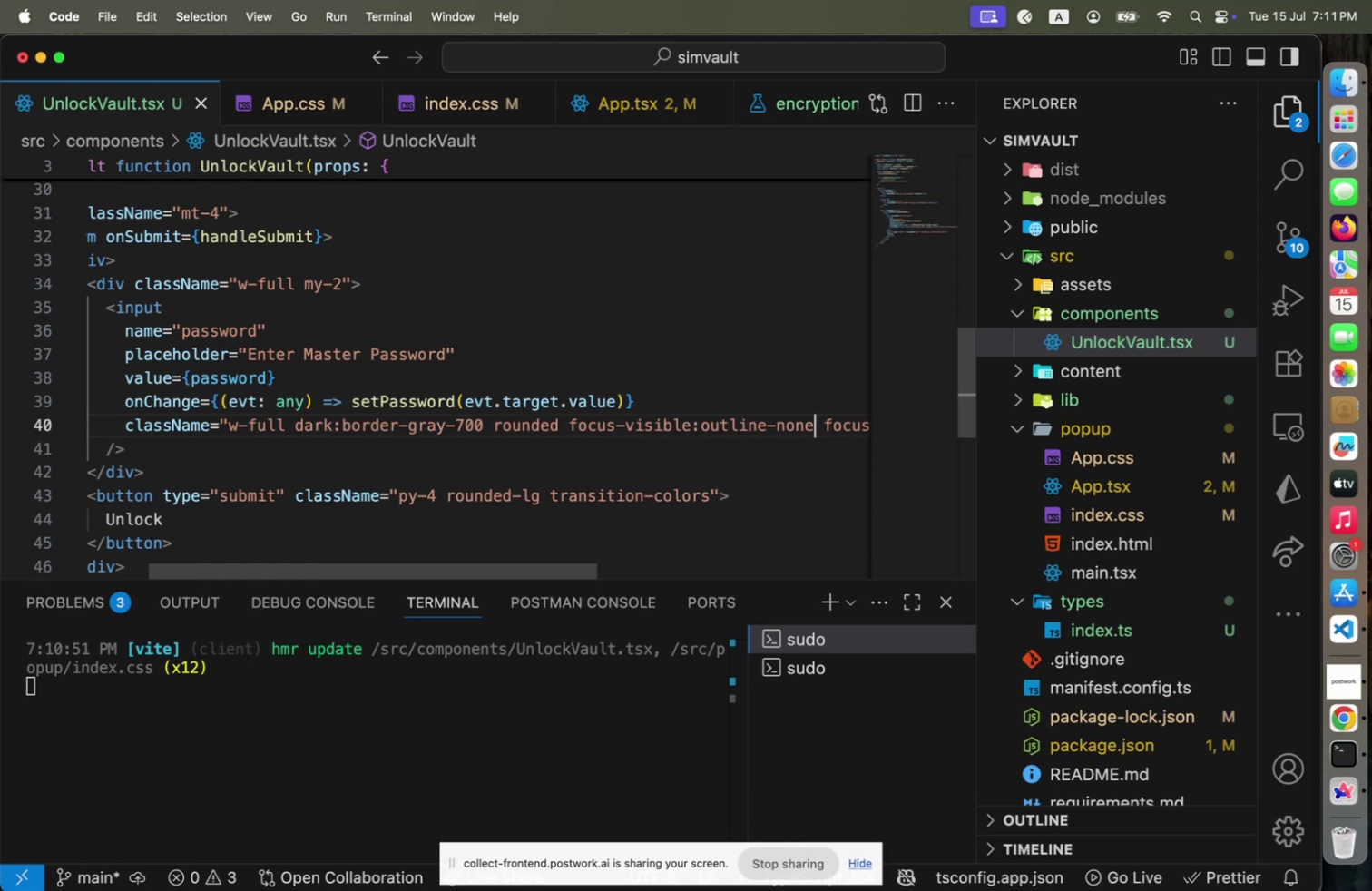 
key(Home)
 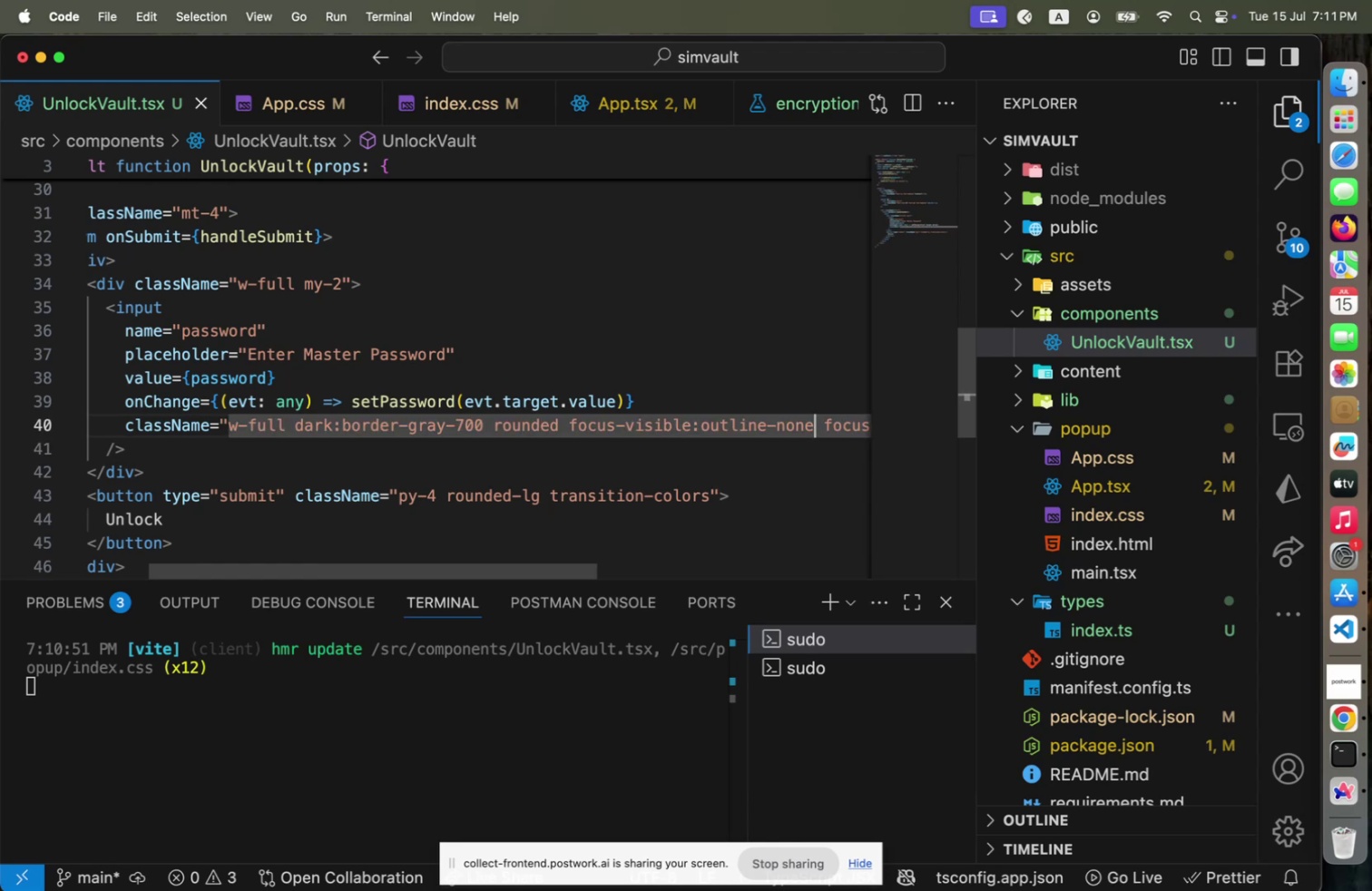 
hold_key(key=ArrowRight, duration=1.5)
 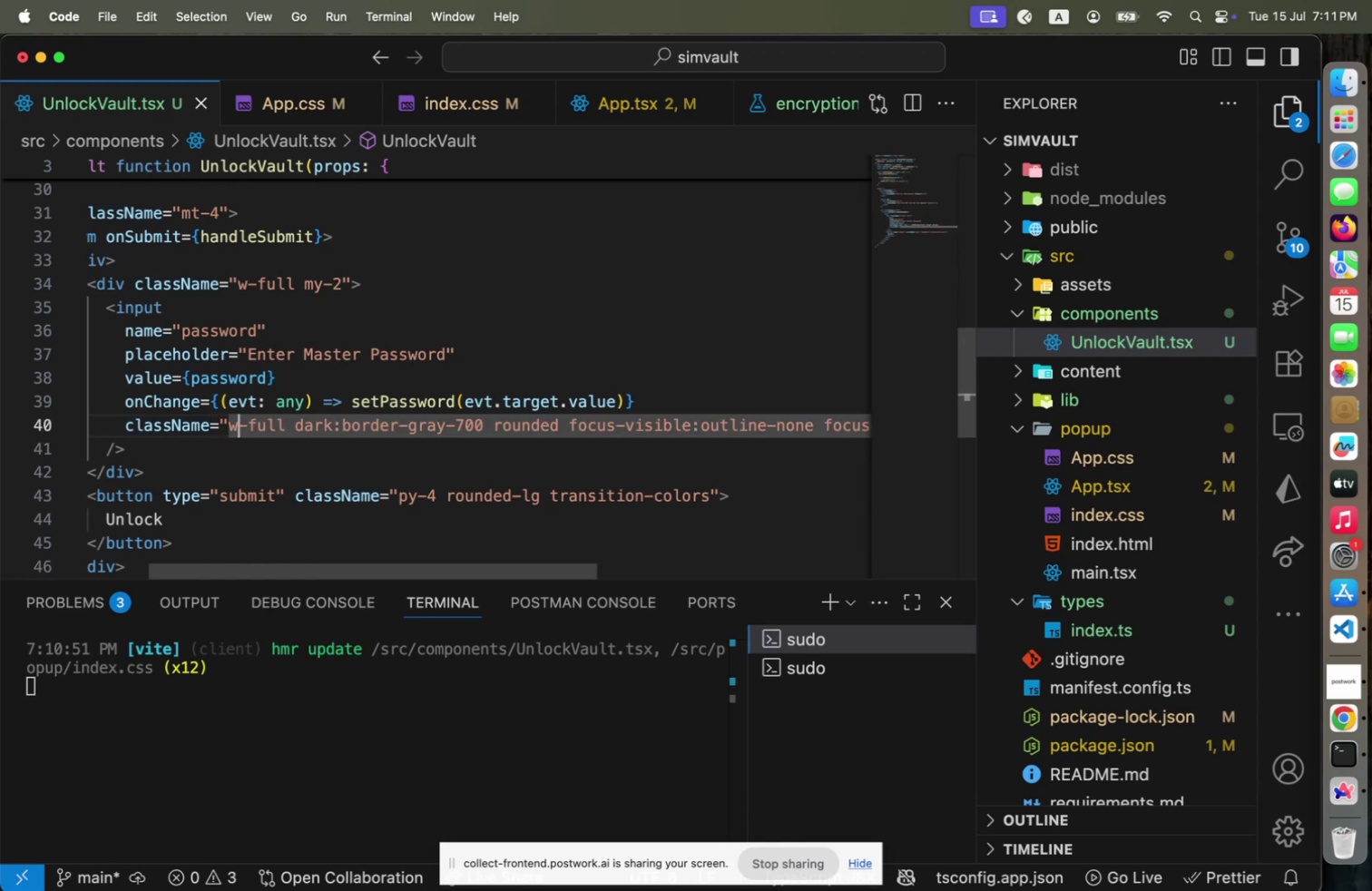 
key(ArrowUp)
 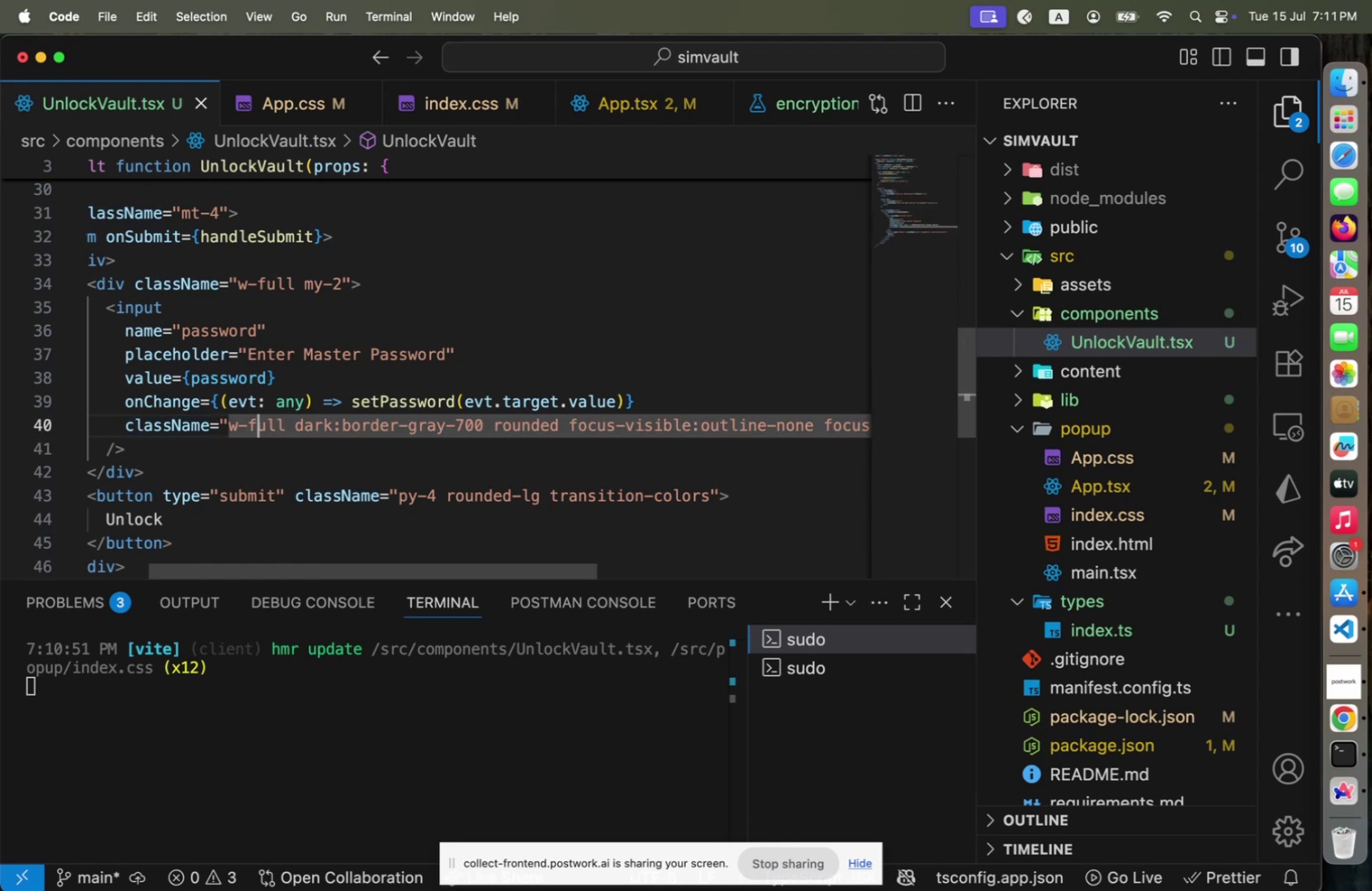 
key(ArrowUp)
 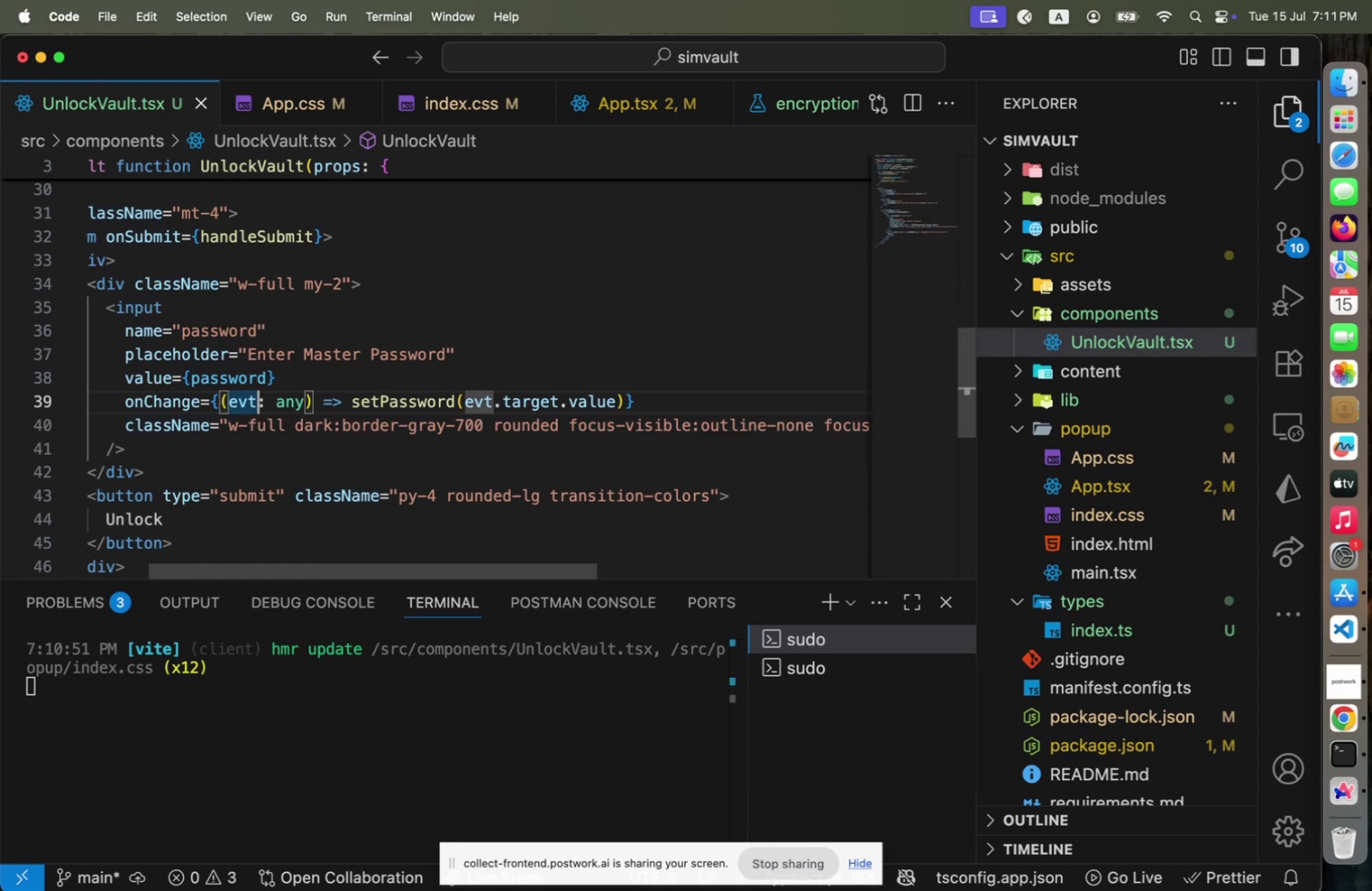 
key(ArrowUp)
 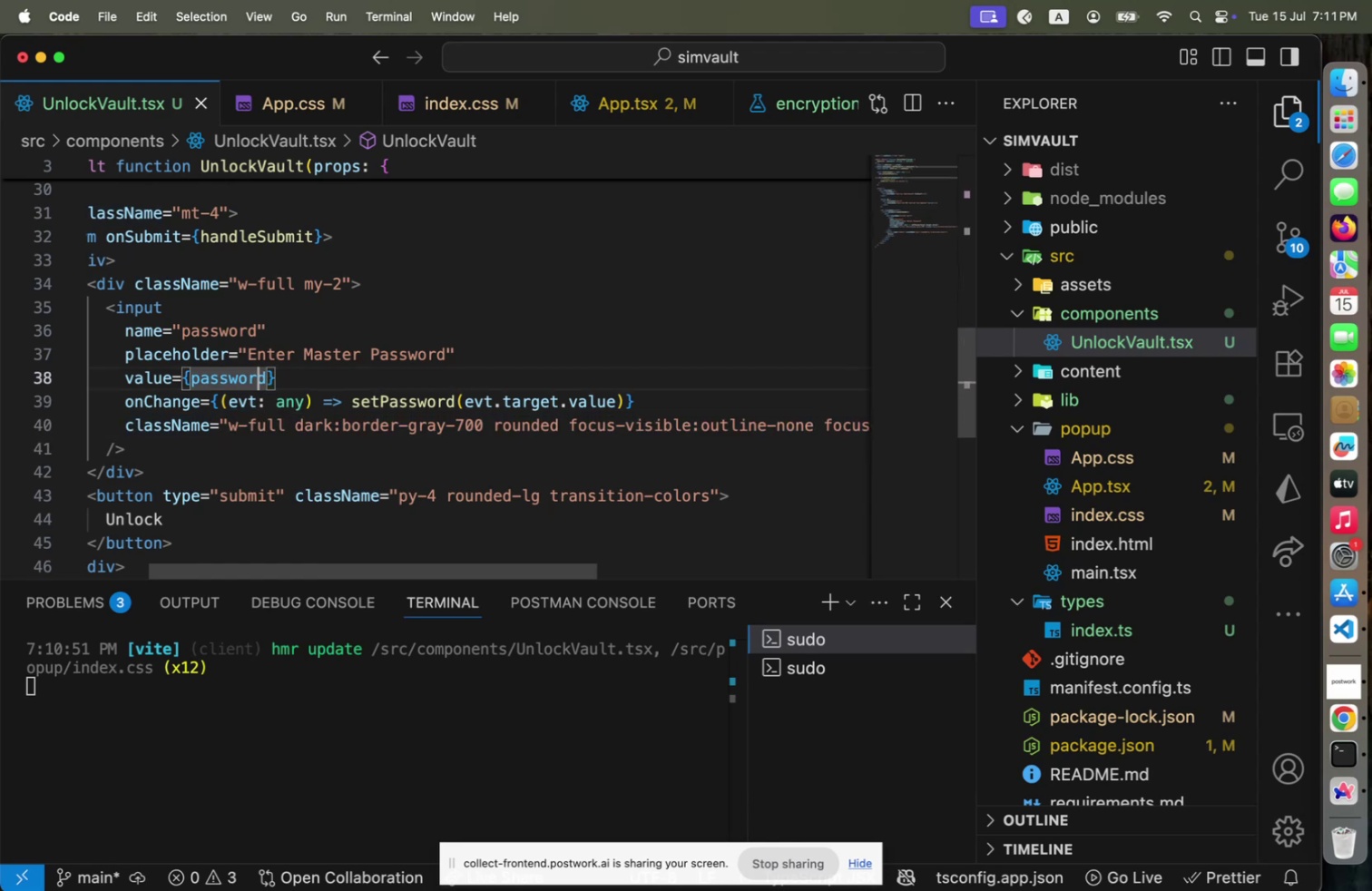 
key(ArrowUp)
 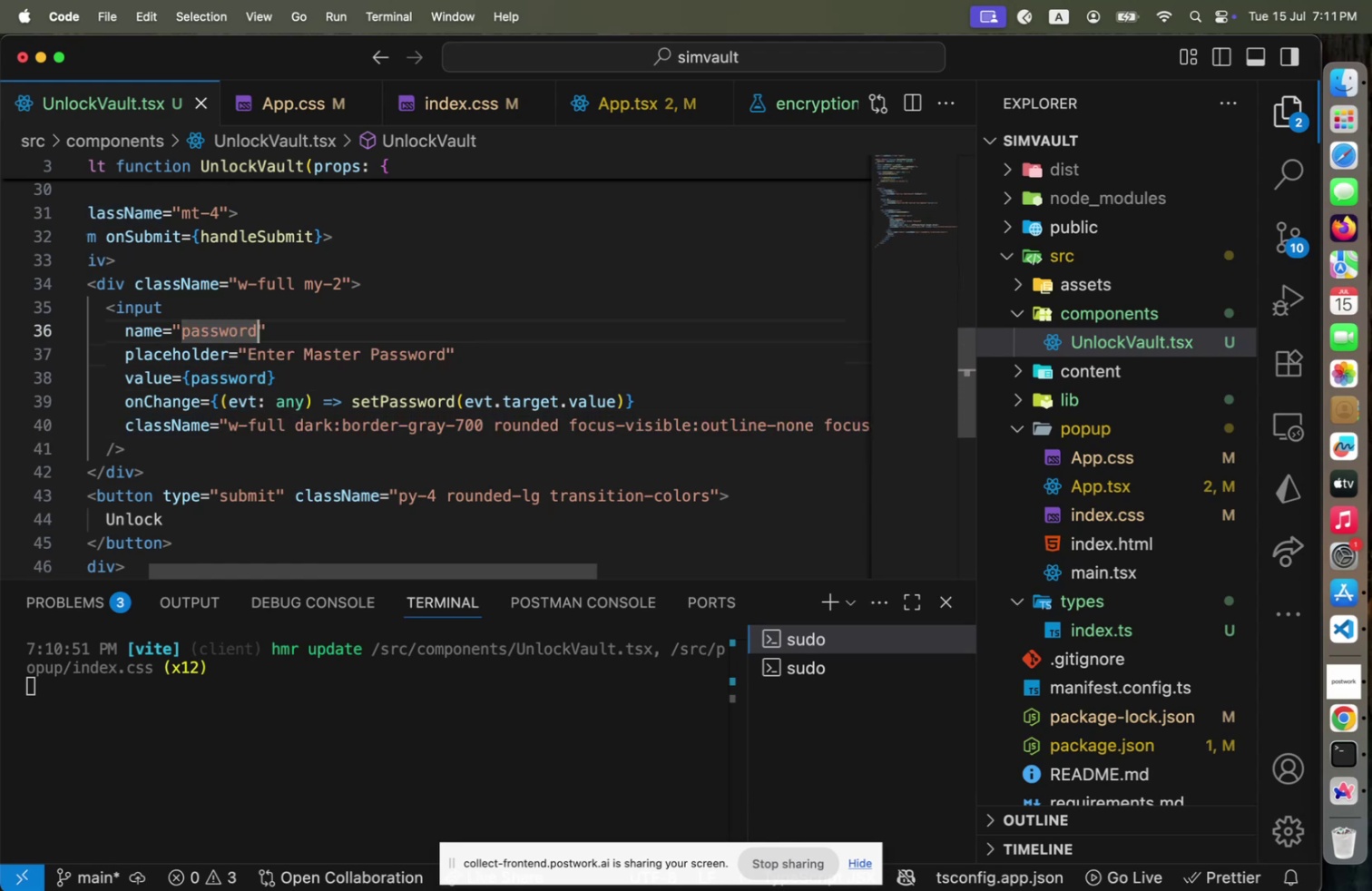 
key(ArrowDown)
 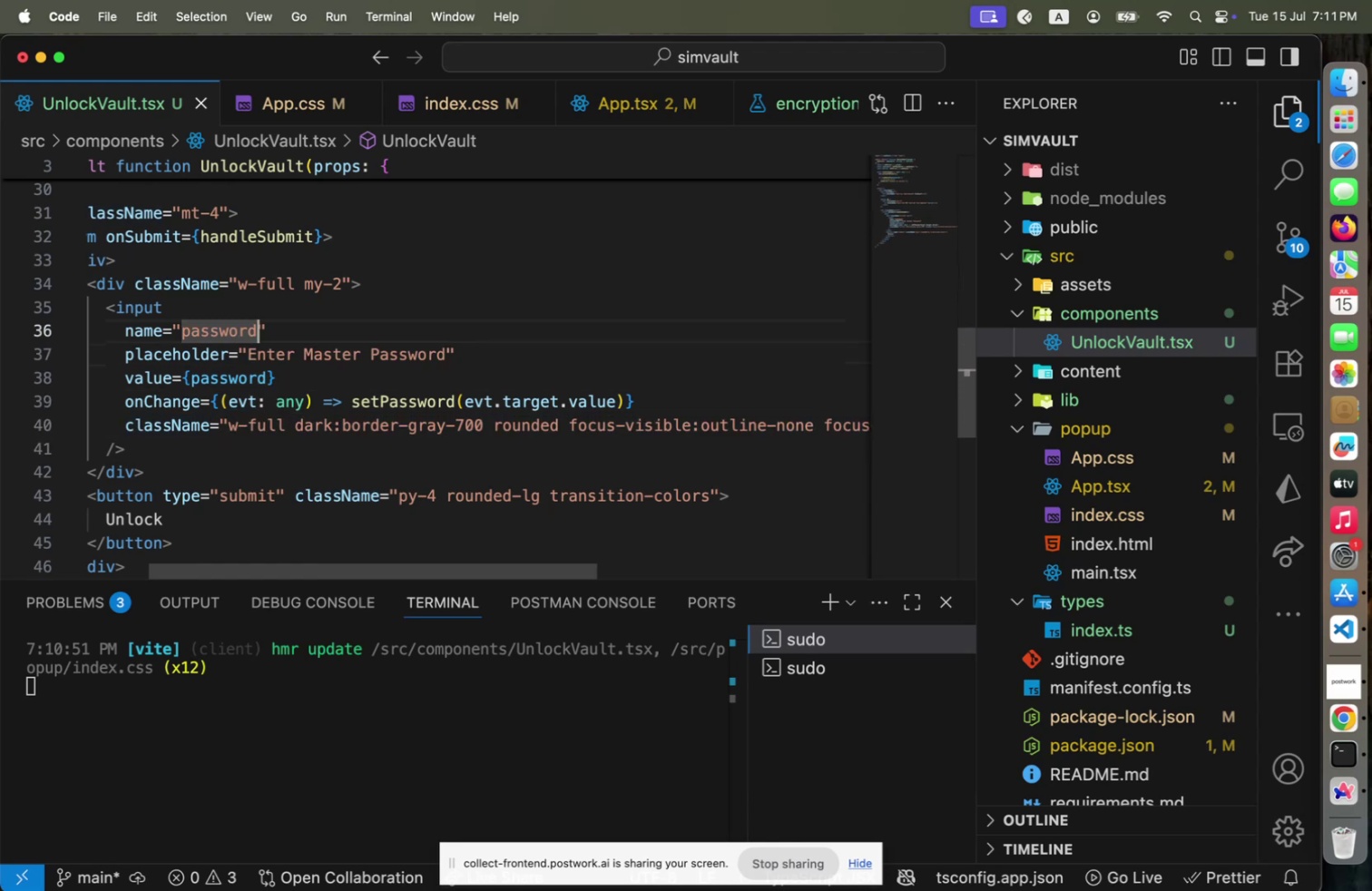 
key(ArrowDown)
 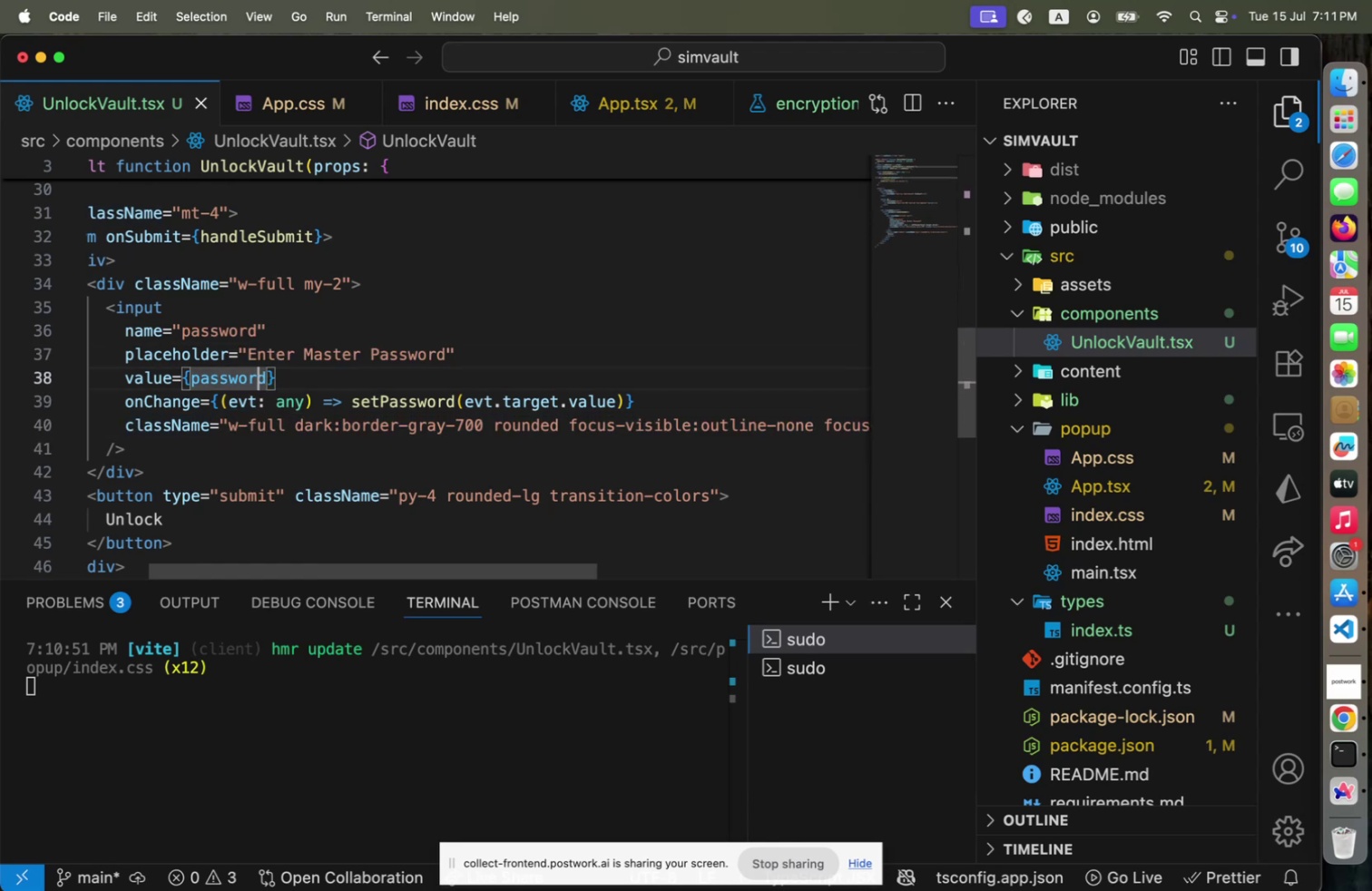 
key(ArrowDown)
 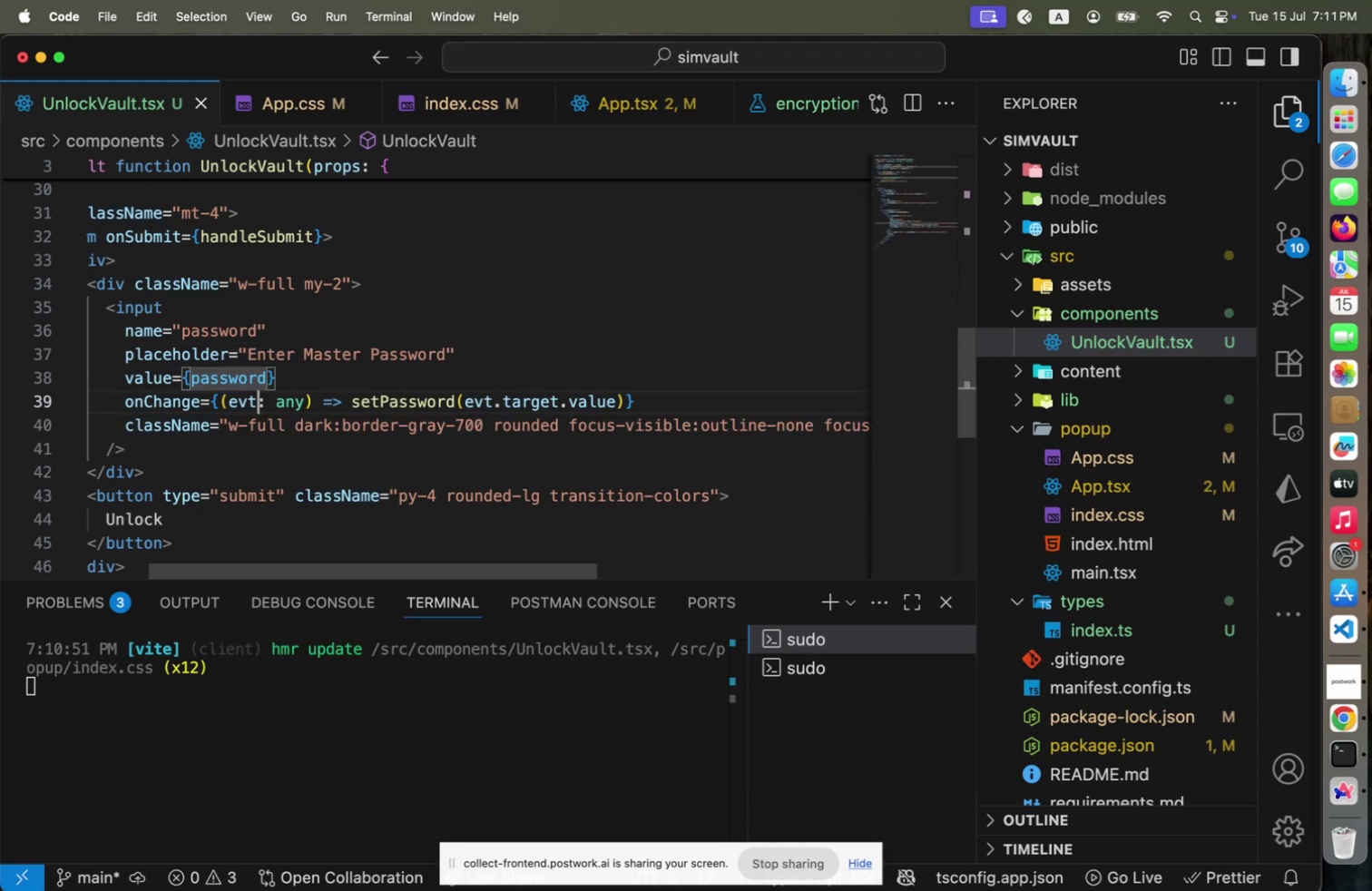 
key(ArrowUp)
 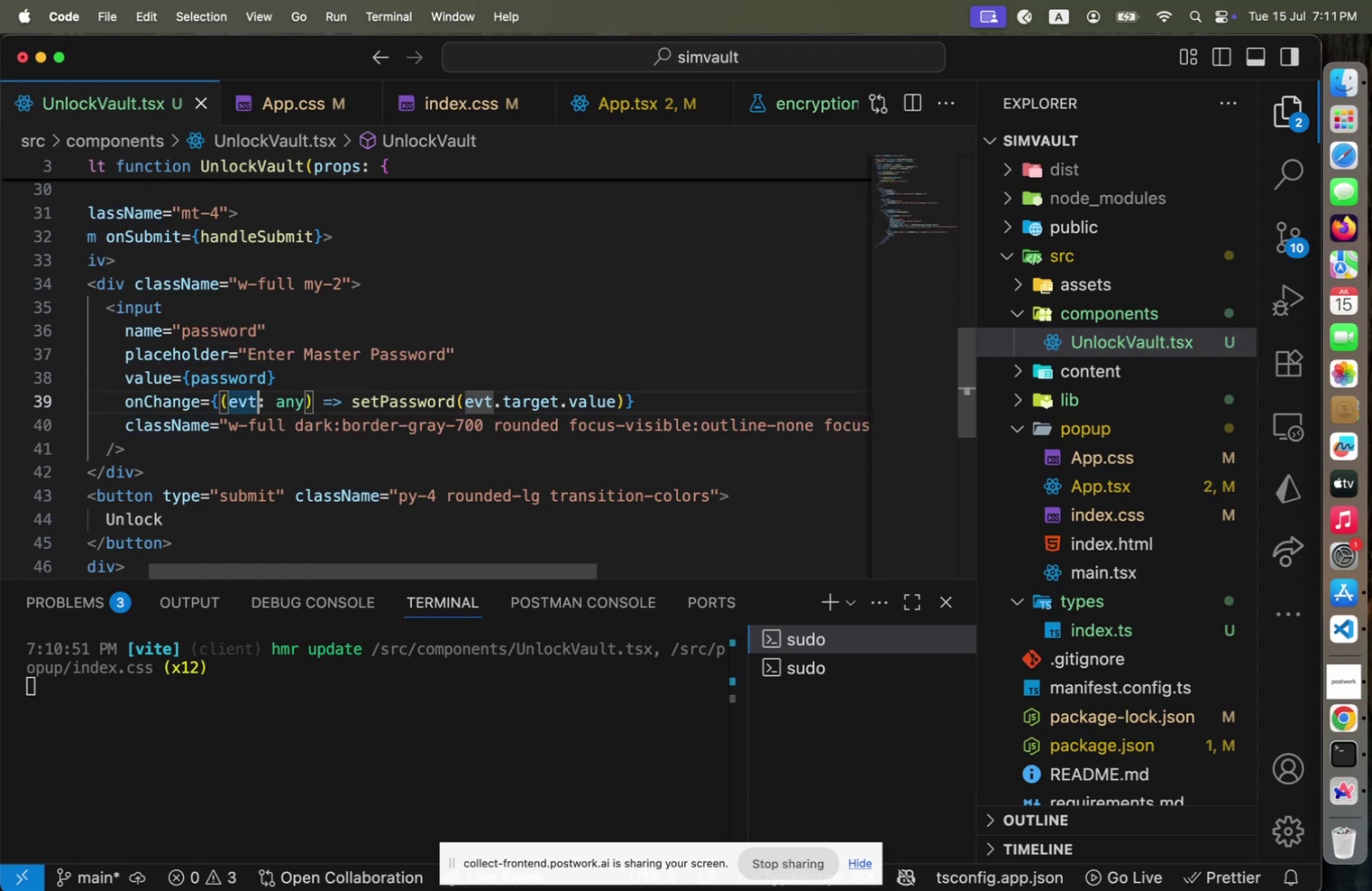 
key(ArrowUp)
 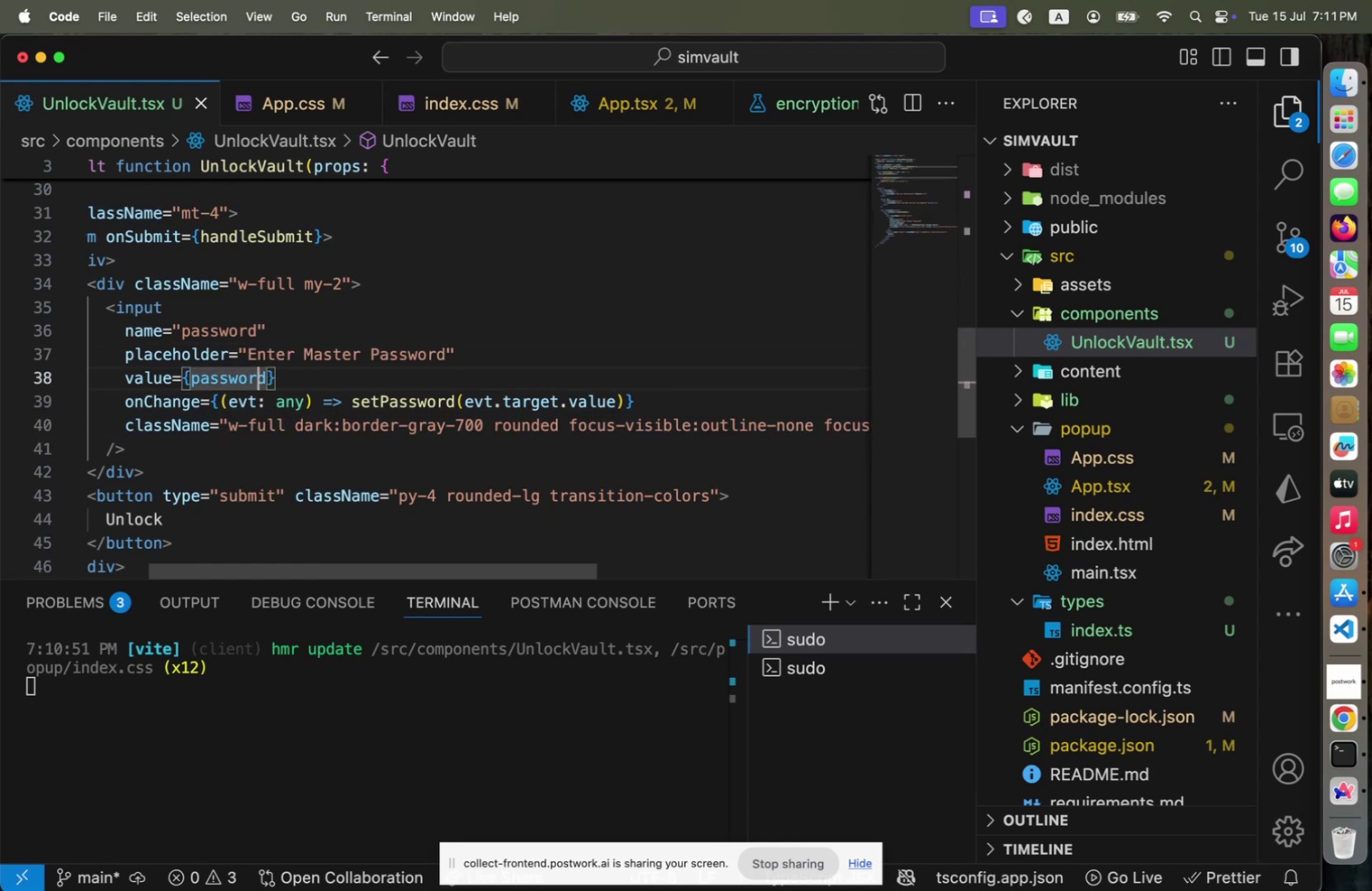 
key(ArrowUp)
 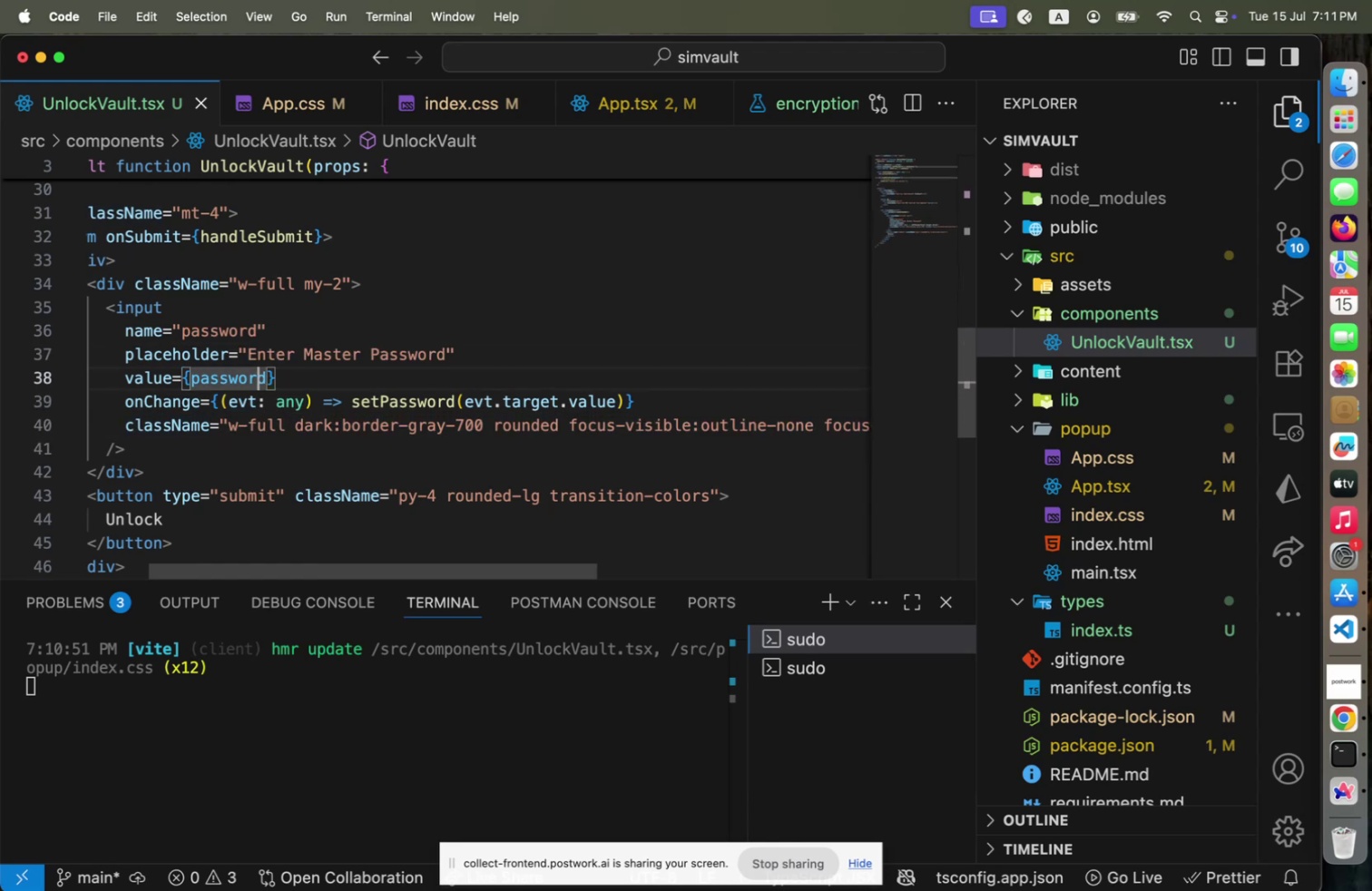 
key(ArrowUp)
 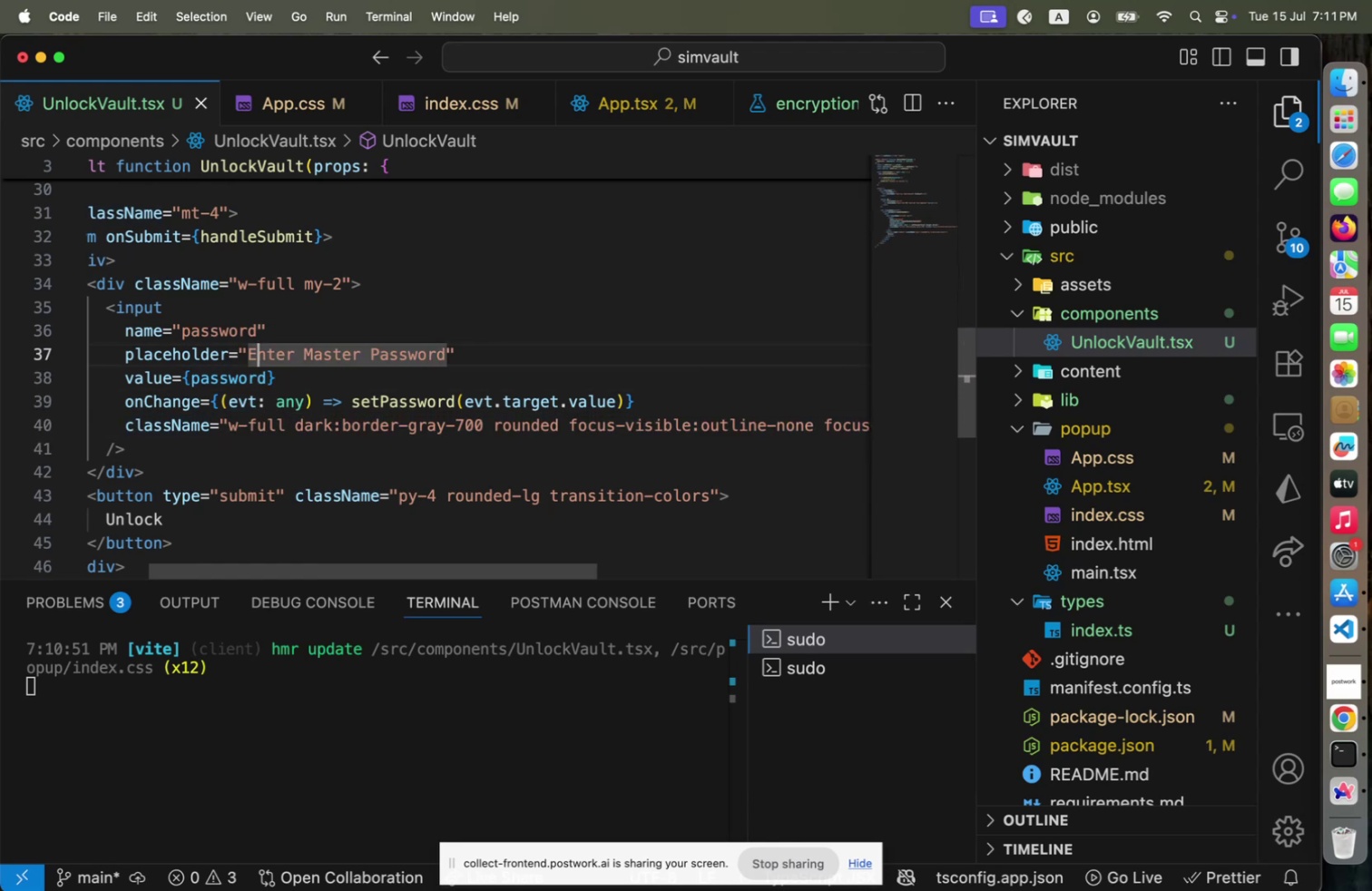 
key(ArrowUp)
 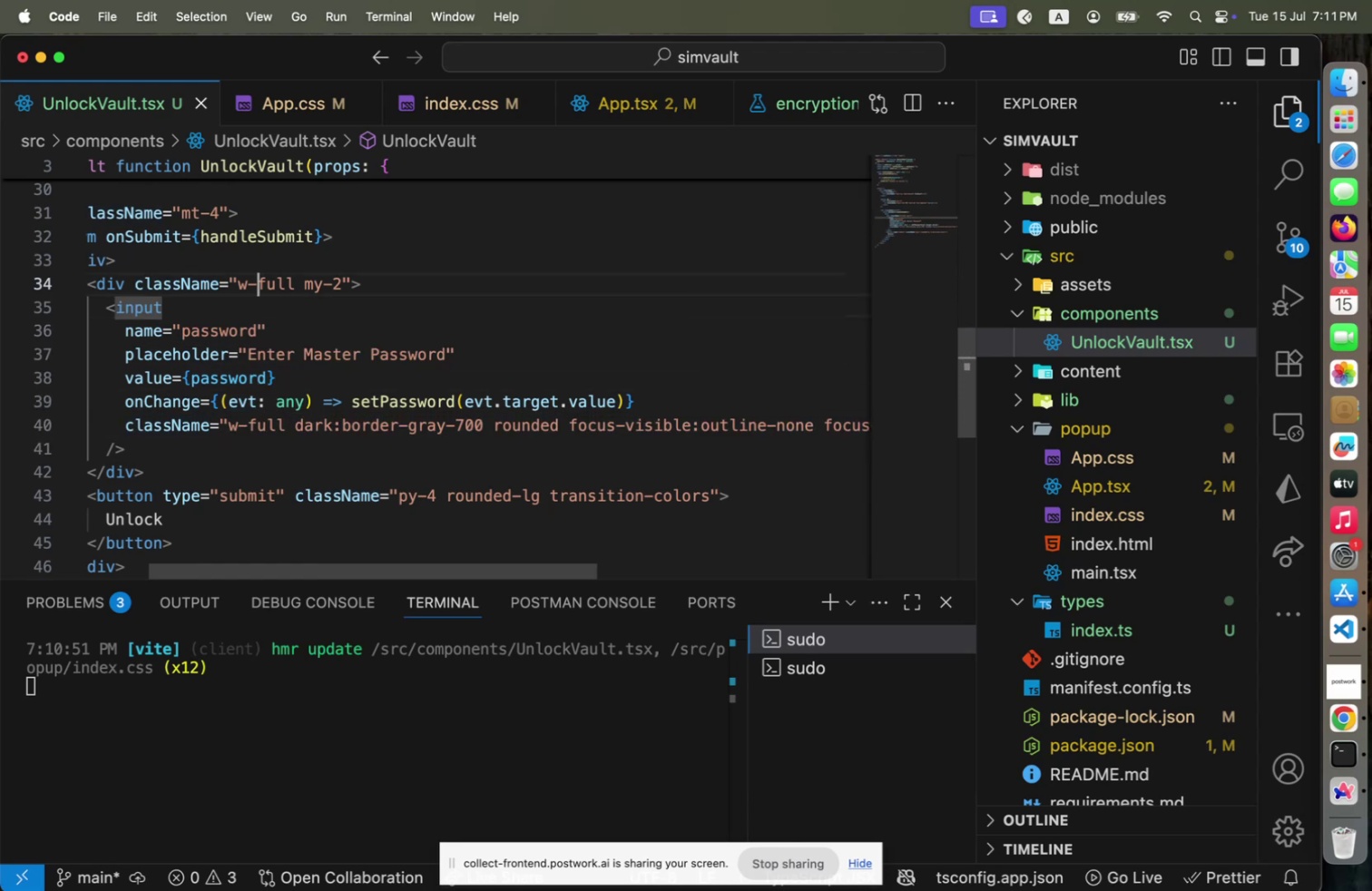 
key(ArrowDown)
 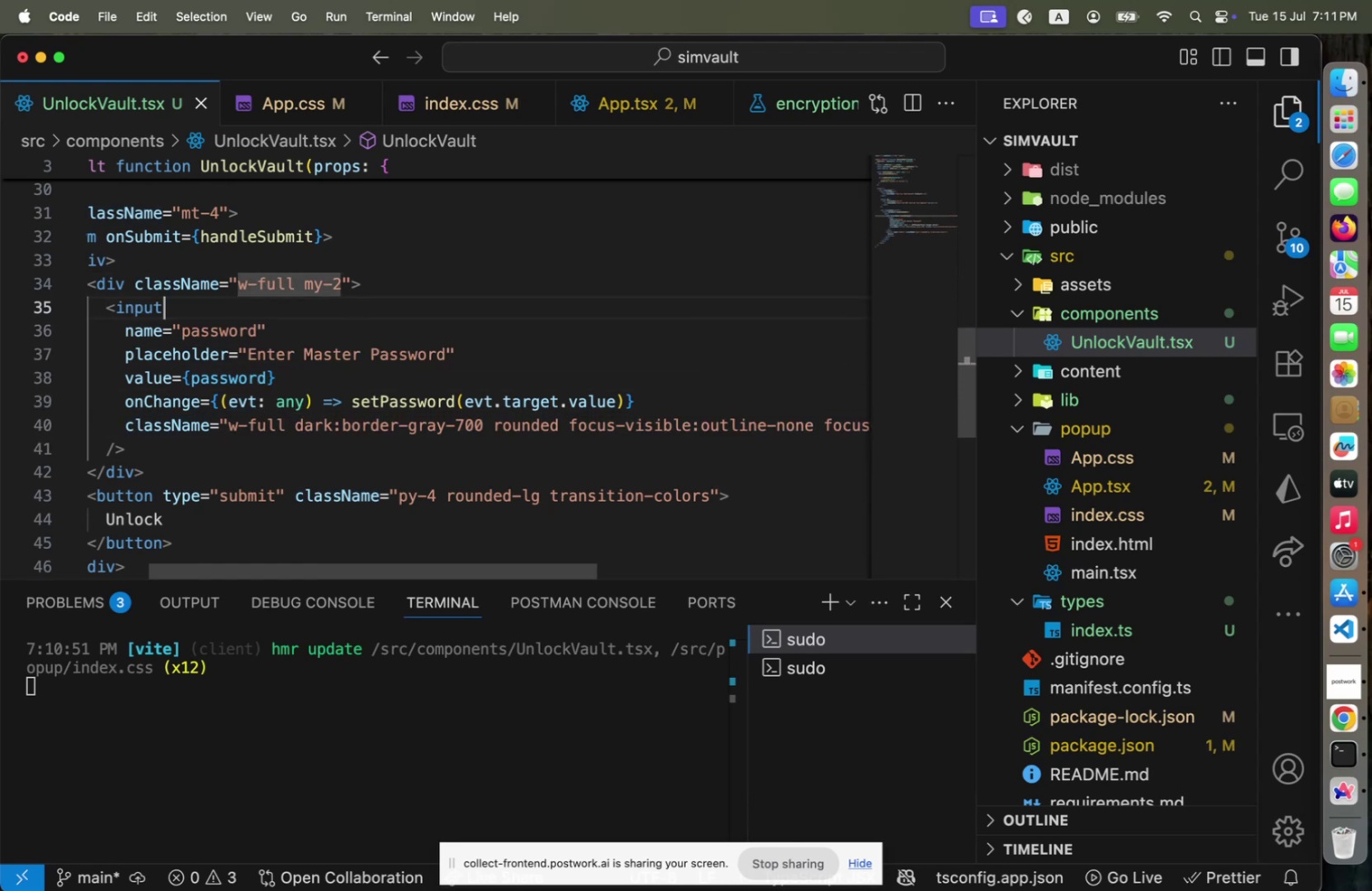 
key(Enter)
 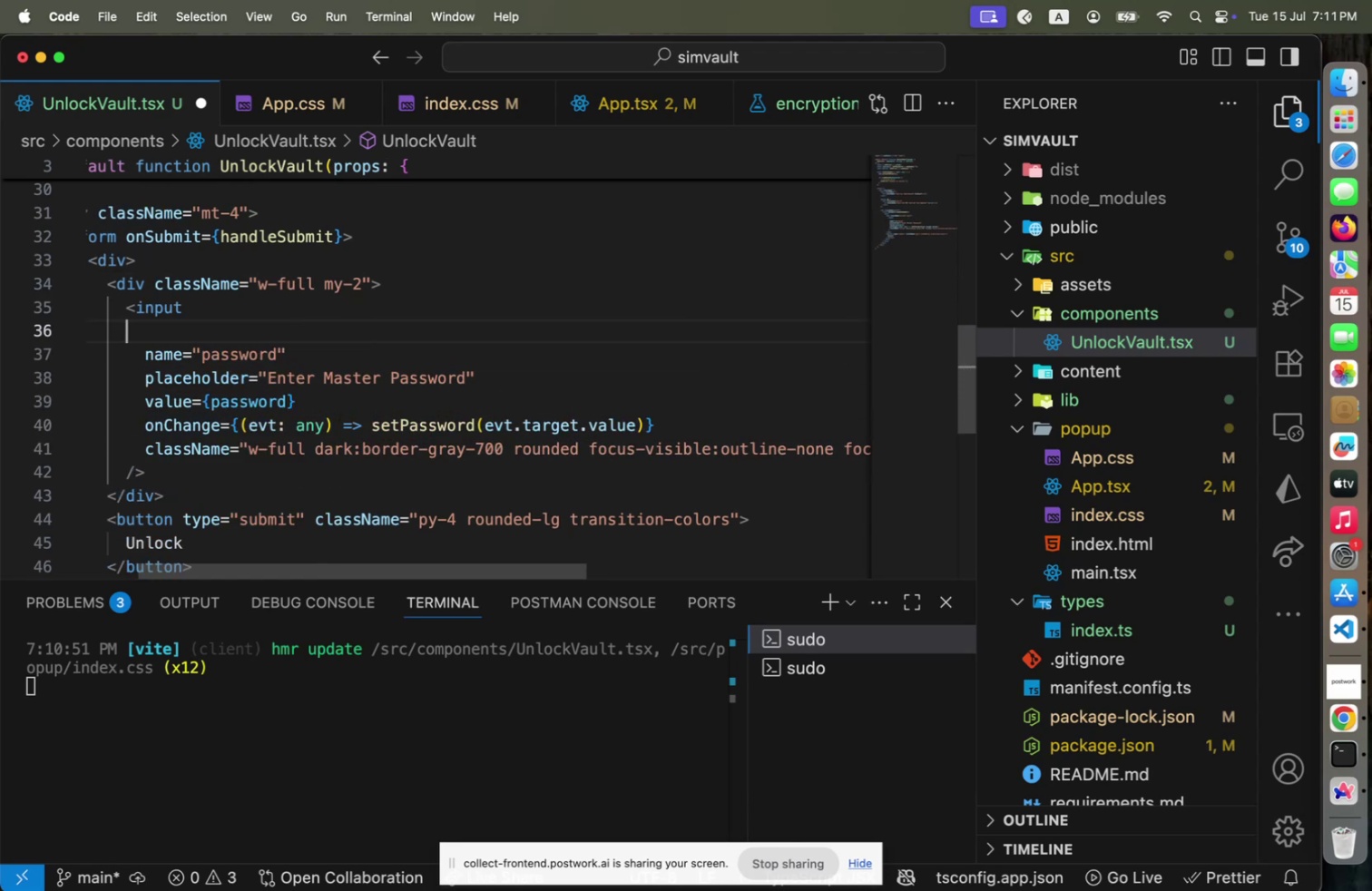 
type(type="p)
 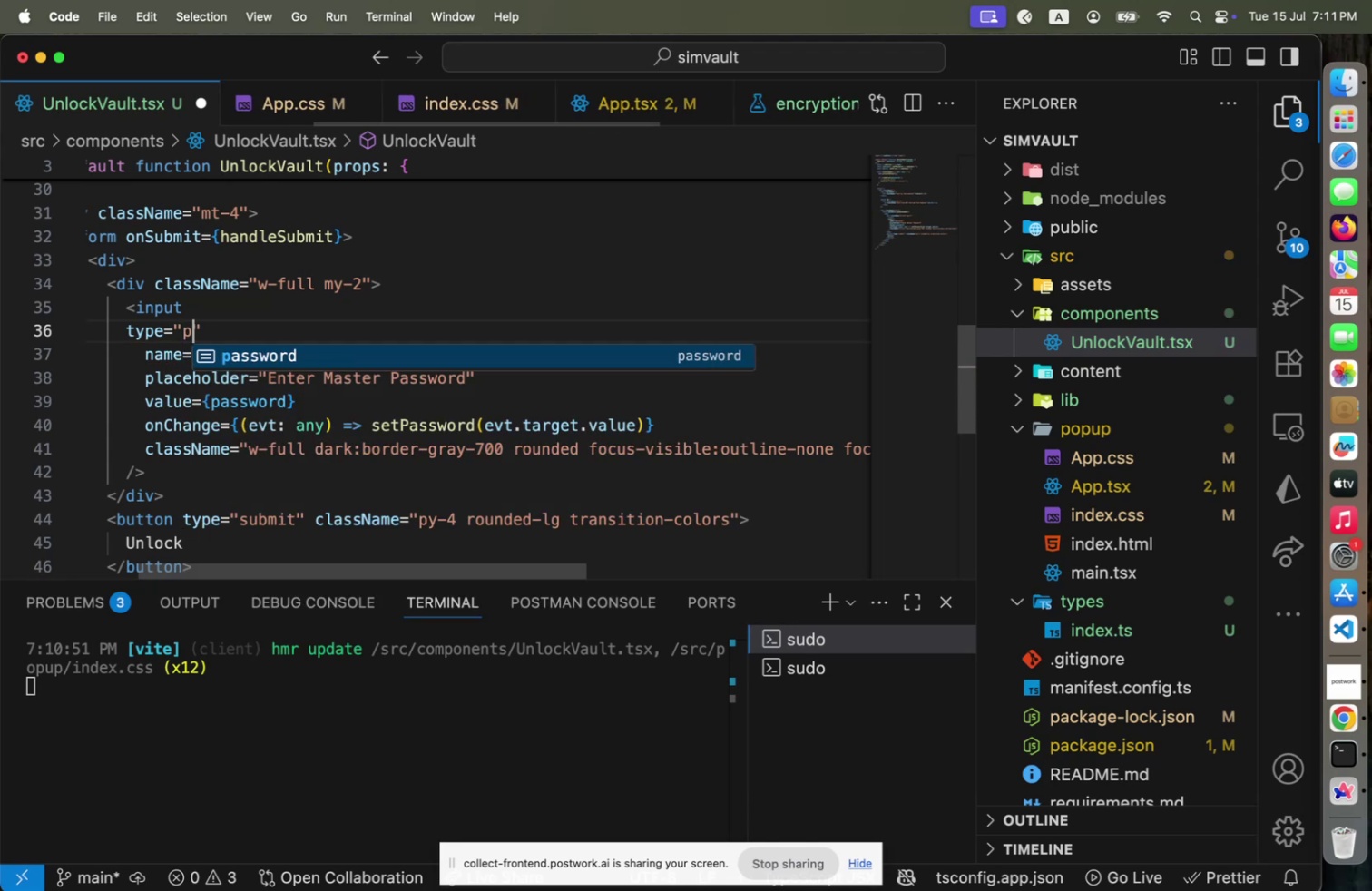 
 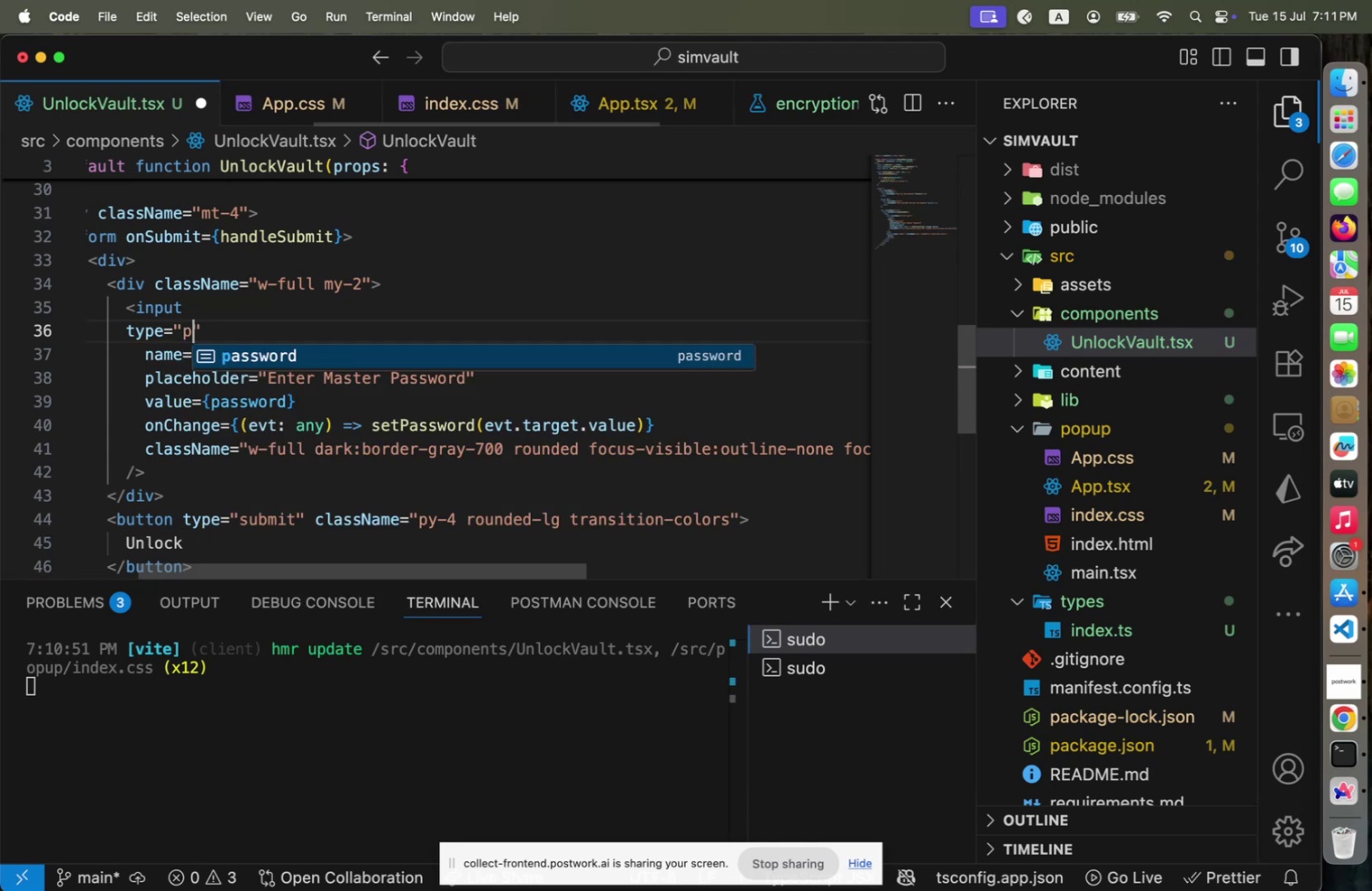 
key(Enter)
 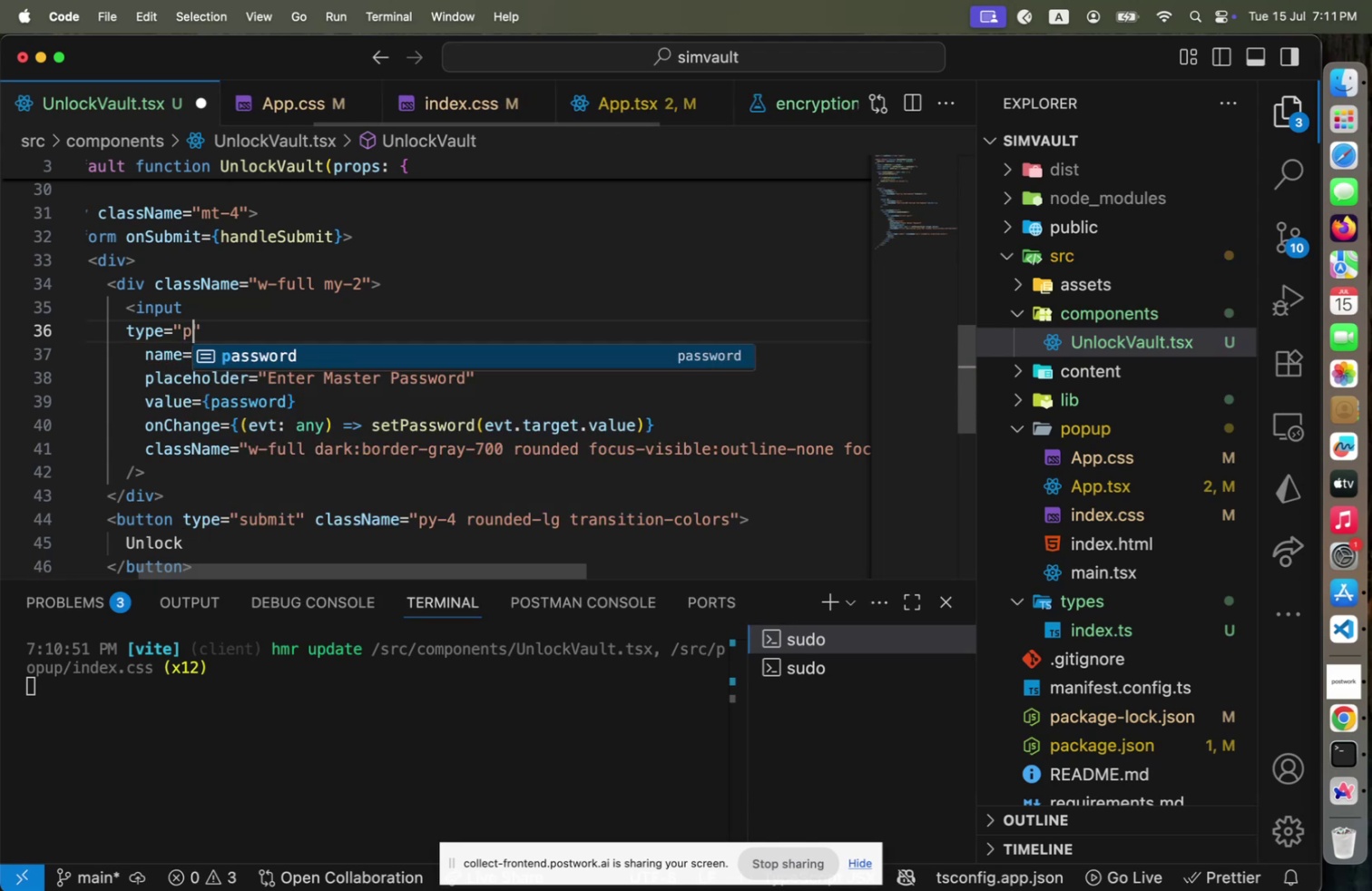 
key(ArrowRight)
 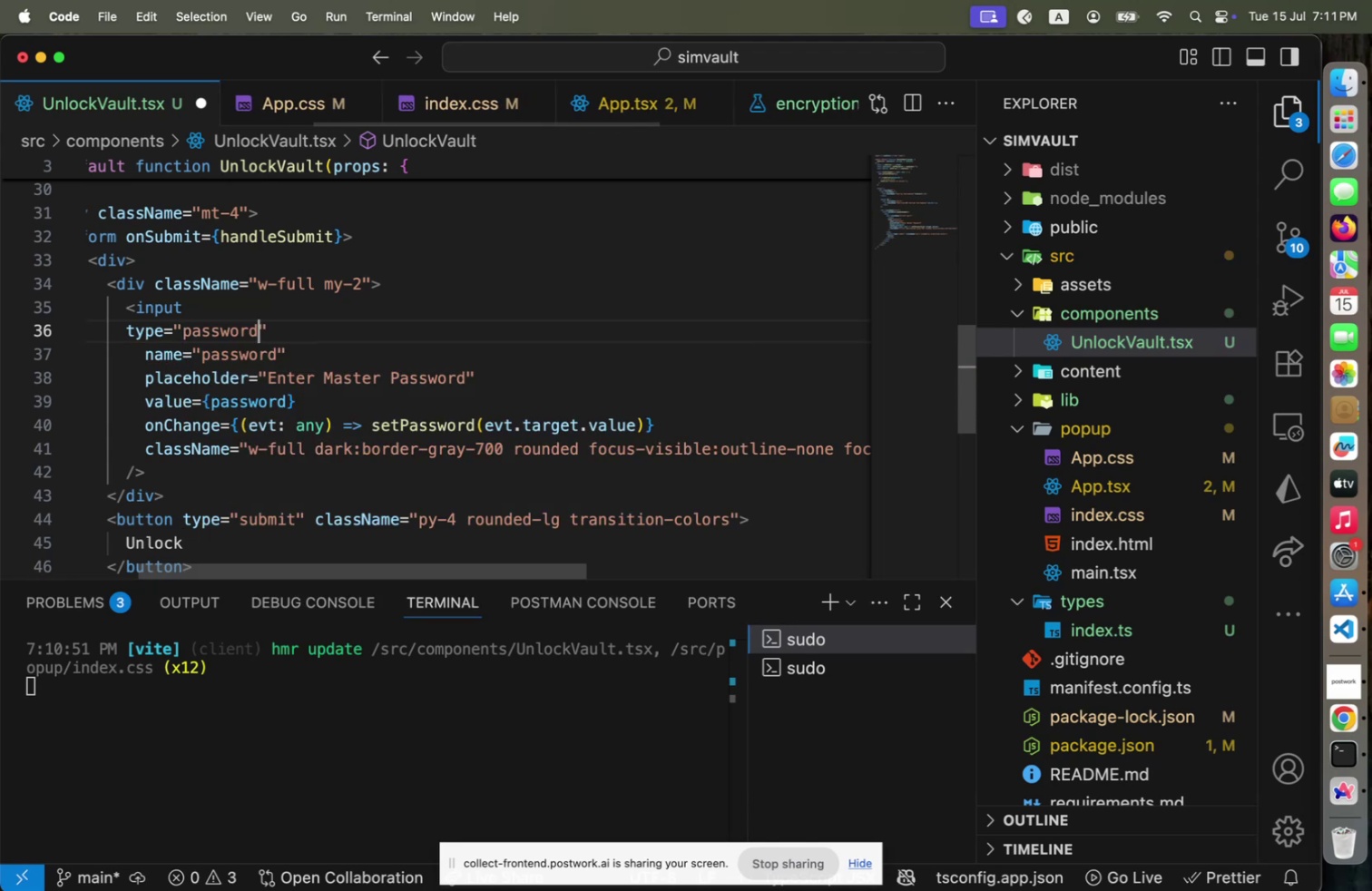 
key(Alt+Shift+OptionLeft)
 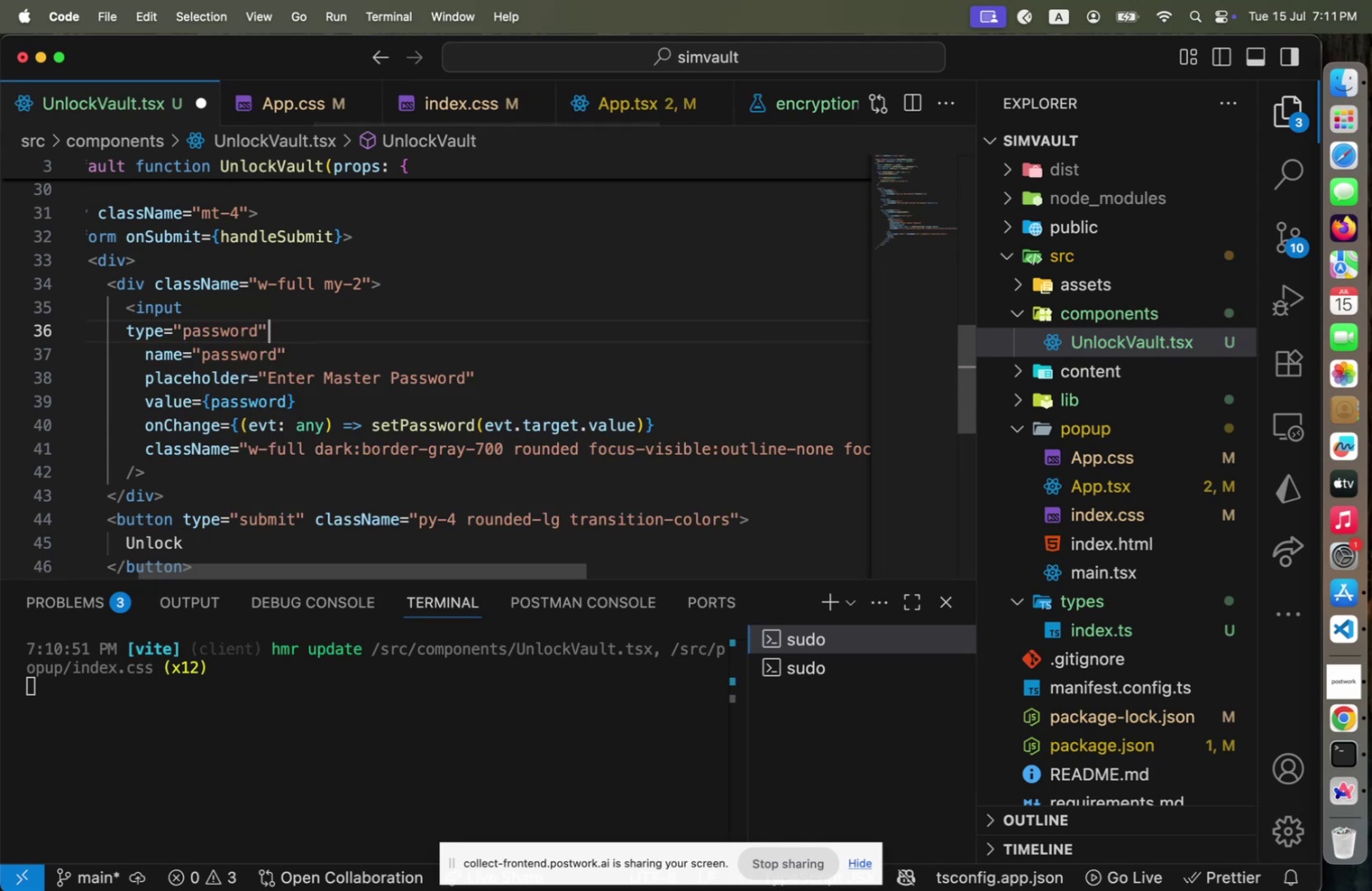 
key(Alt+Shift+F)
 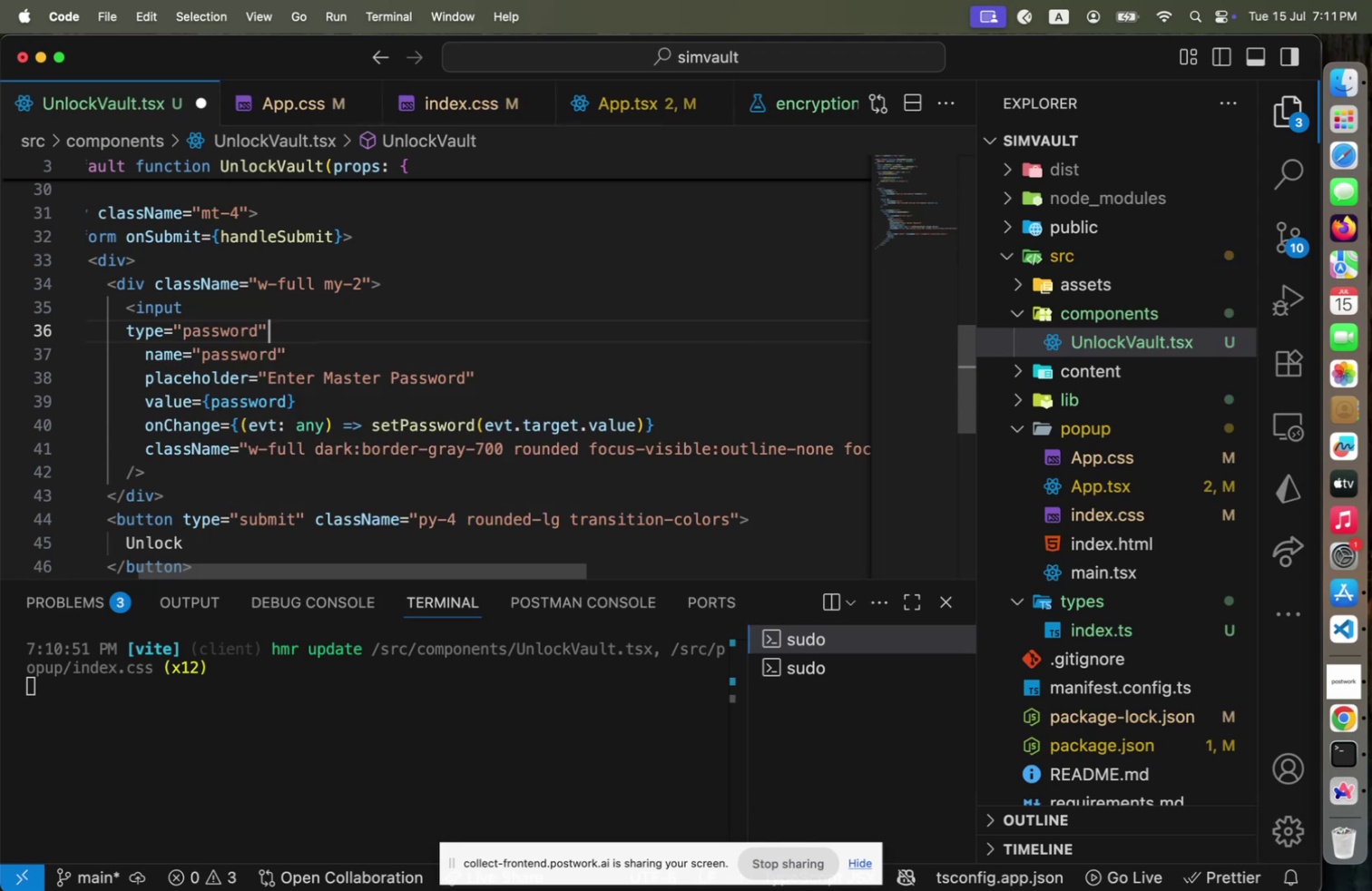 
key(Meta+CommandLeft)
 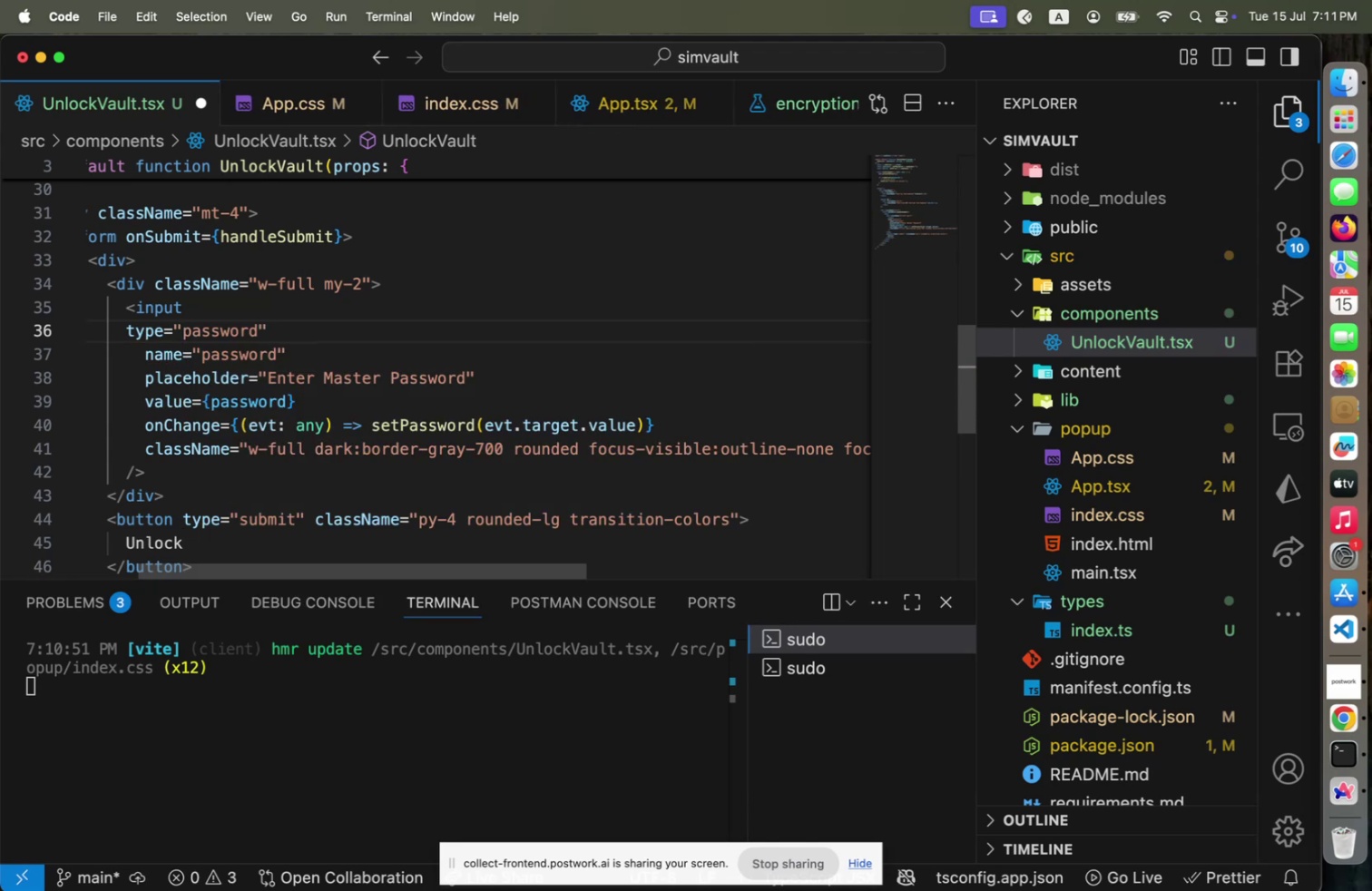 
key(Meta+S)
 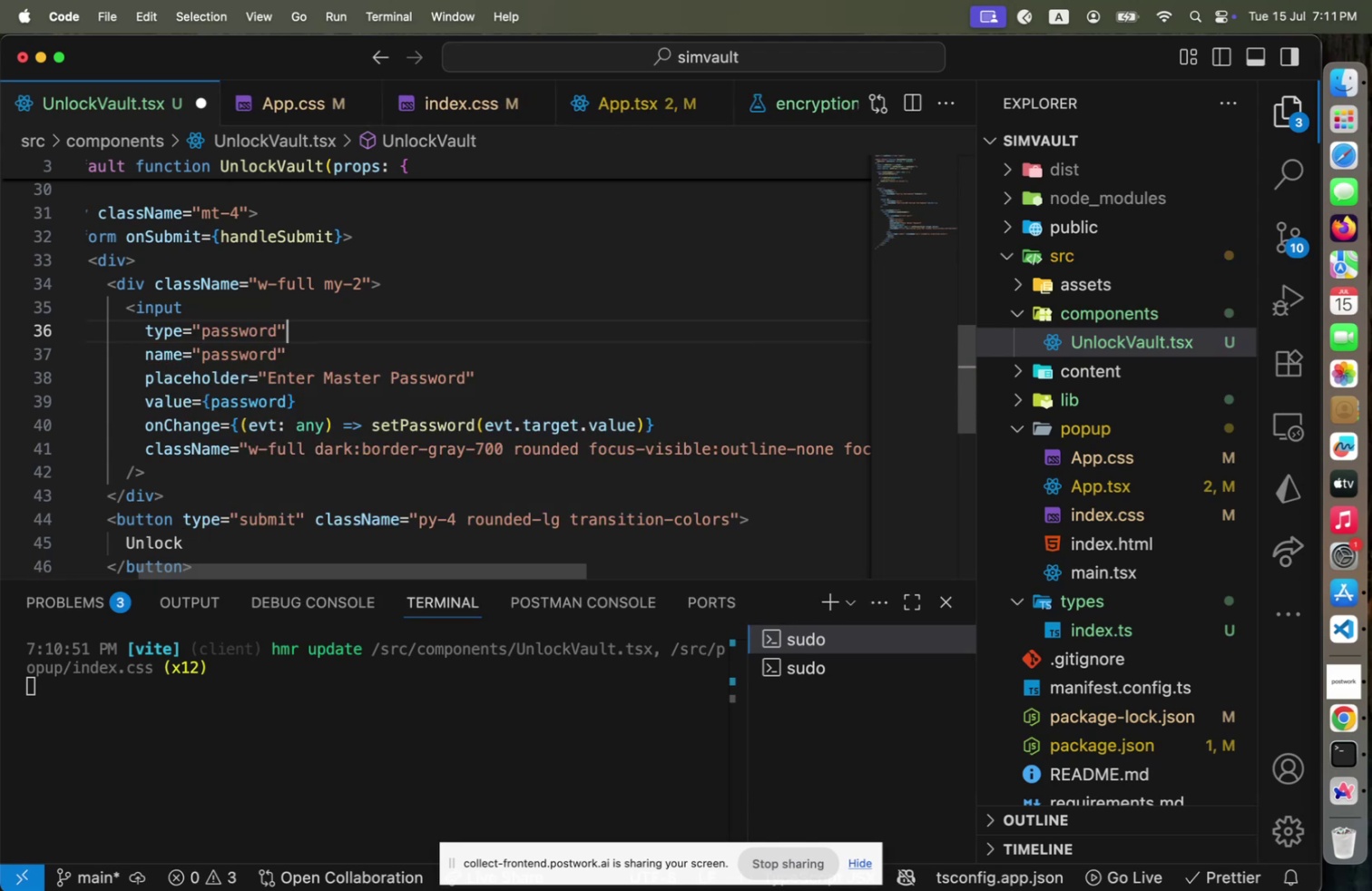 
key(Meta+CommandLeft)
 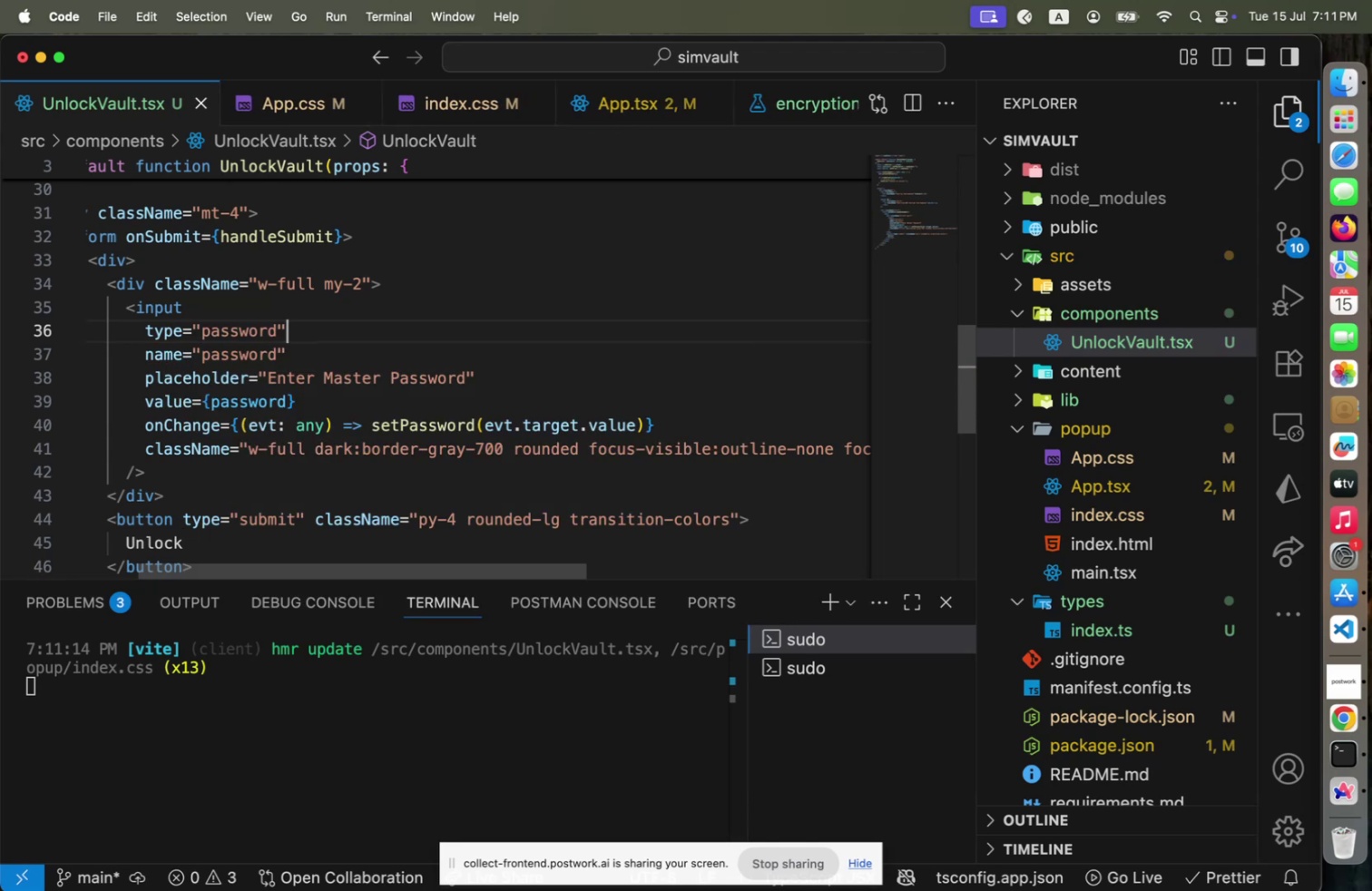 
key(Meta+Tab)
 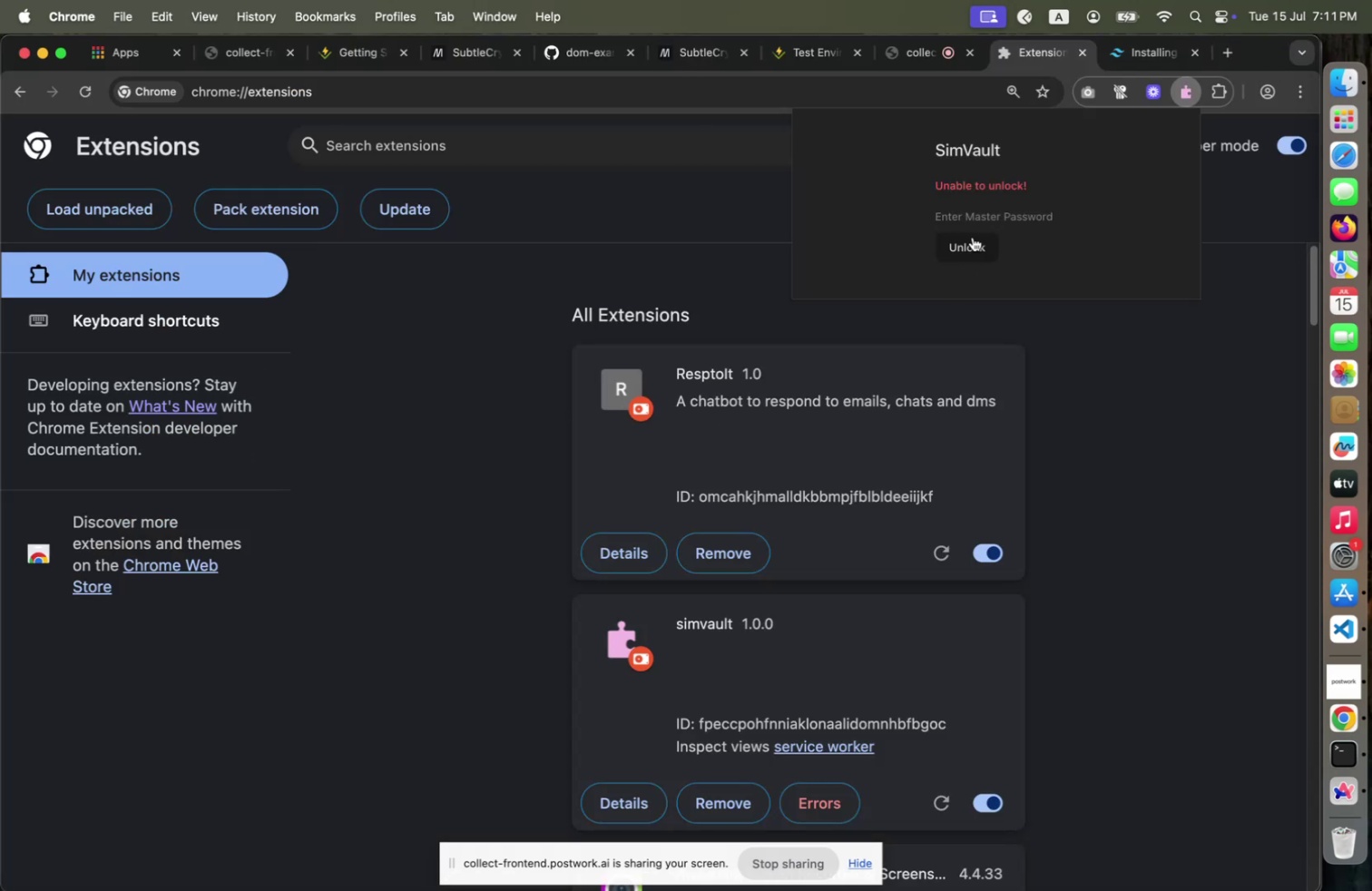 
left_click([971, 222])
 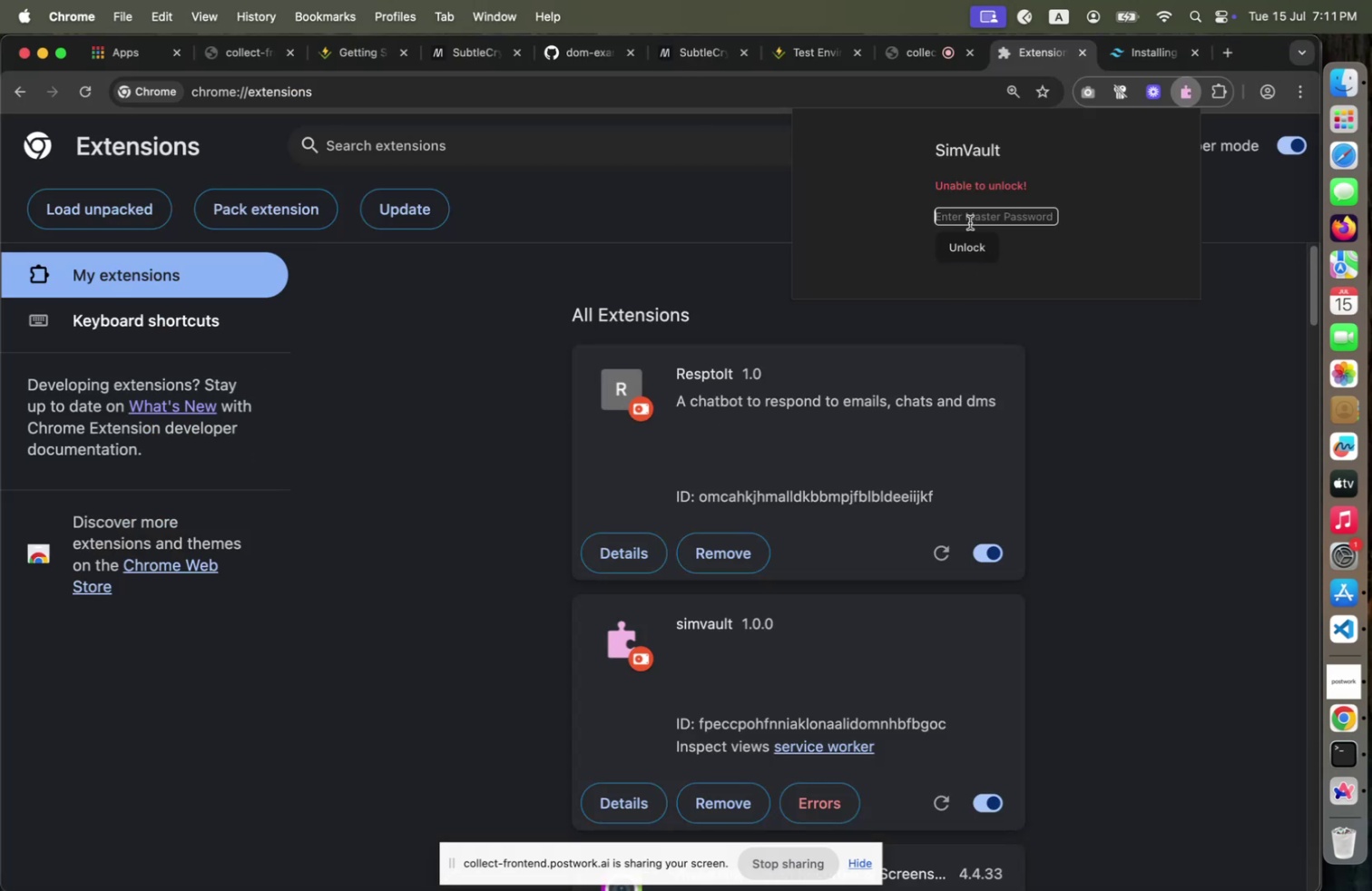 
key(Meta+CommandLeft)
 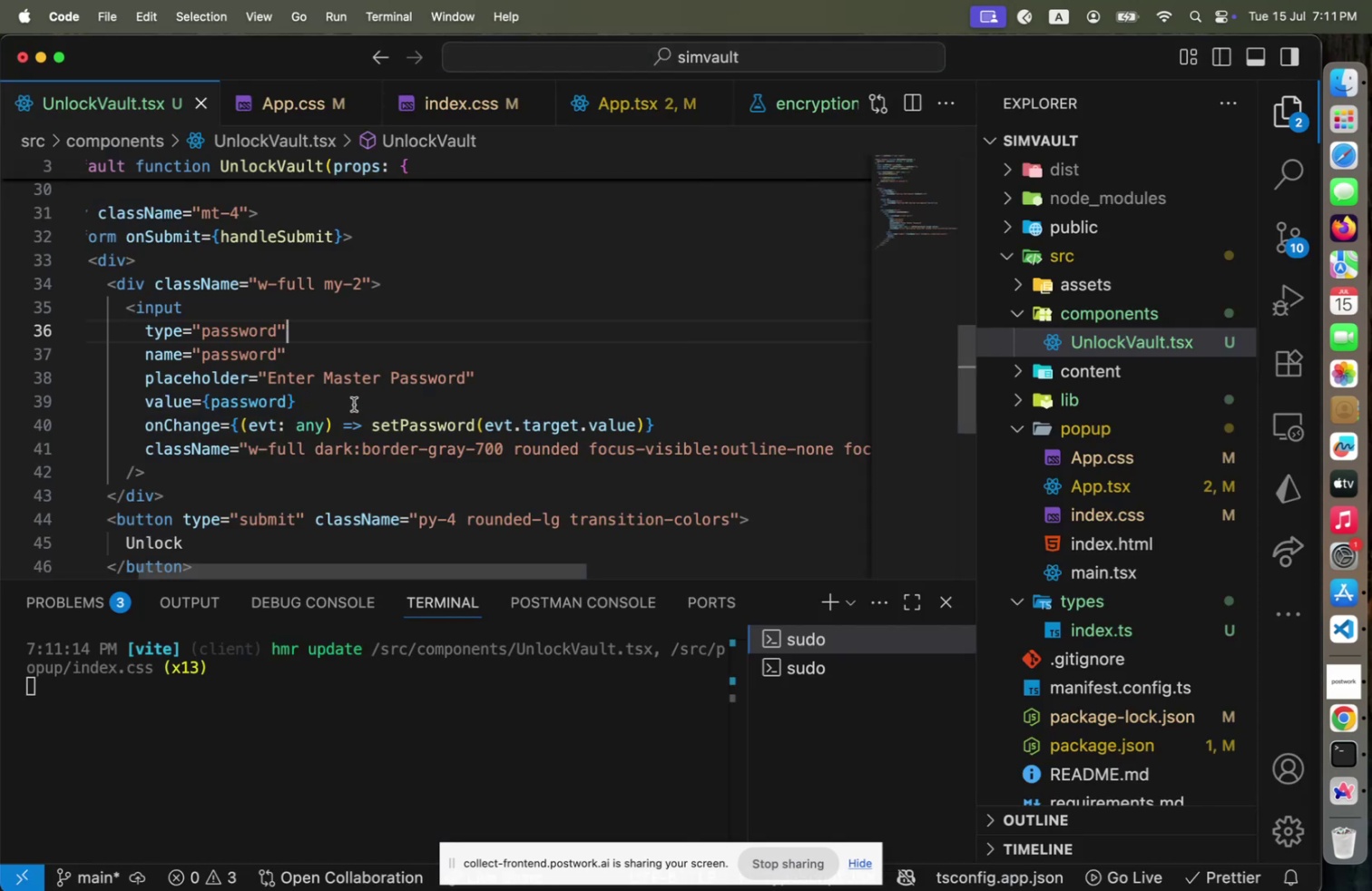 
left_click_drag(start_coordinate=[255, 445], to_coordinate=[265, 444])
 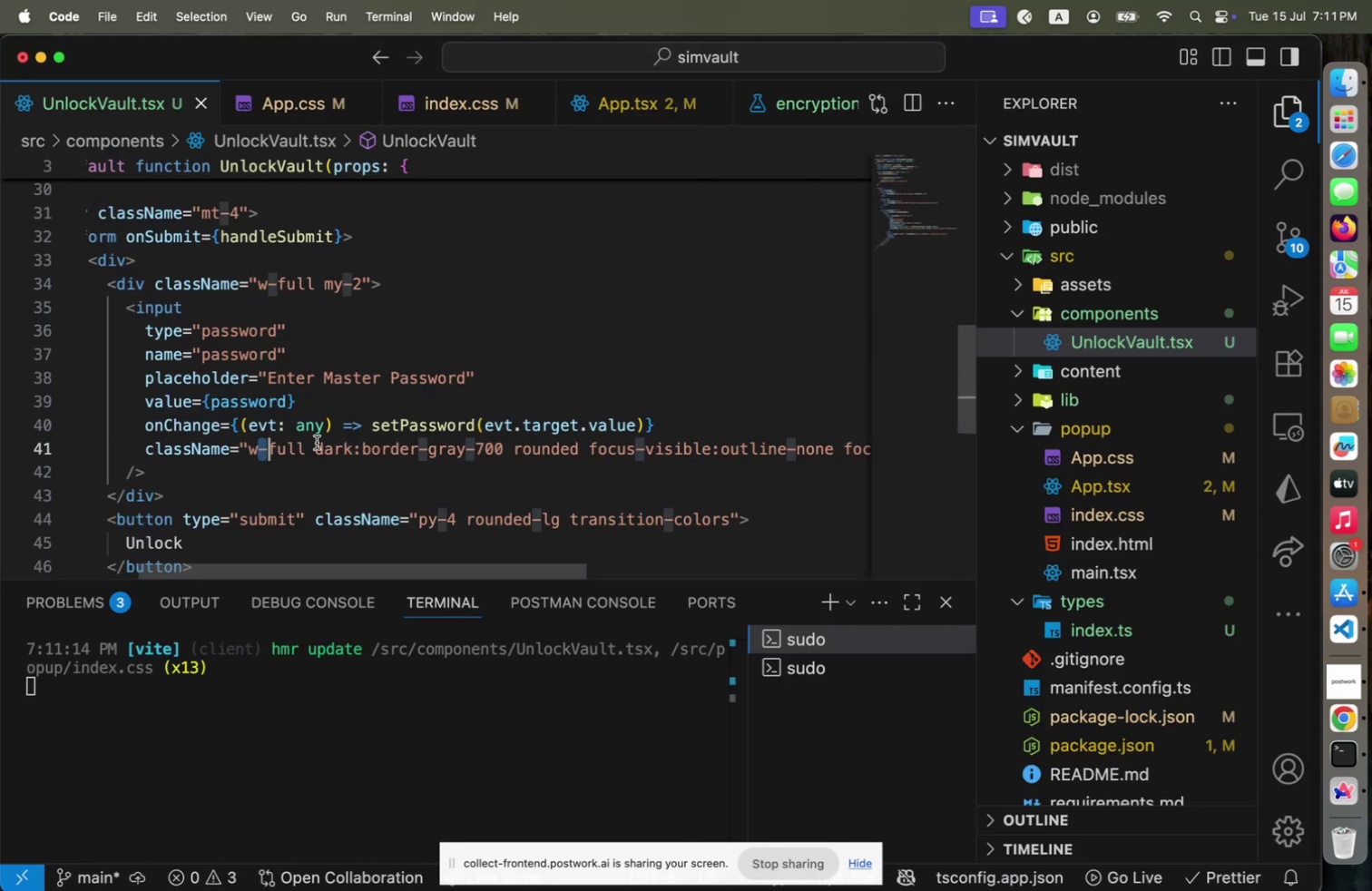 
double_click([318, 441])
 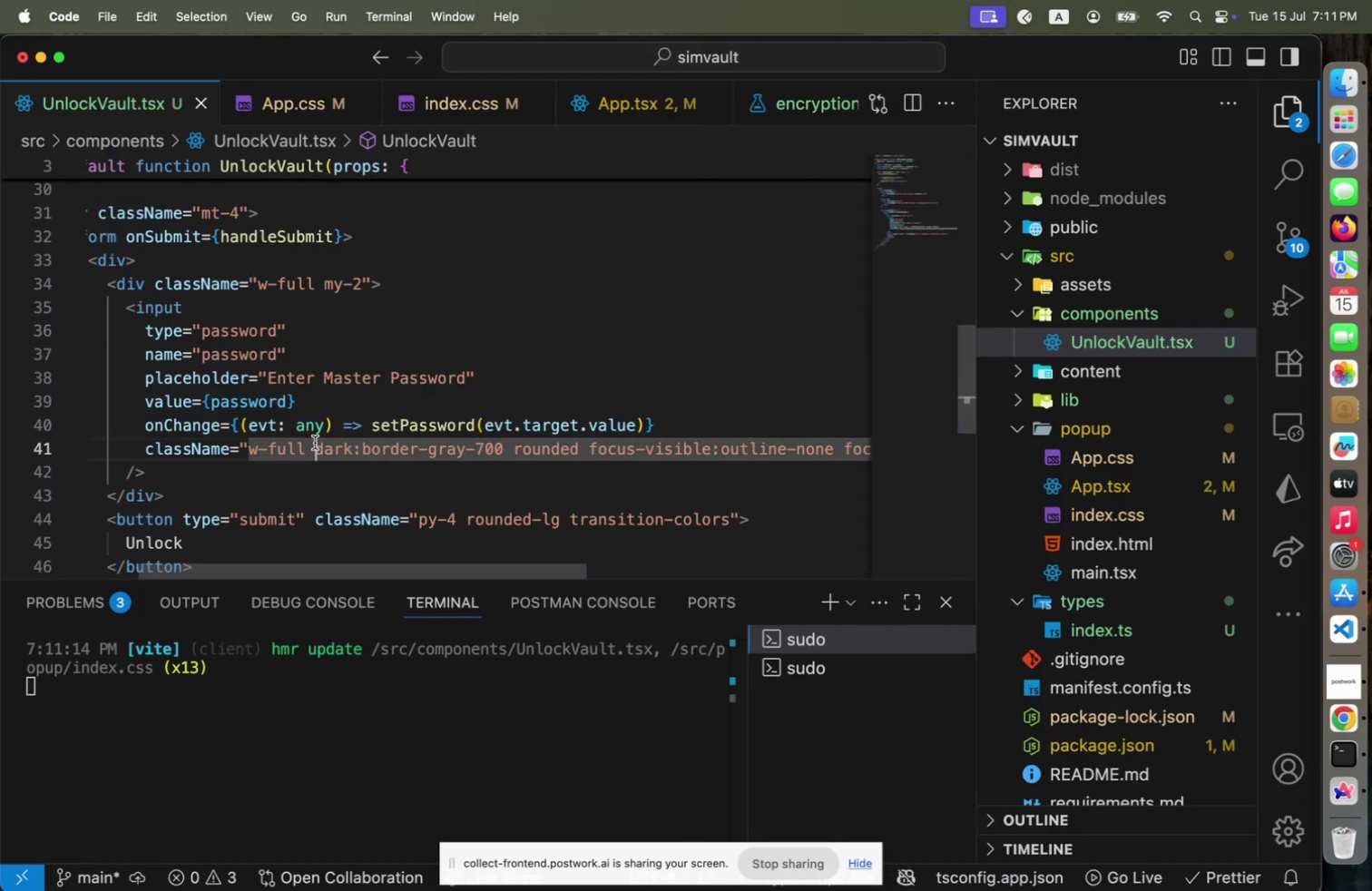 
type(py-3)
 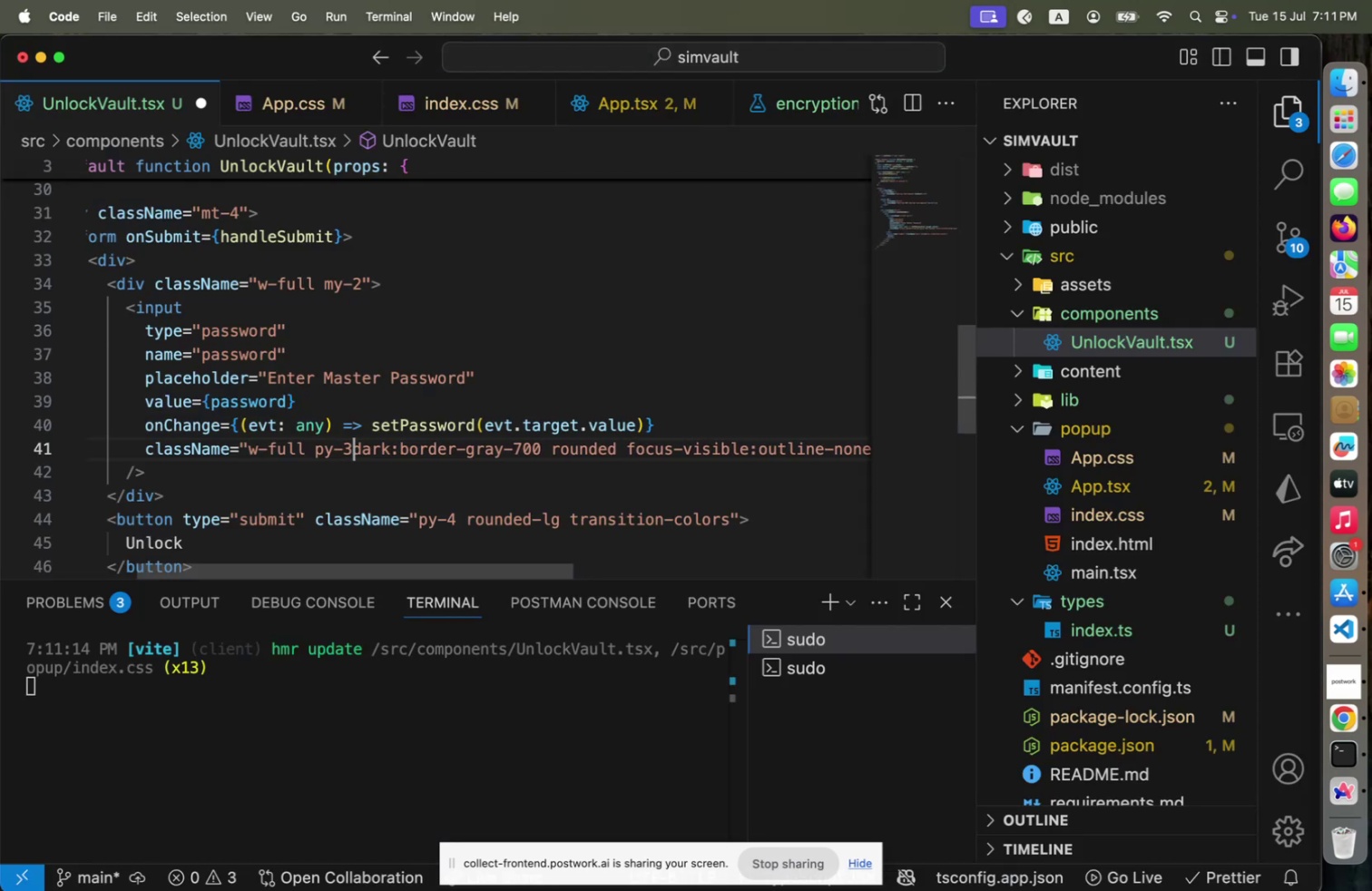 
key(Meta+CommandLeft)
 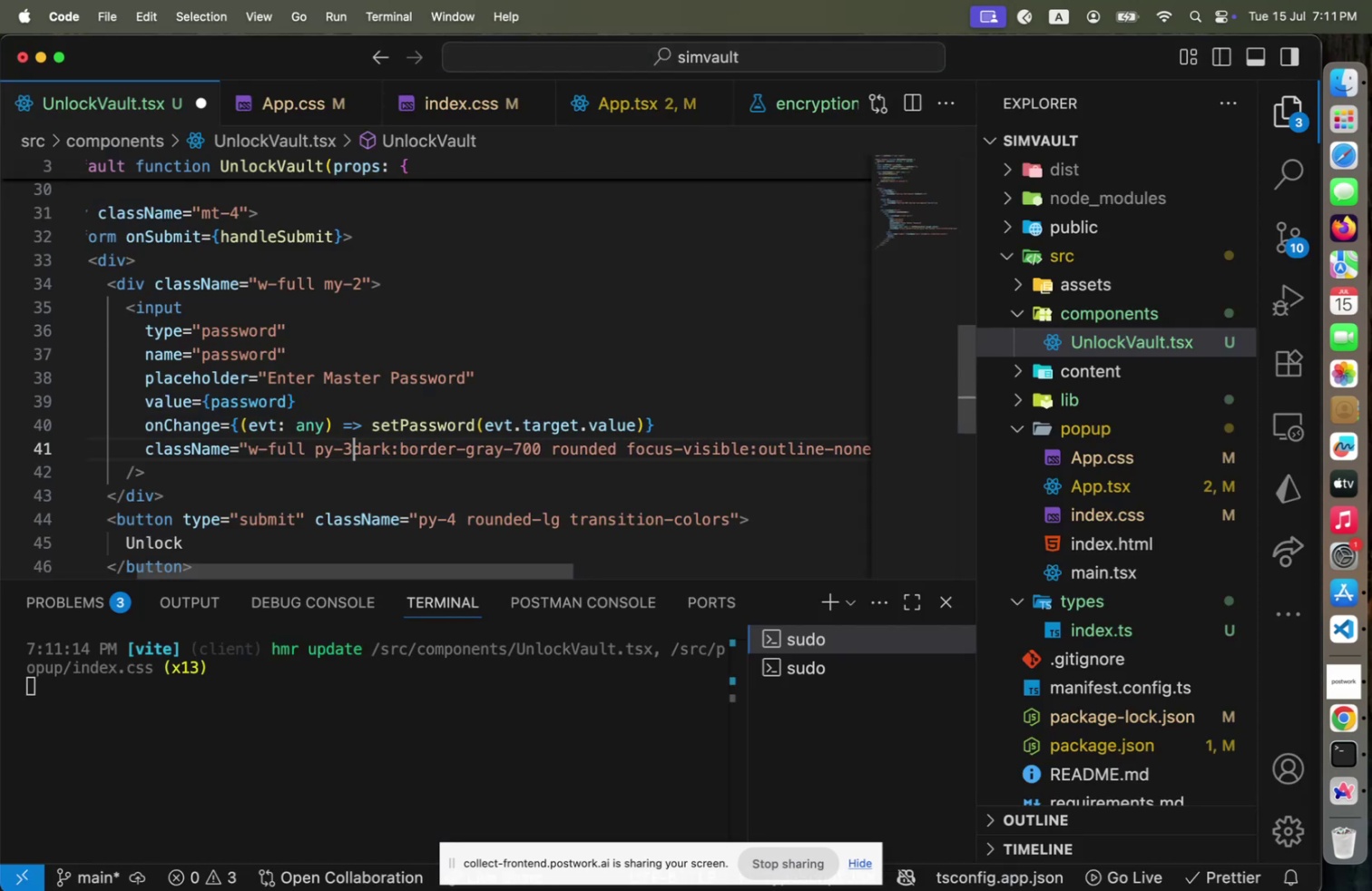 
key(Meta+S)
 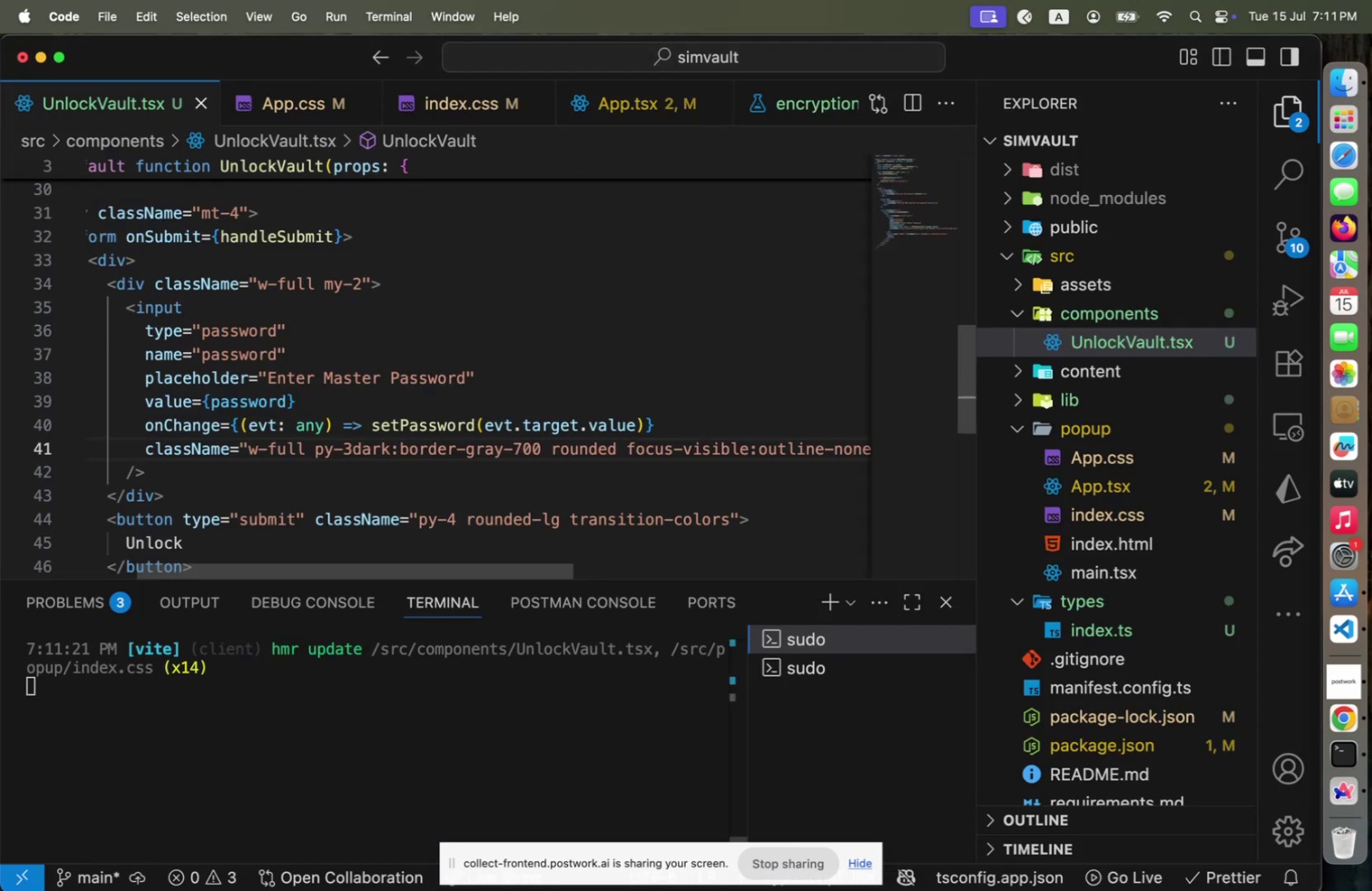 
key(Space)
 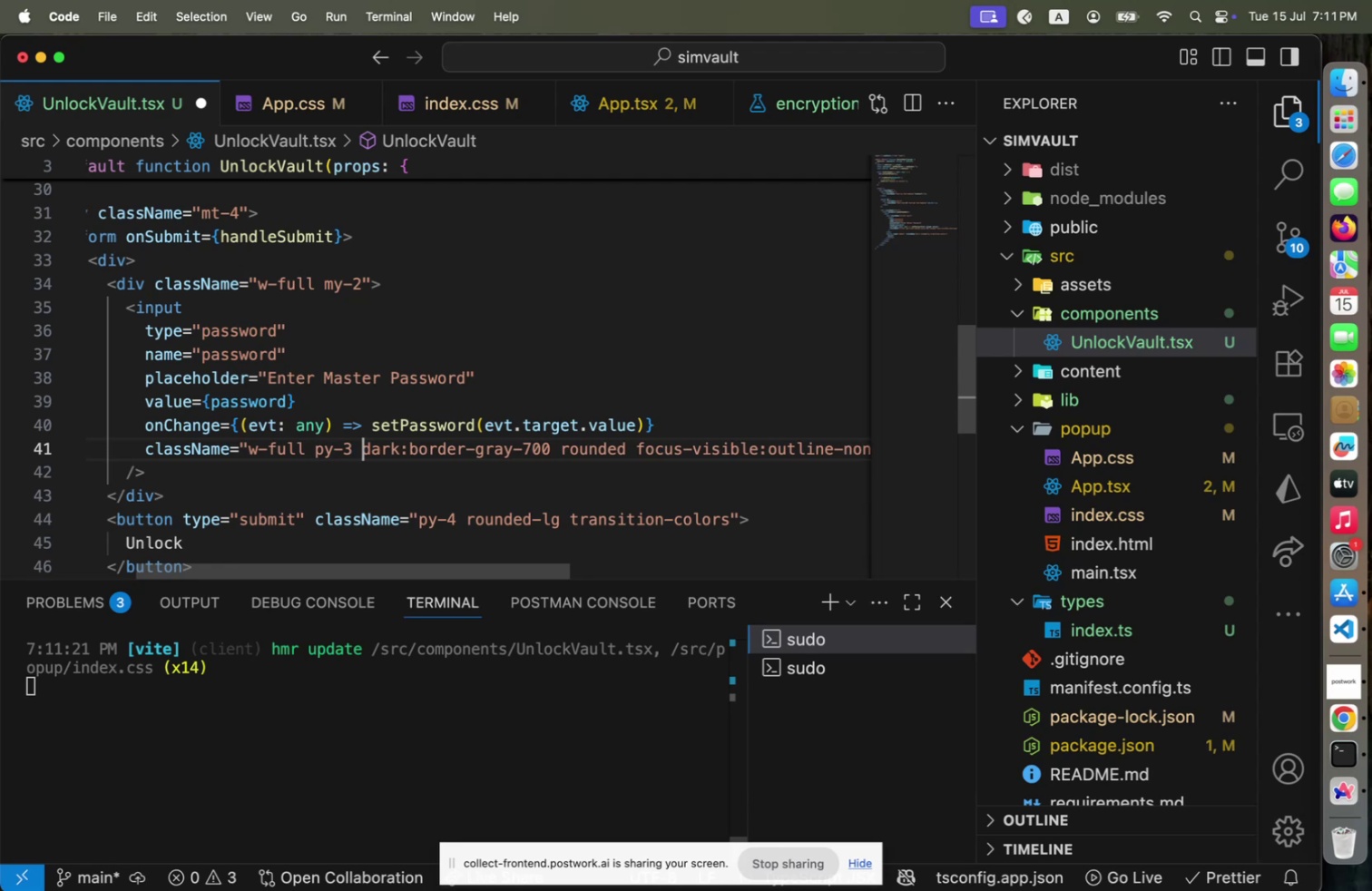 
key(Meta+CommandLeft)
 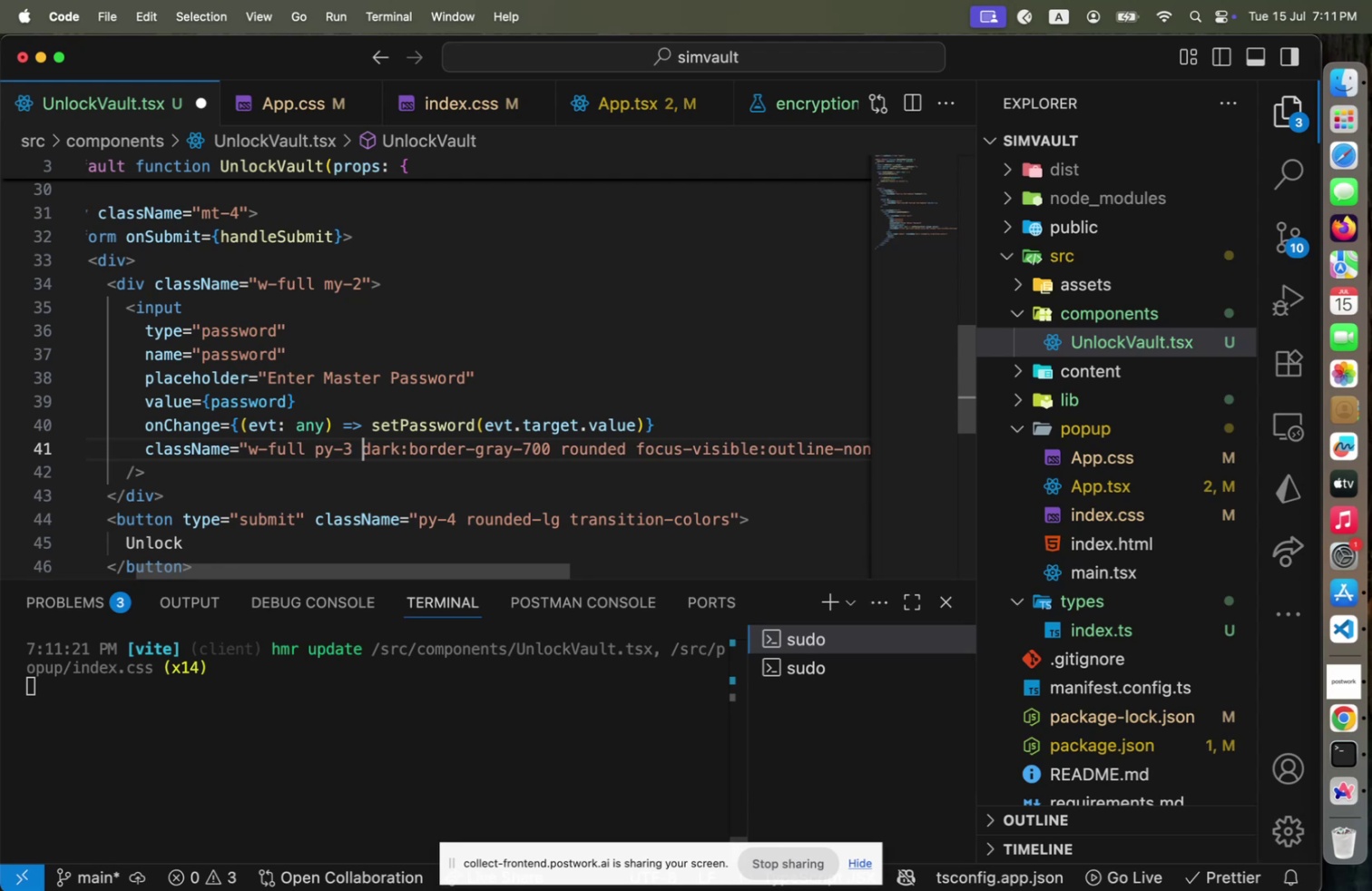 
hold_key(key=Tab, duration=1.3)
 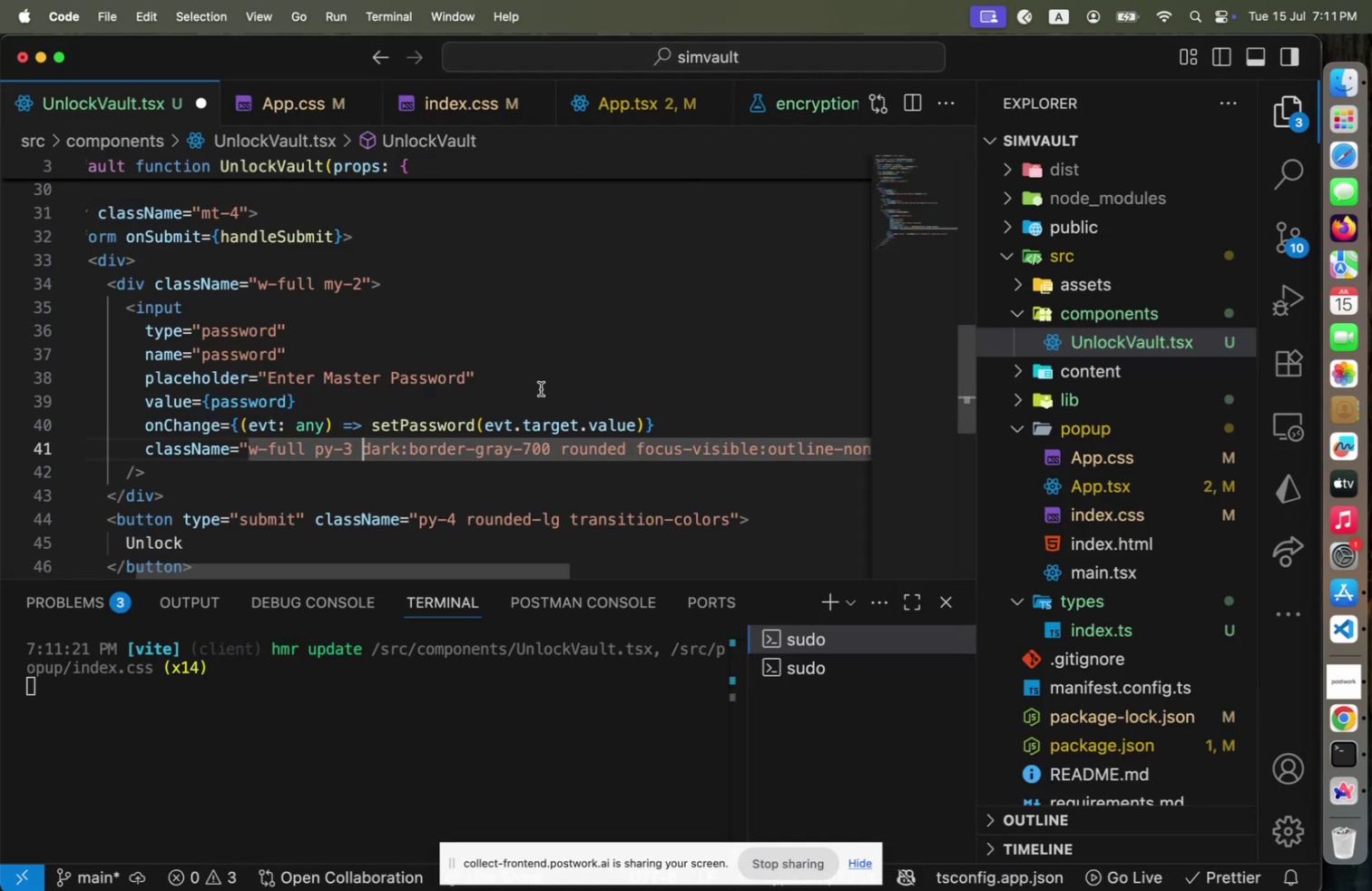 
key(Meta+CommandLeft)
 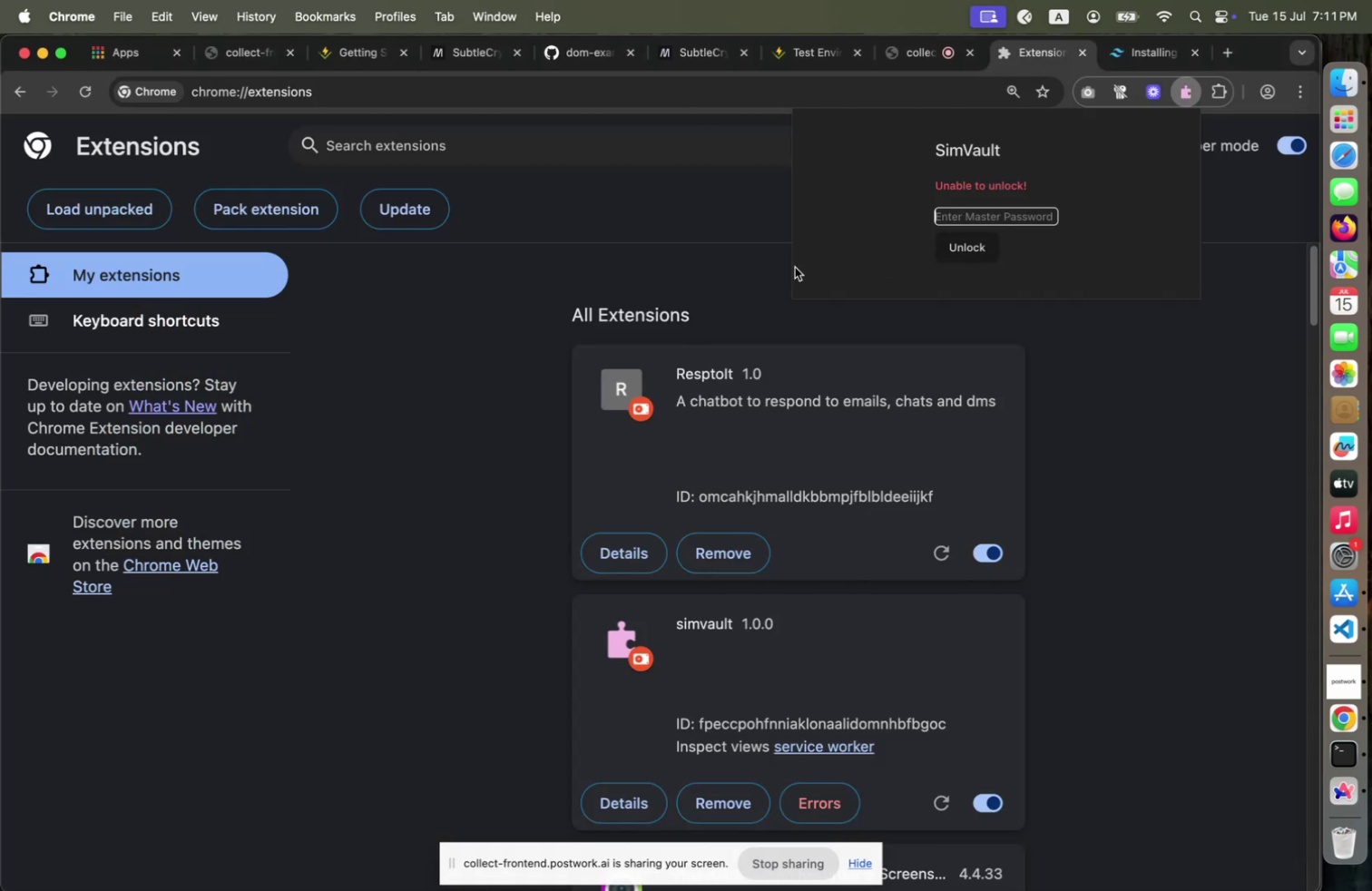 
key(Meta+CommandLeft)
 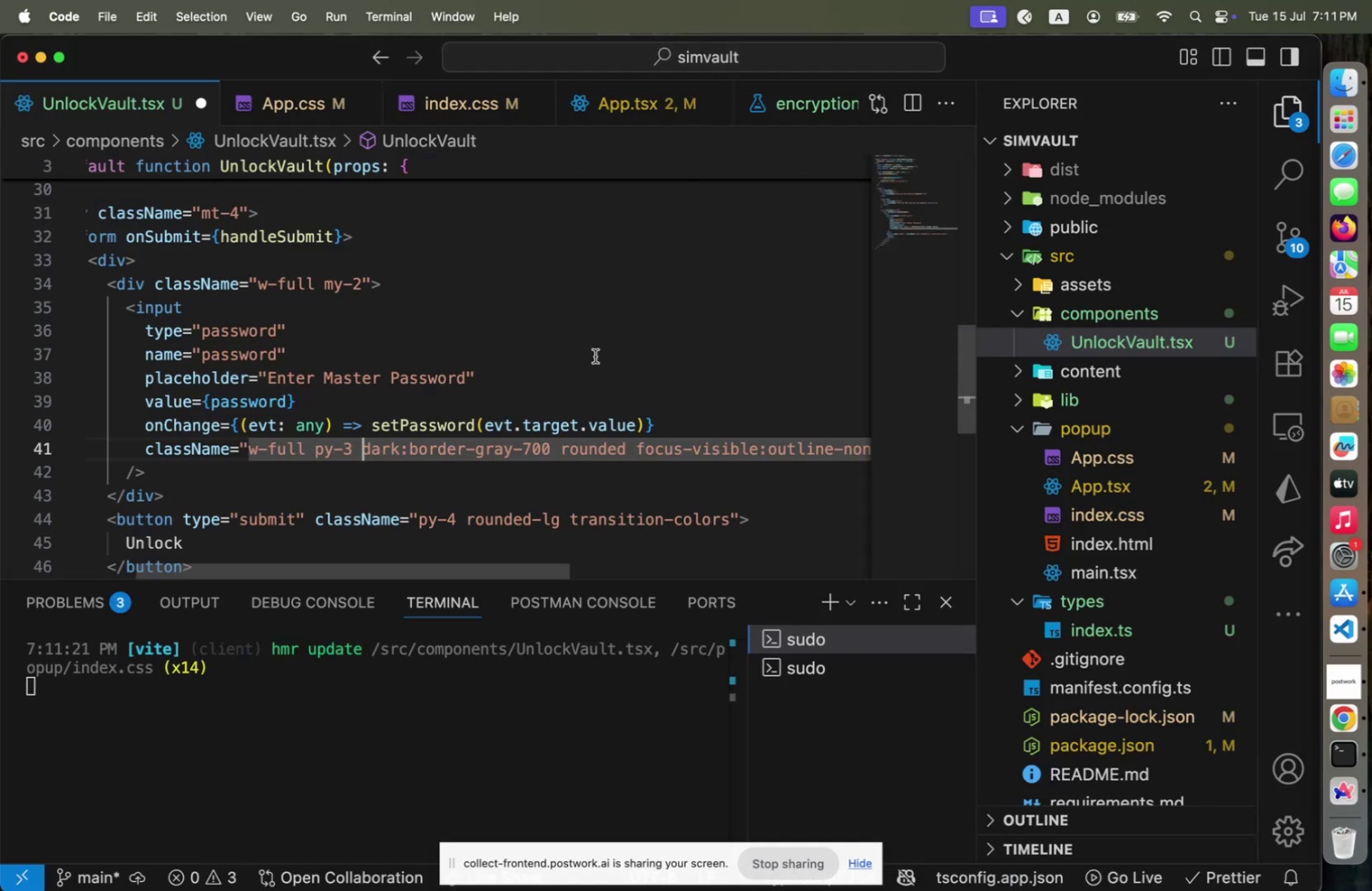 
key(Meta+S)
 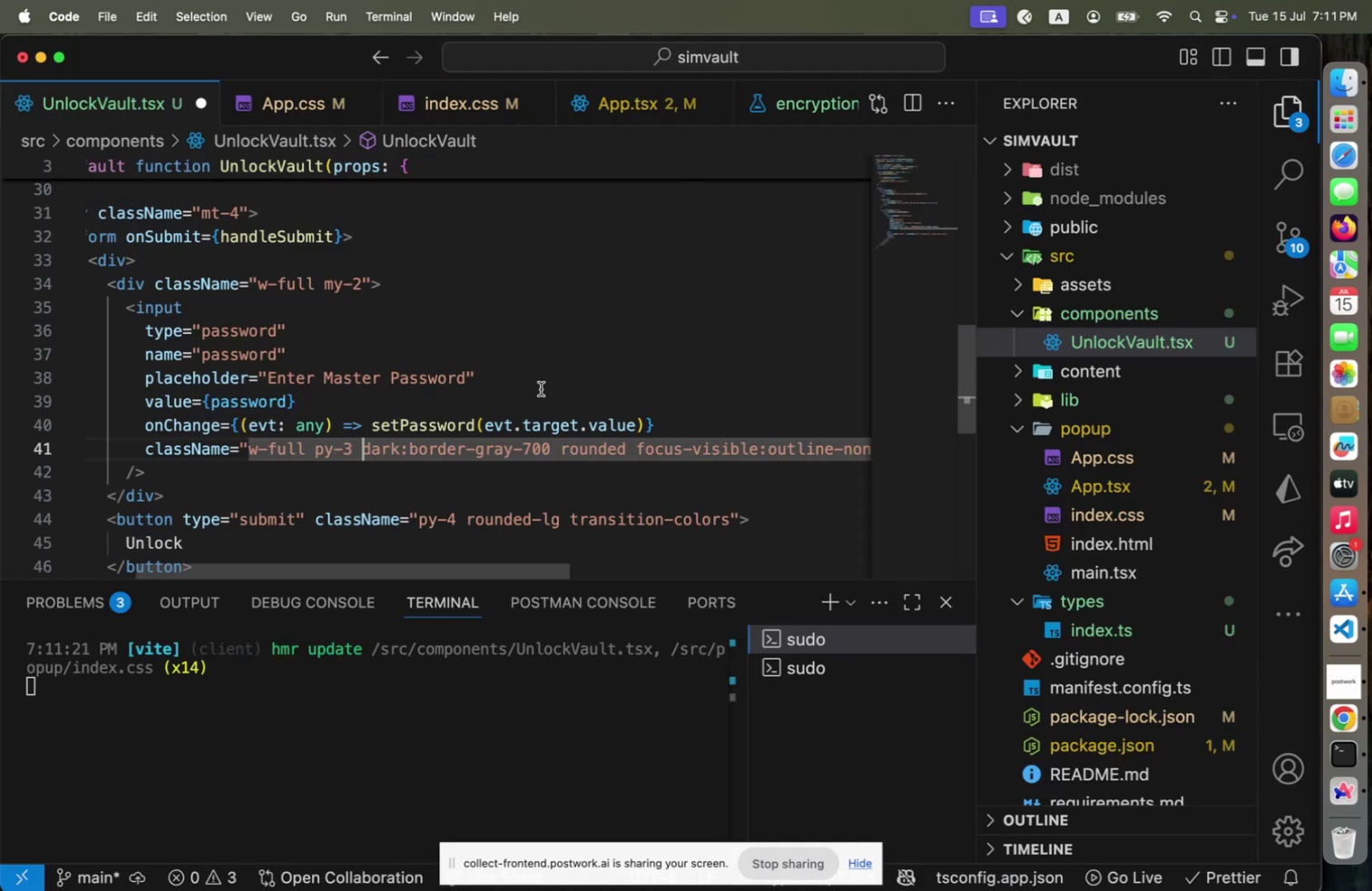 
key(Meta+CommandLeft)
 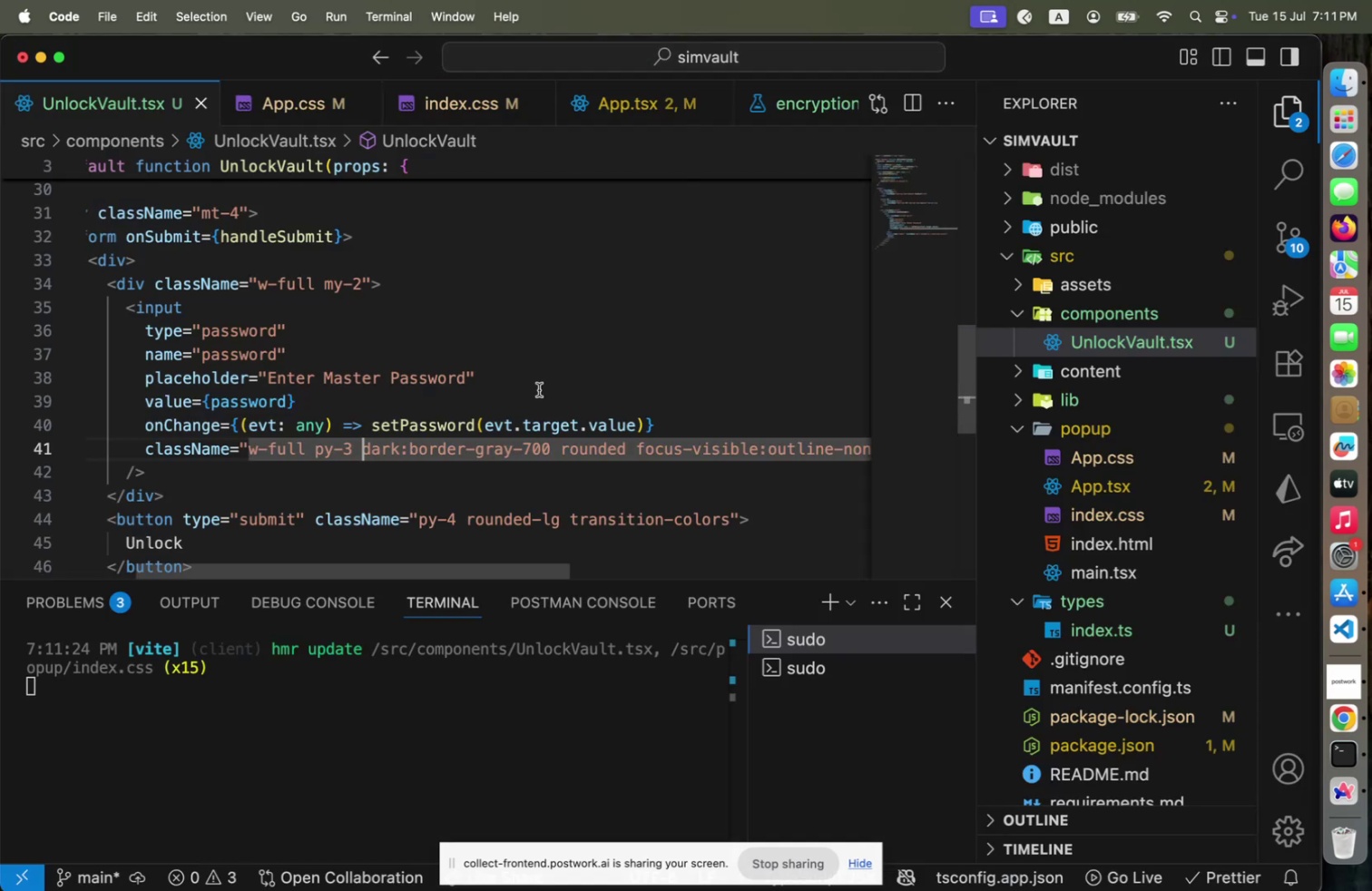 
hold_key(key=Tab, duration=1.44)
 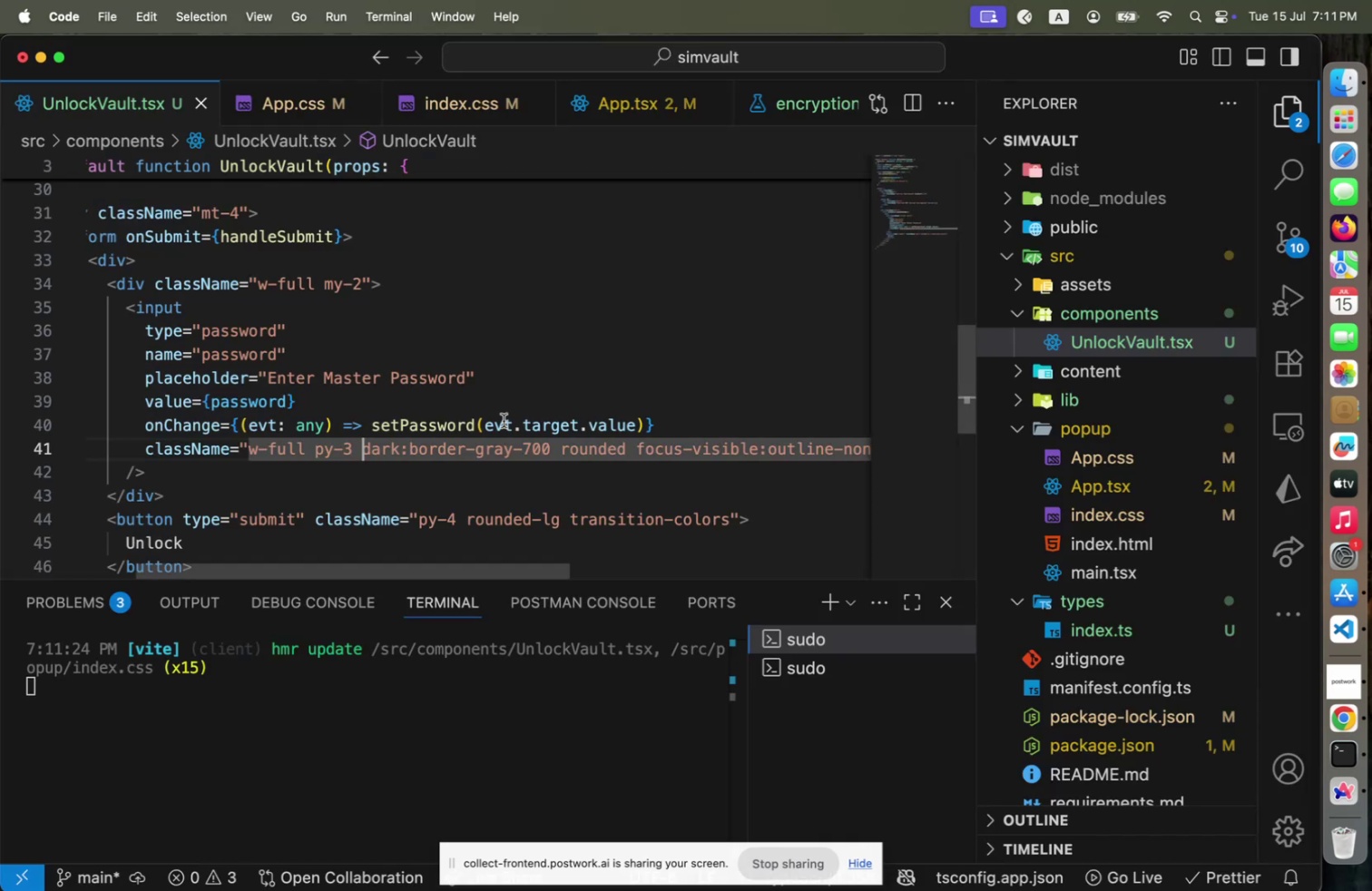 
left_click([1006, 231])
 